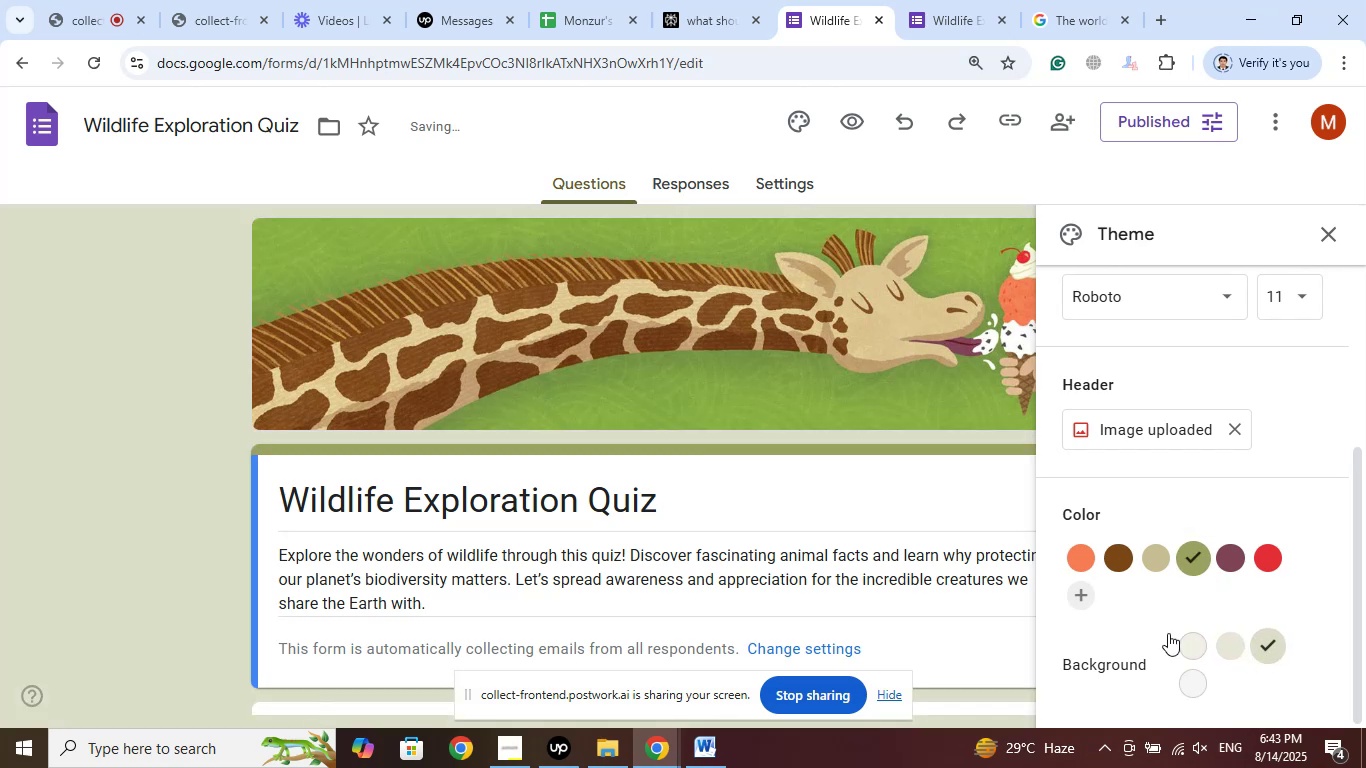 
scroll: coordinate [192, 546], scroll_direction: down, amount: 4.0
 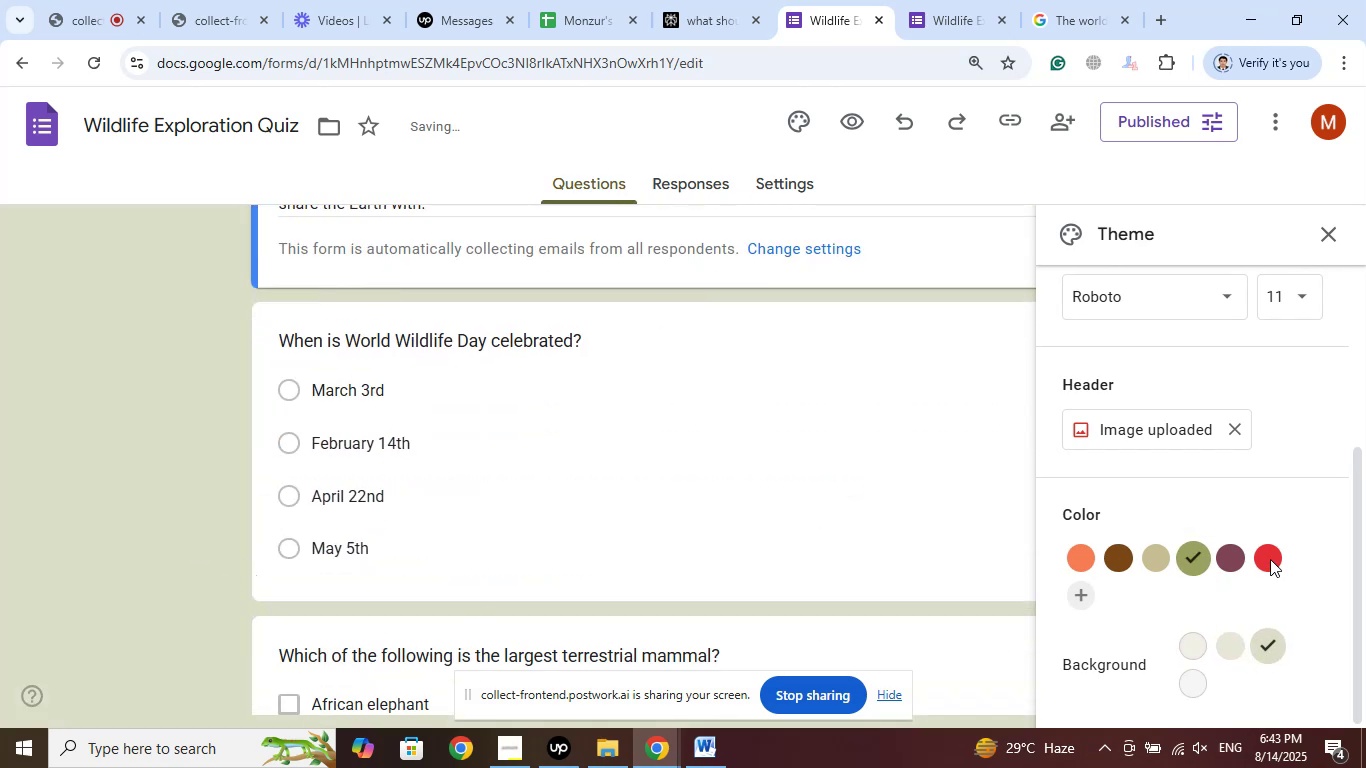 
left_click([1234, 558])
 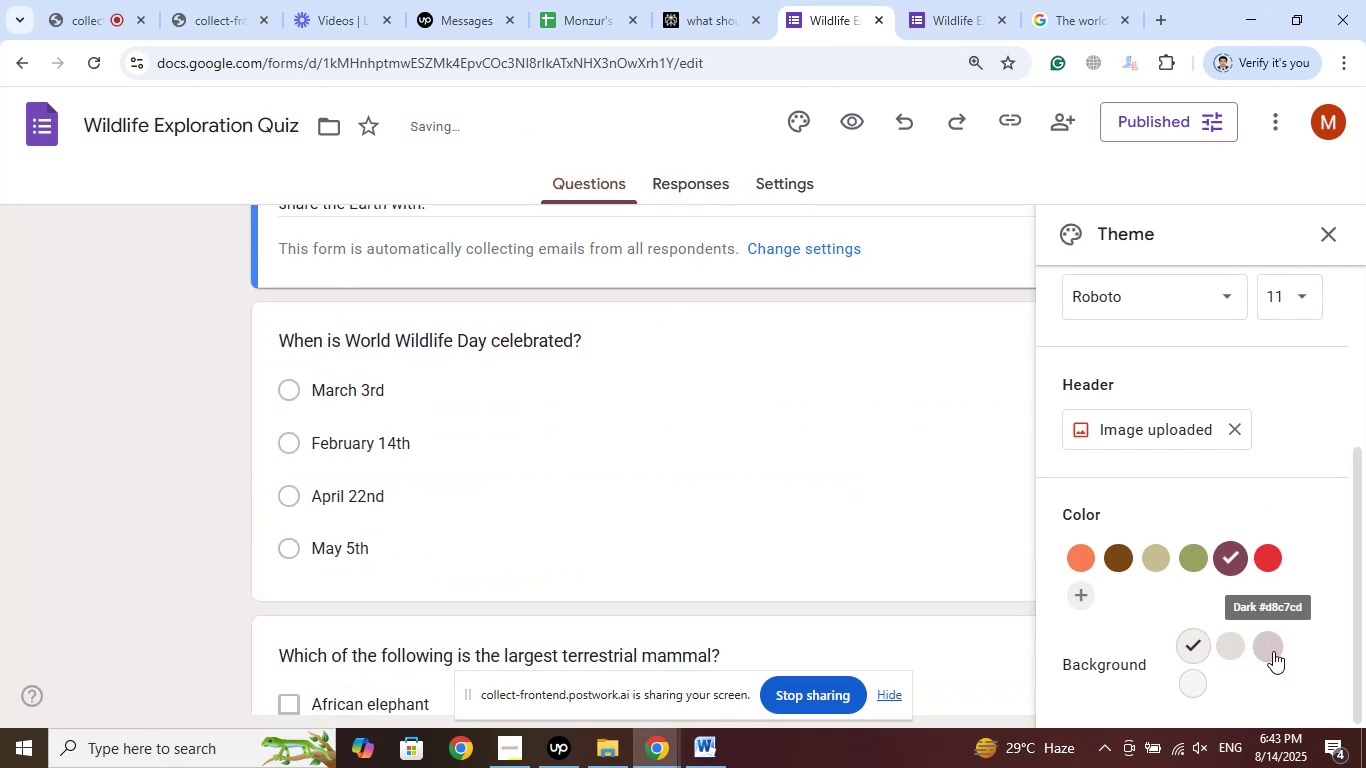 
left_click([1273, 651])
 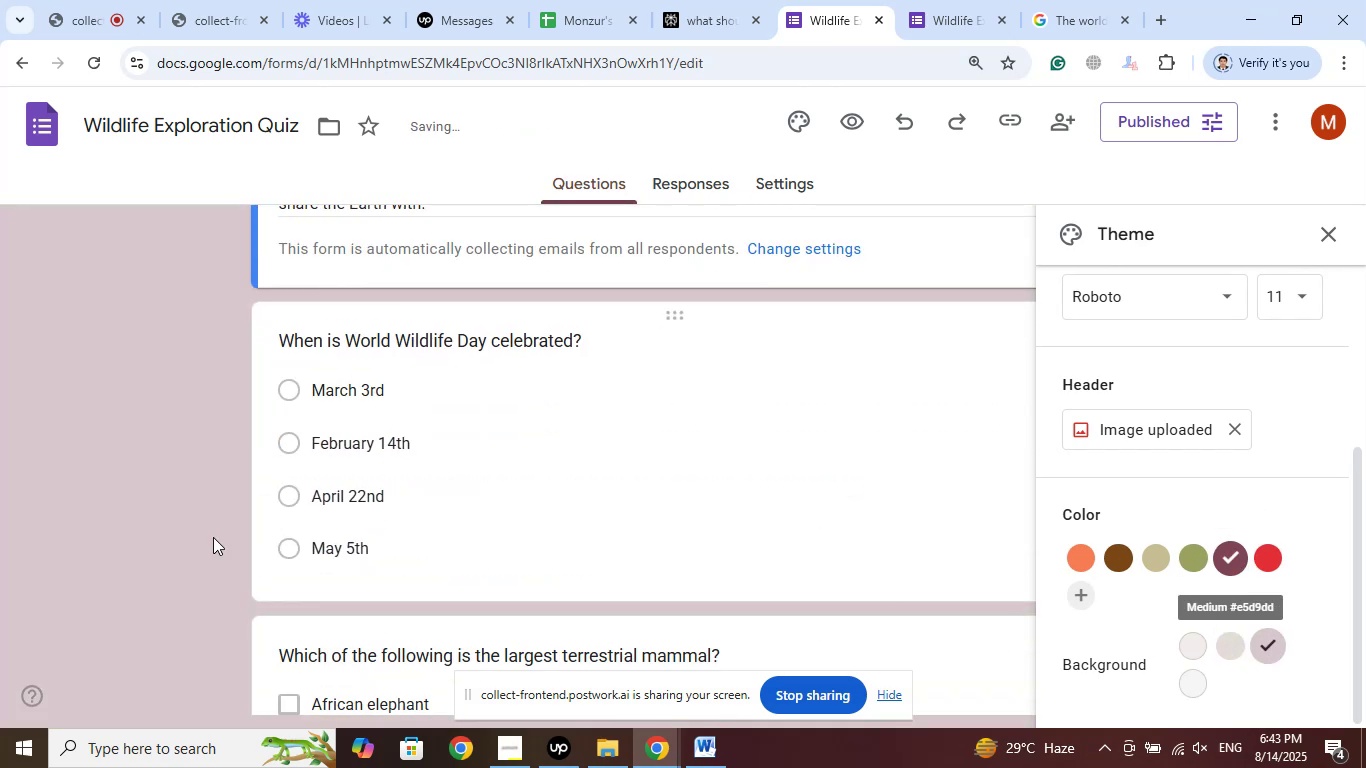 
scroll: coordinate [154, 443], scroll_direction: up, amount: 10.0
 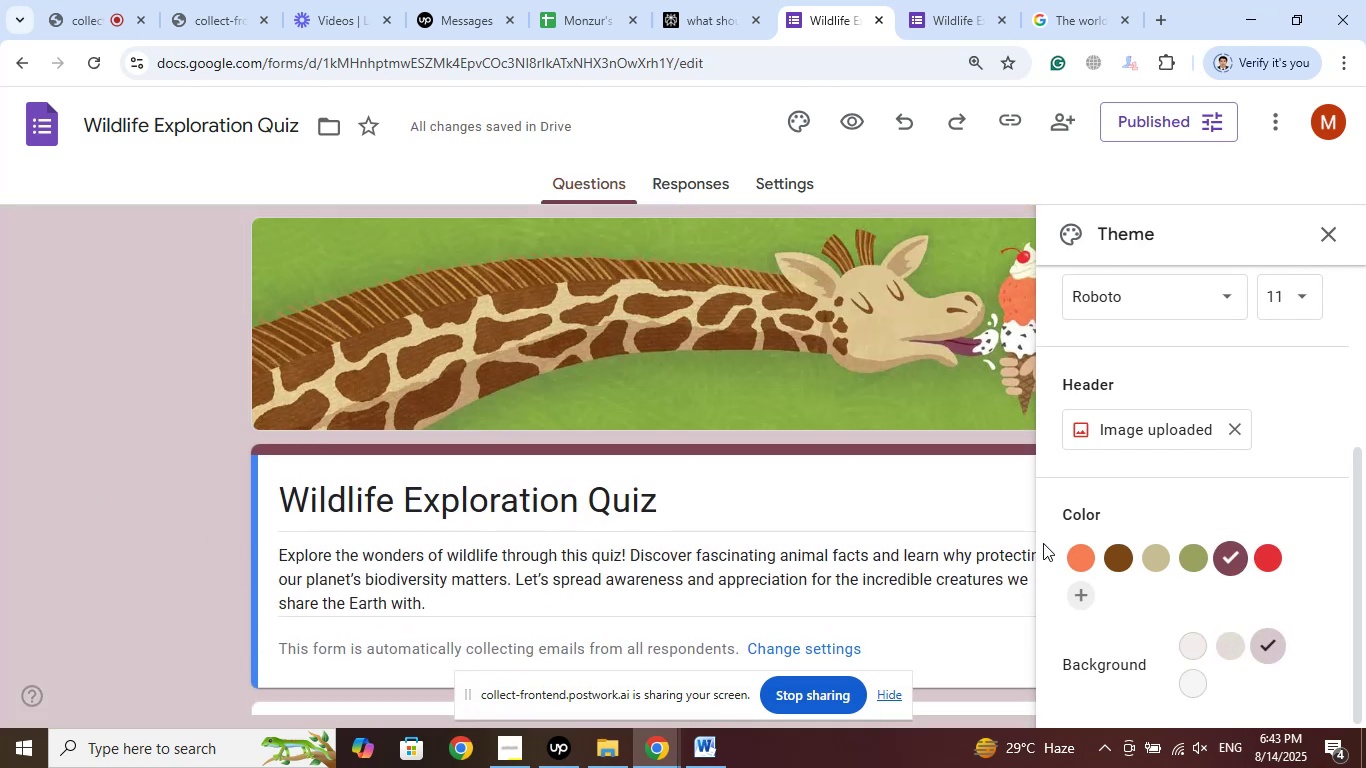 
left_click([1084, 559])
 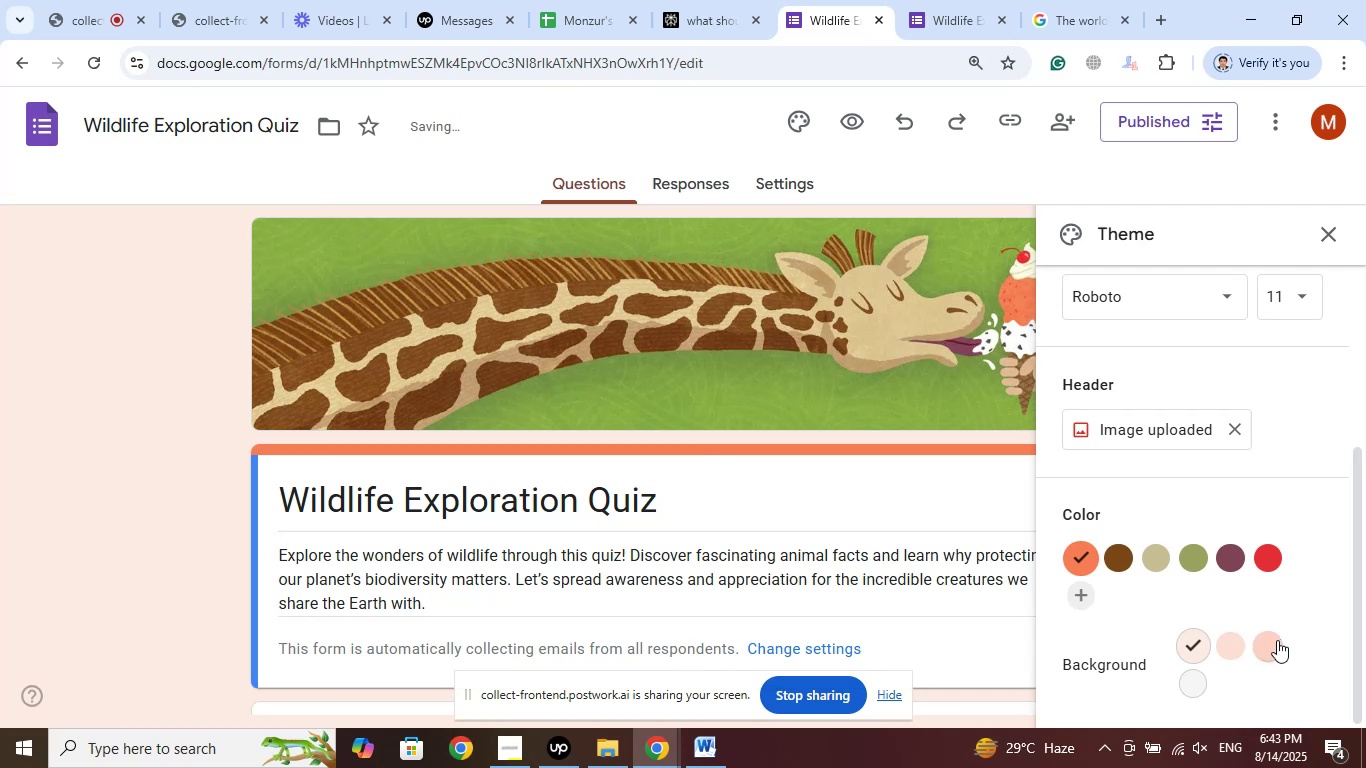 
left_click([1266, 645])
 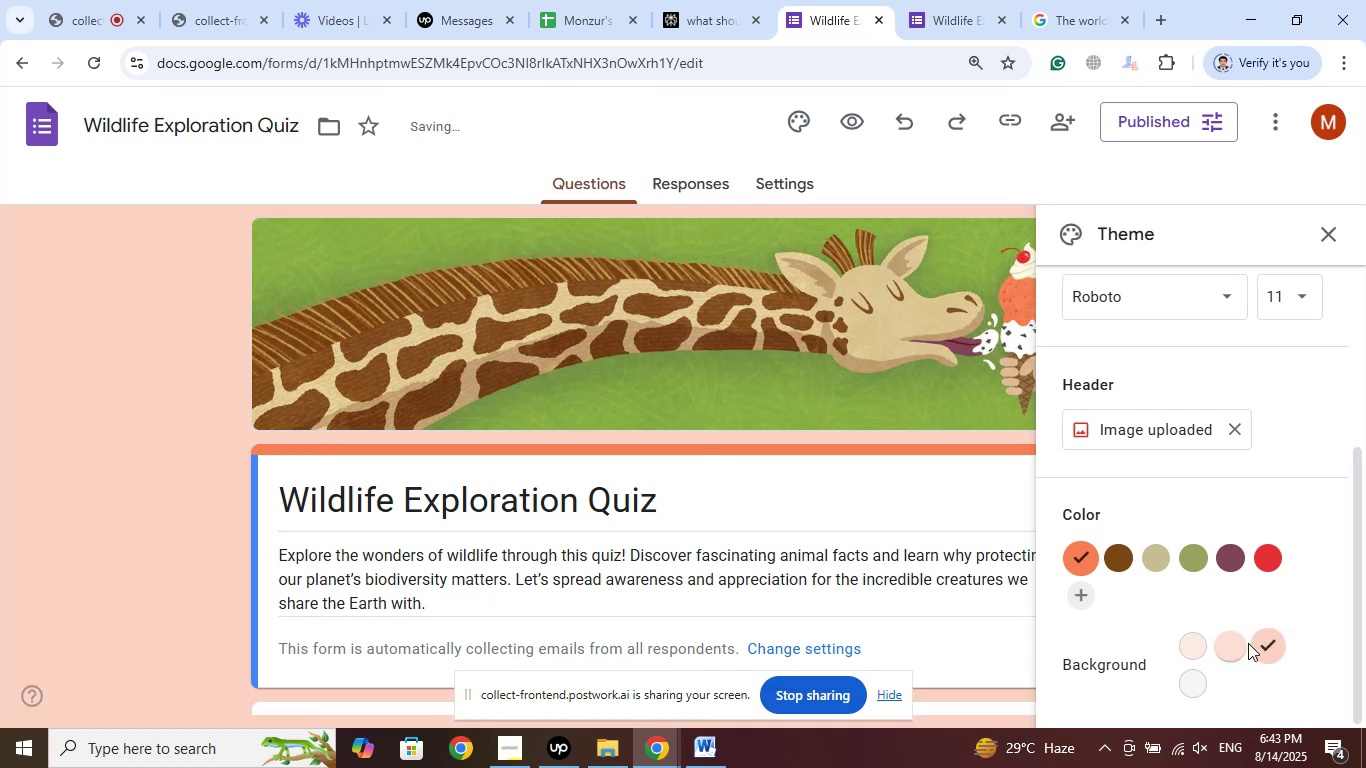 
left_click([1238, 651])
 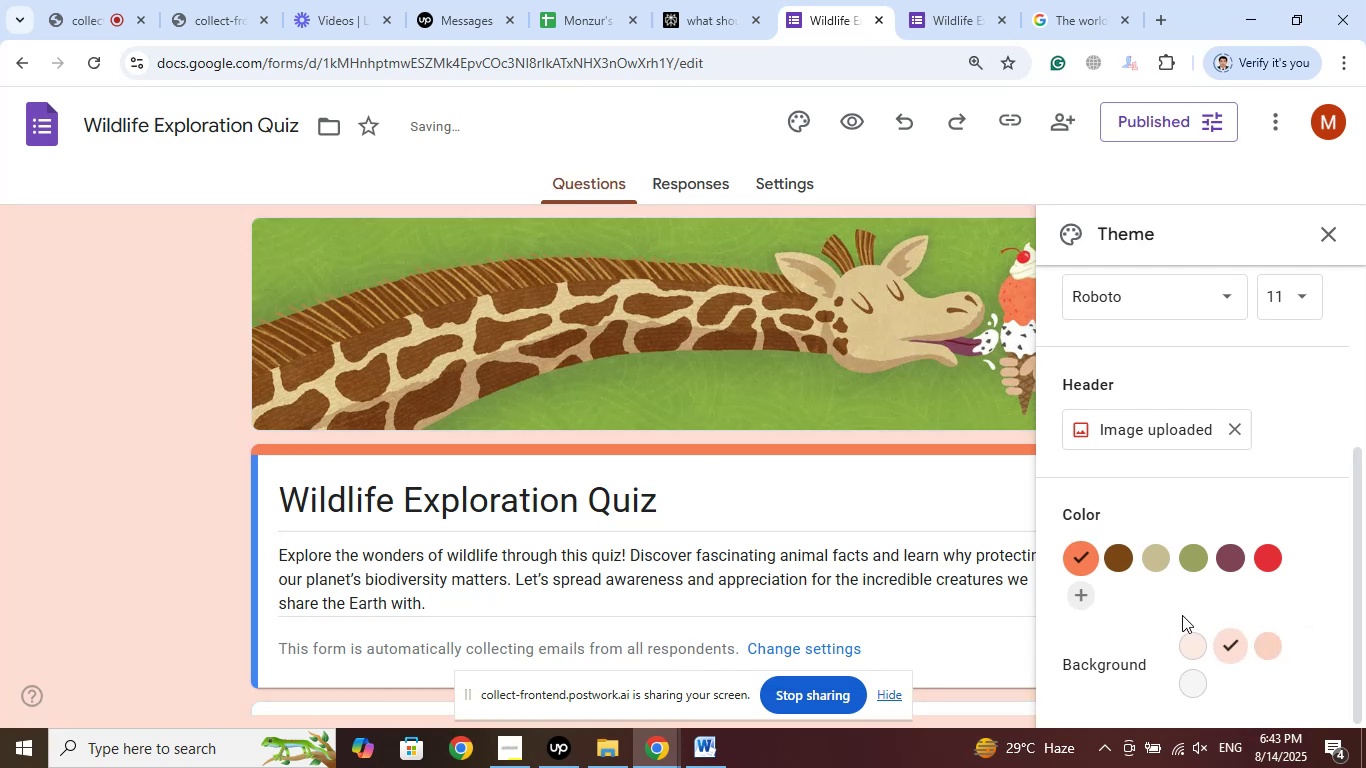 
scroll: coordinate [393, 490], scroll_direction: down, amount: 3.0
 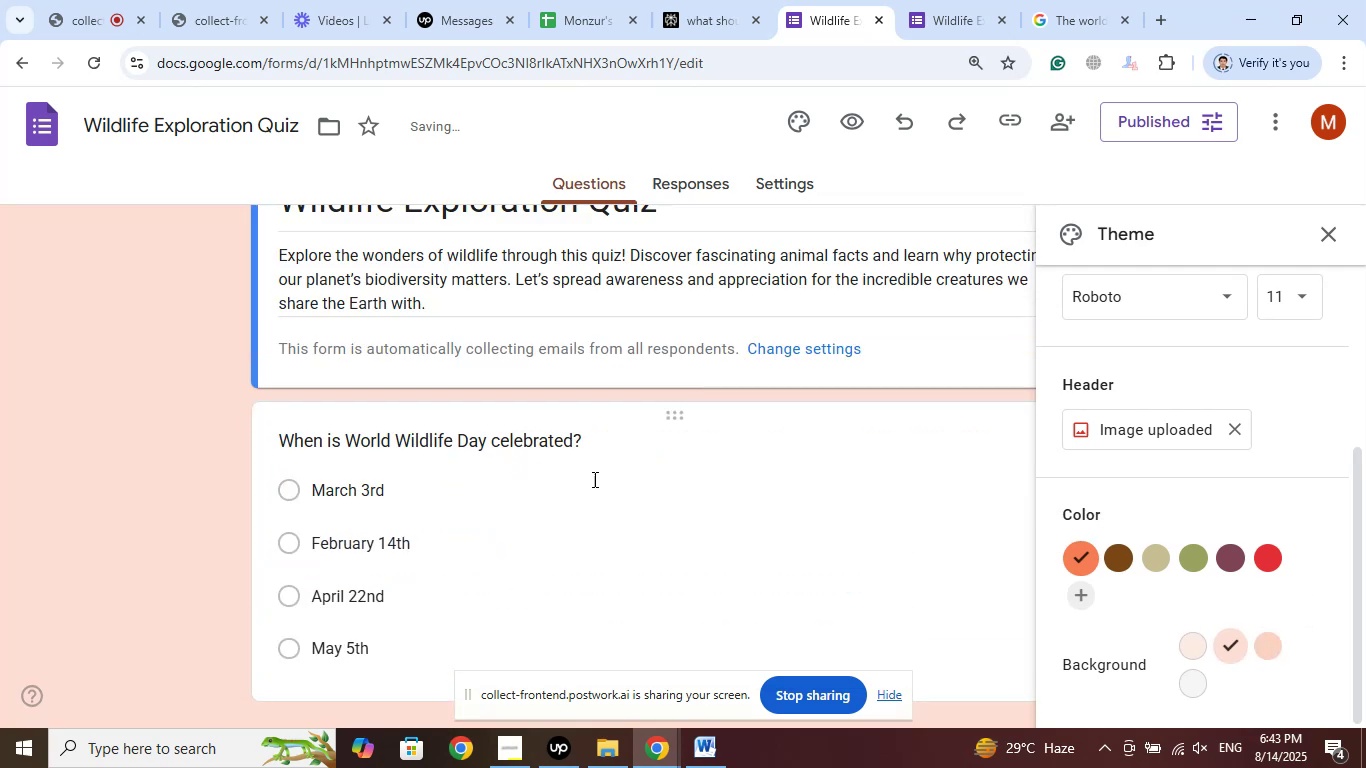 
scroll: coordinate [612, 473], scroll_direction: up, amount: 7.0
 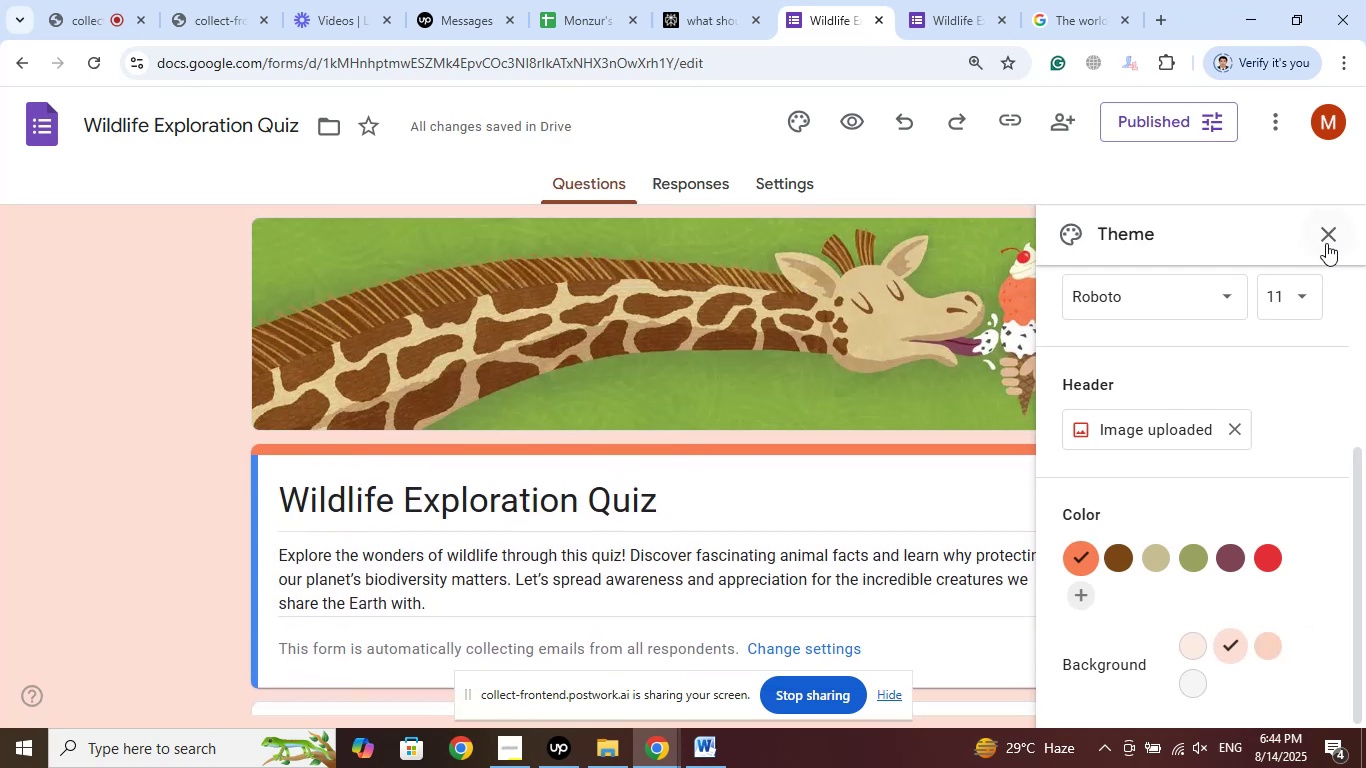 
left_click([1332, 240])
 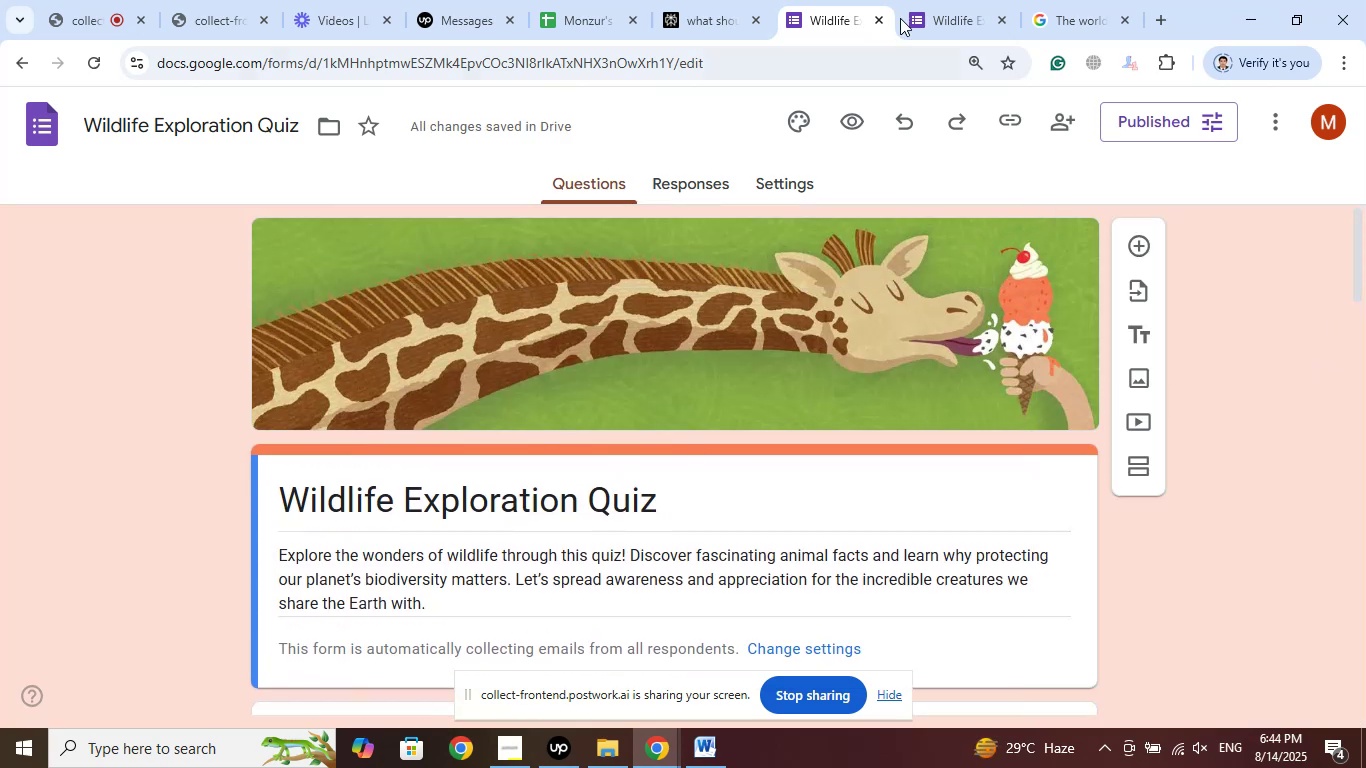 
left_click([946, 0])
 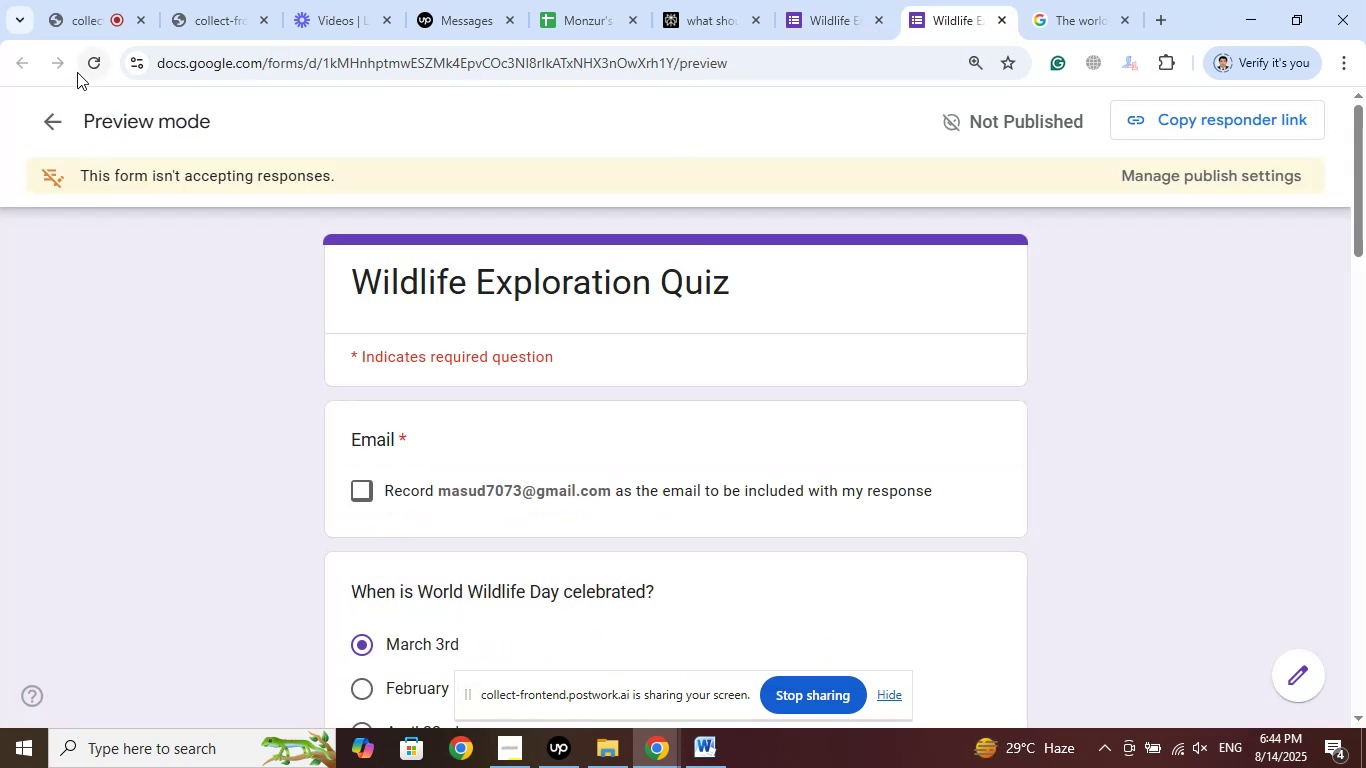 
left_click([94, 55])
 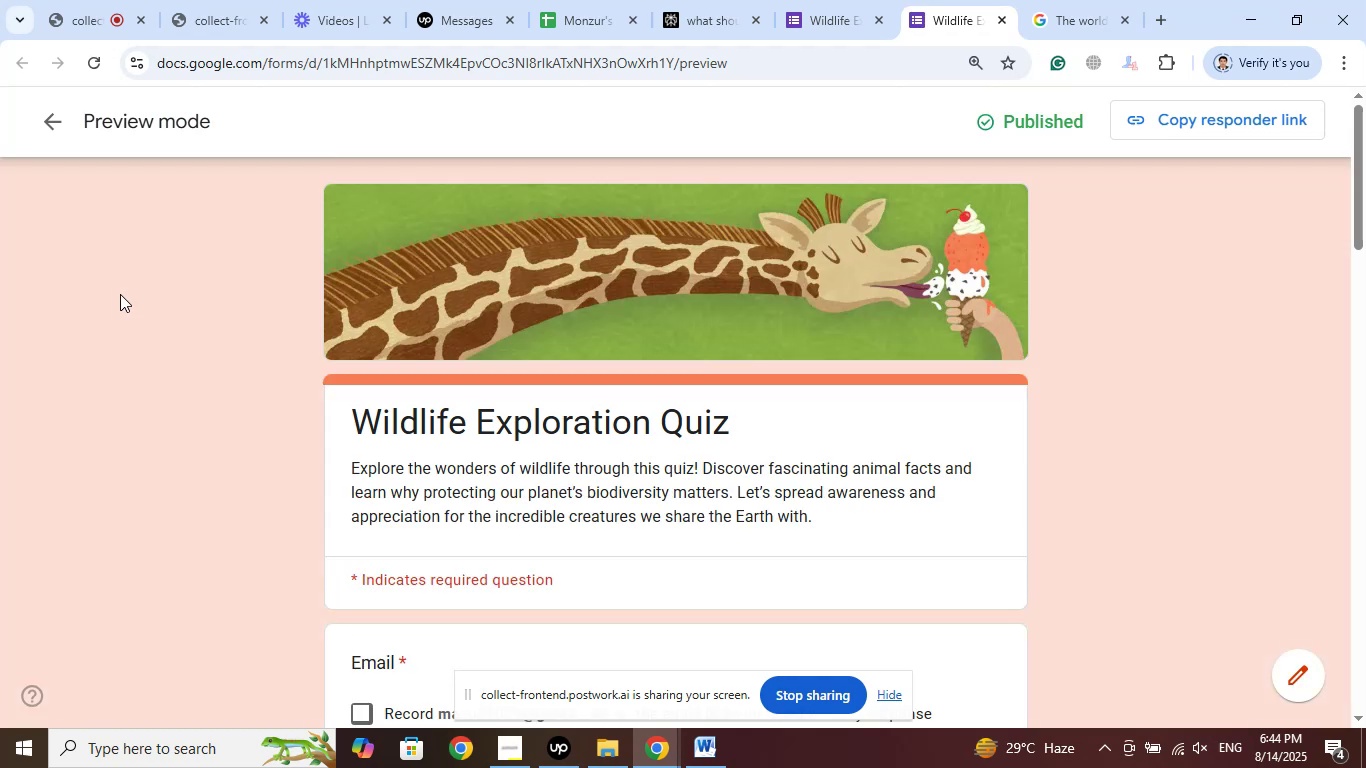 
wait(14.02)
 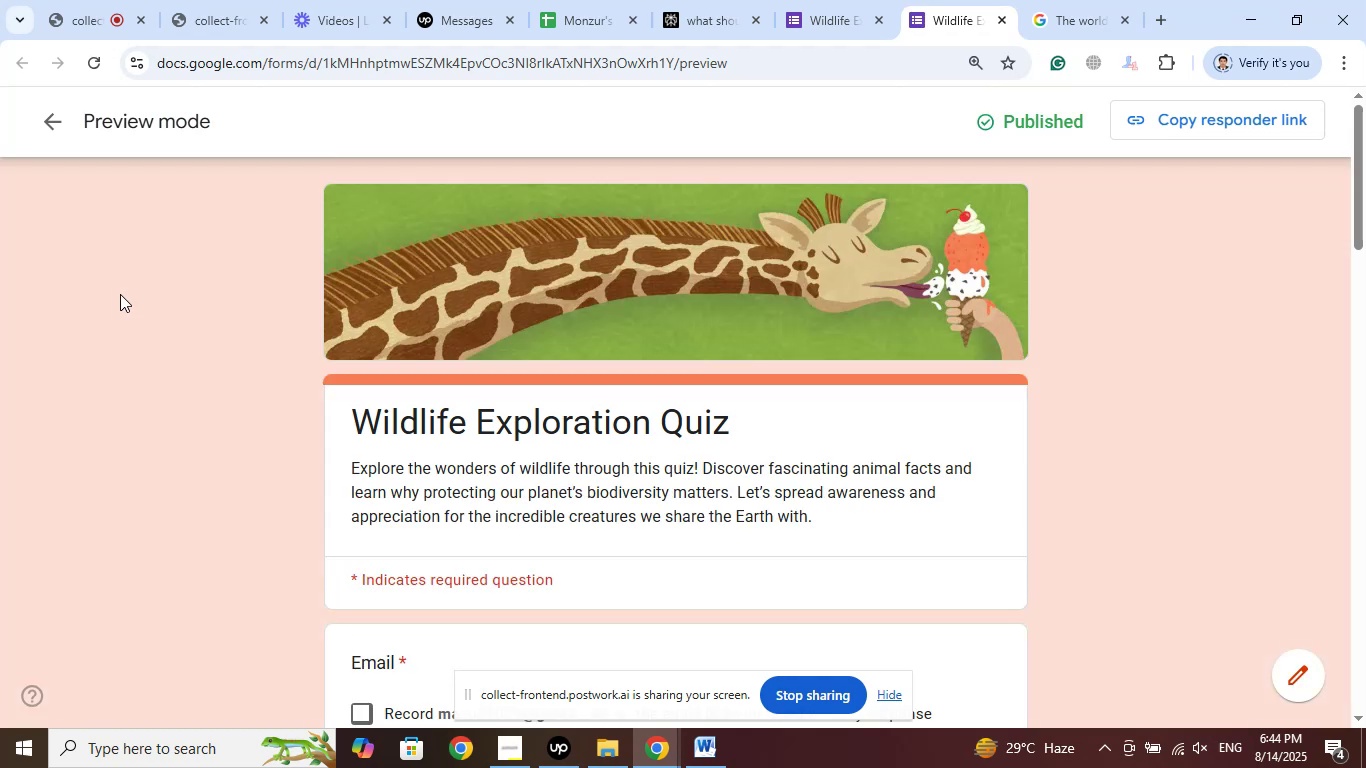 
scroll: coordinate [170, 283], scroll_direction: down, amount: 2.0
 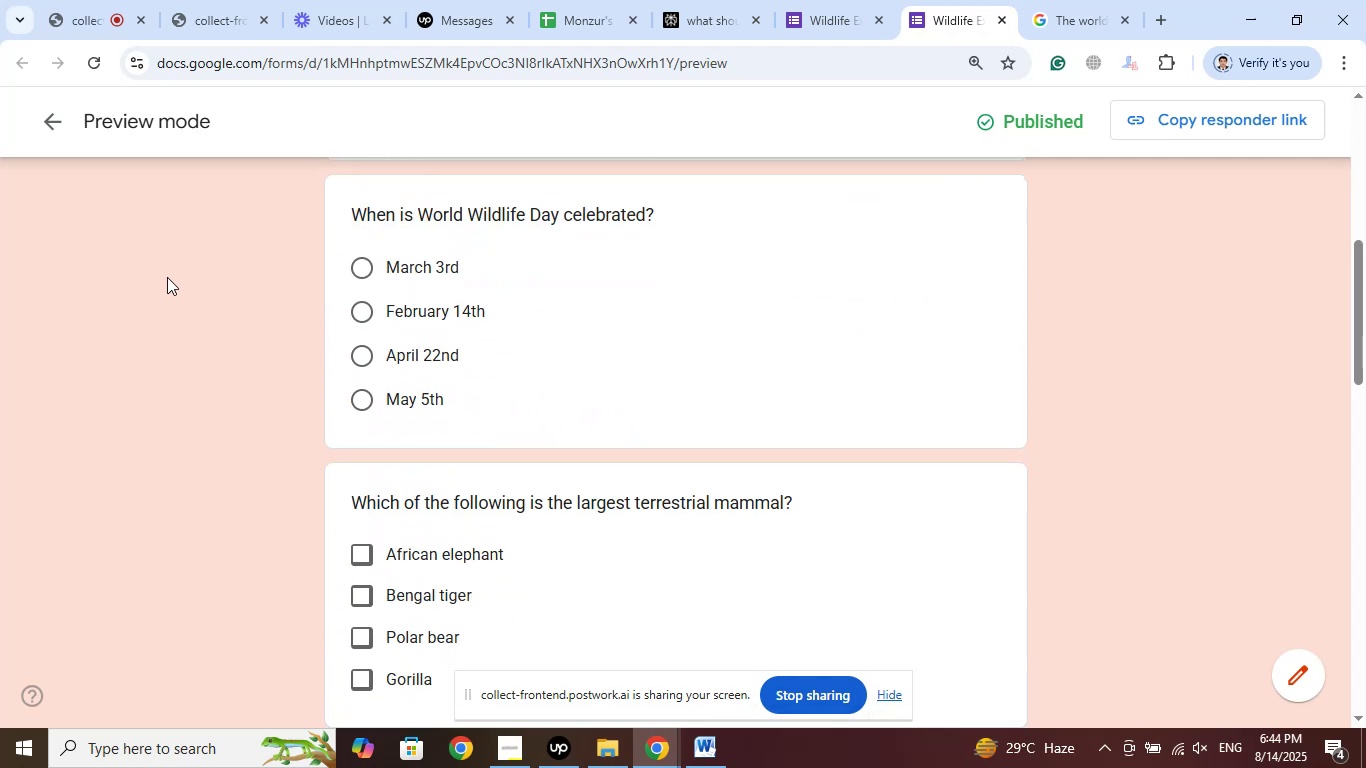 
wait(9.12)
 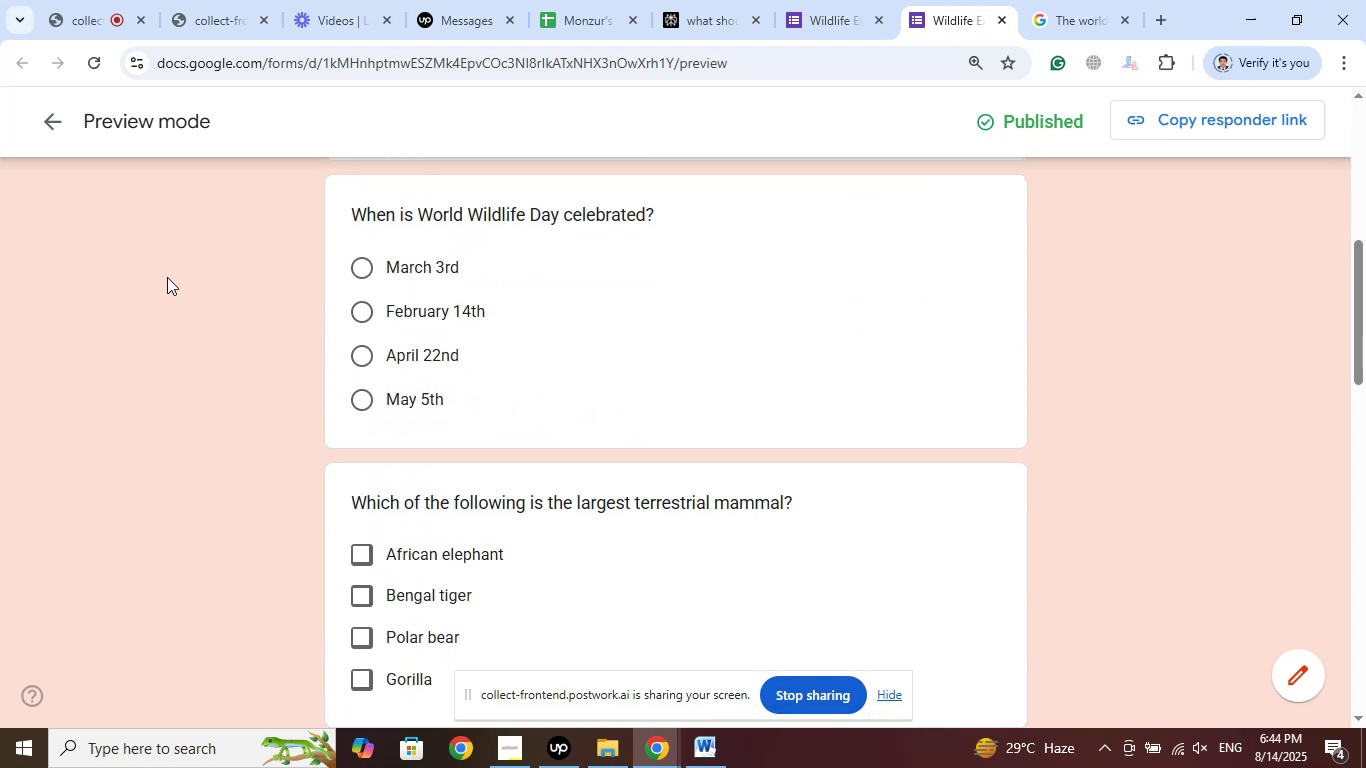 
scroll: coordinate [167, 276], scroll_direction: up, amount: 4.0
 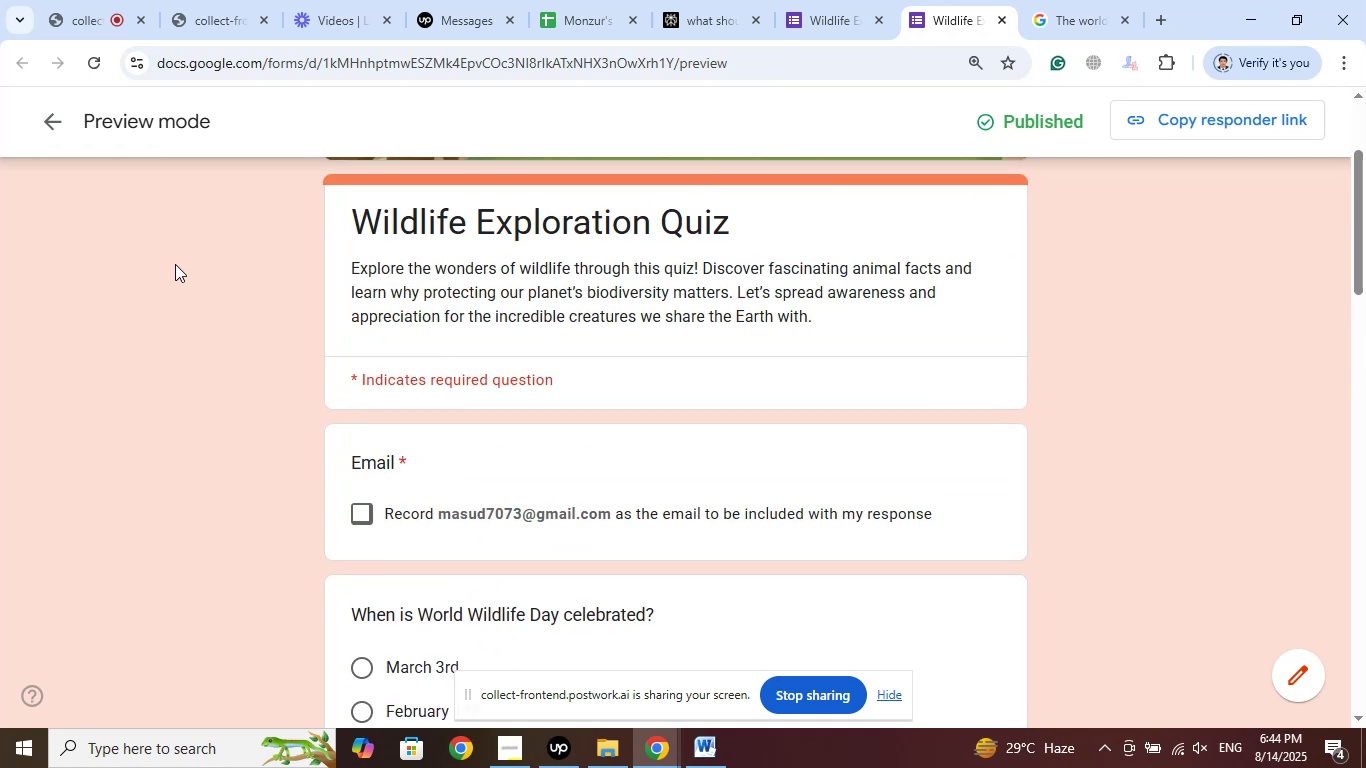 
scroll: coordinate [175, 264], scroll_direction: down, amount: 11.0
 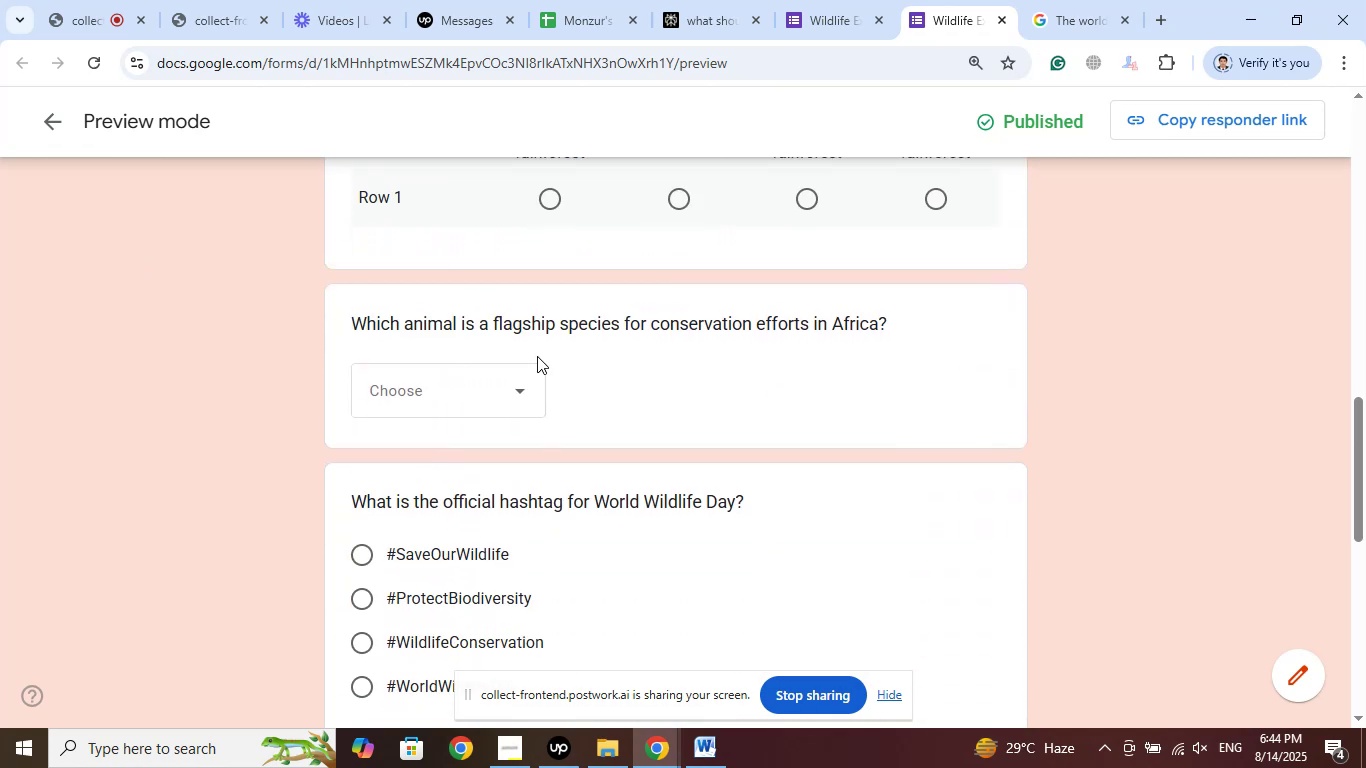 
left_click([498, 386])
 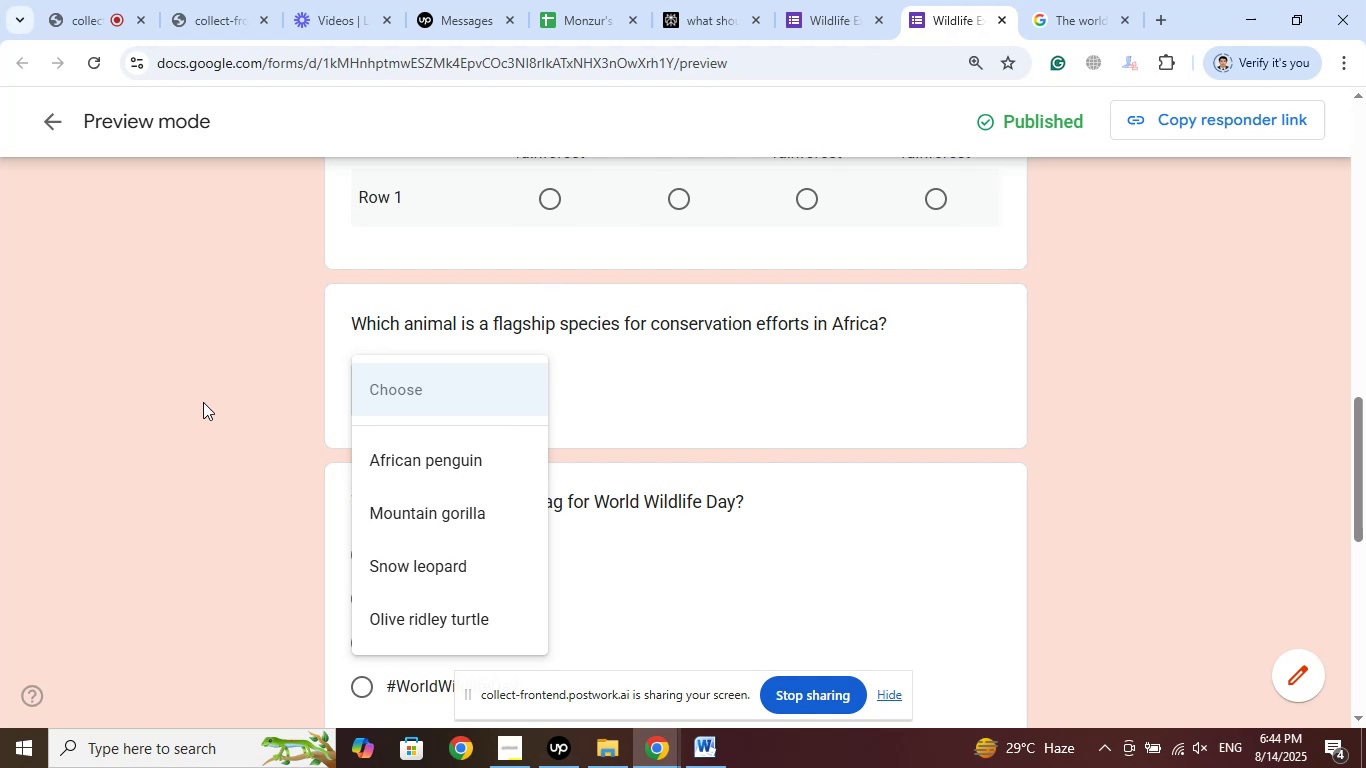 
left_click([203, 402])
 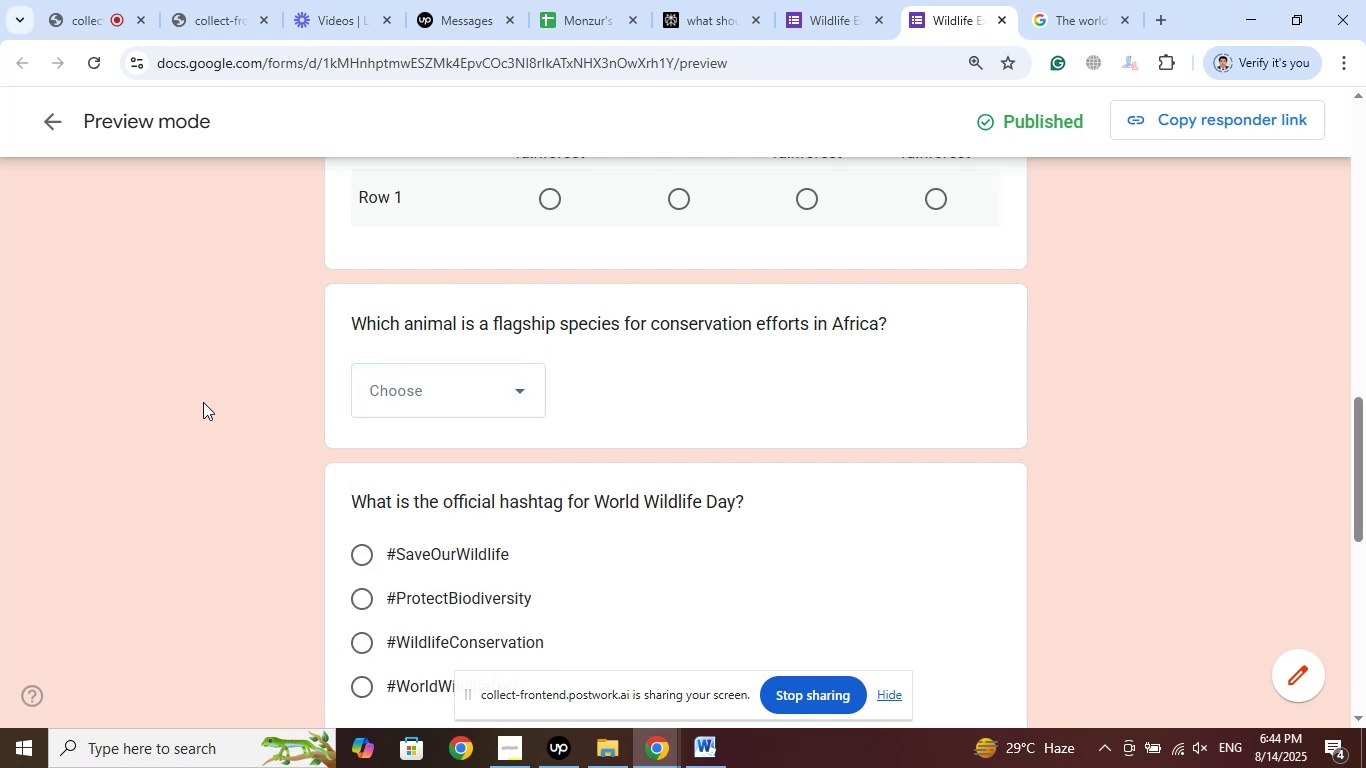 
scroll: coordinate [211, 389], scroll_direction: down, amount: 5.0
 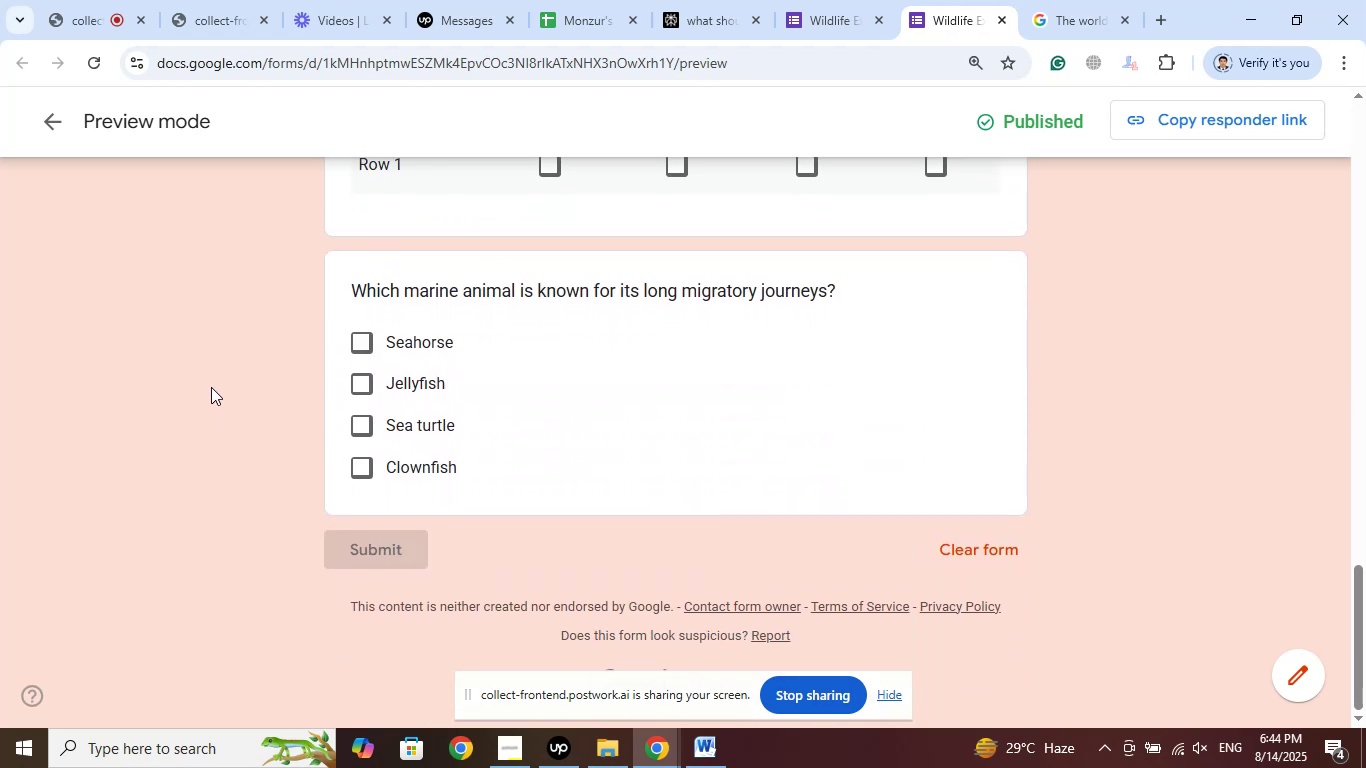 
scroll: coordinate [213, 383], scroll_direction: up, amount: 15.0
 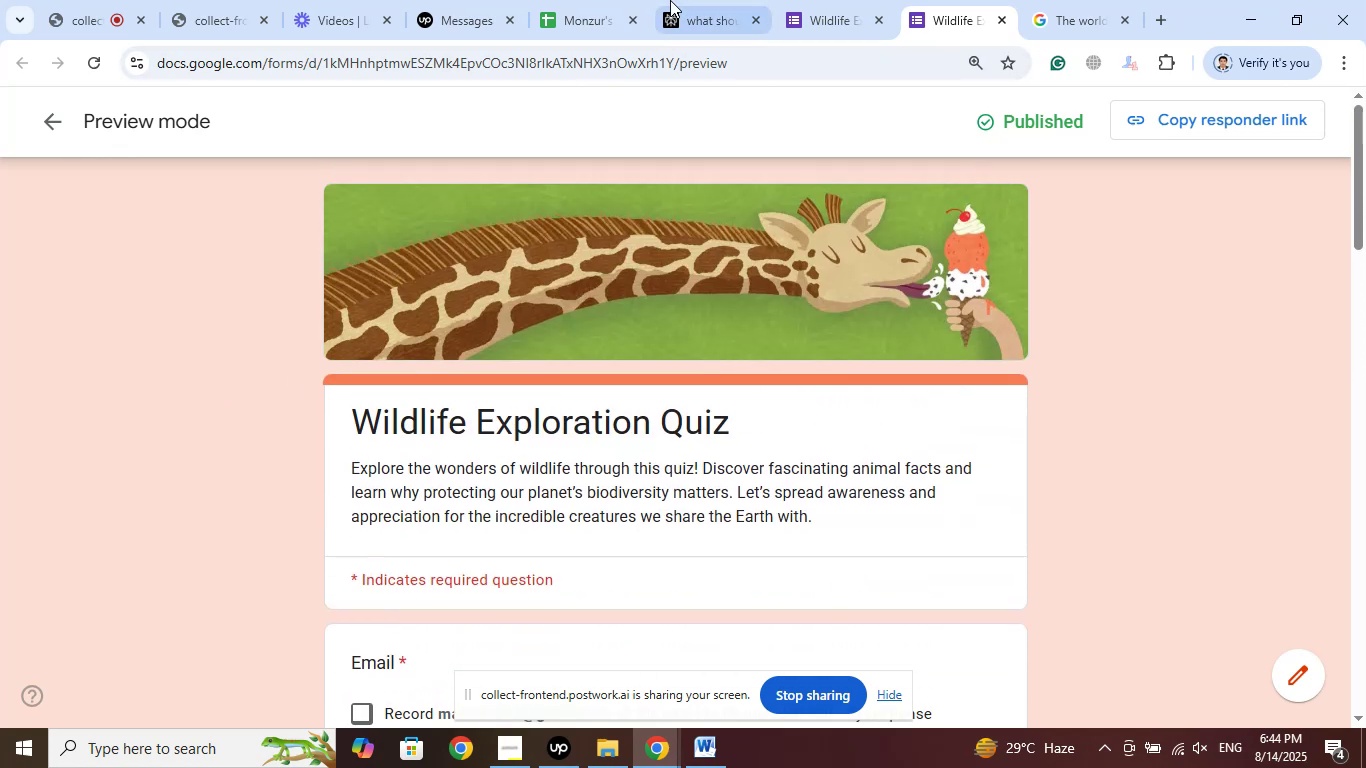 
left_click([590, 0])
 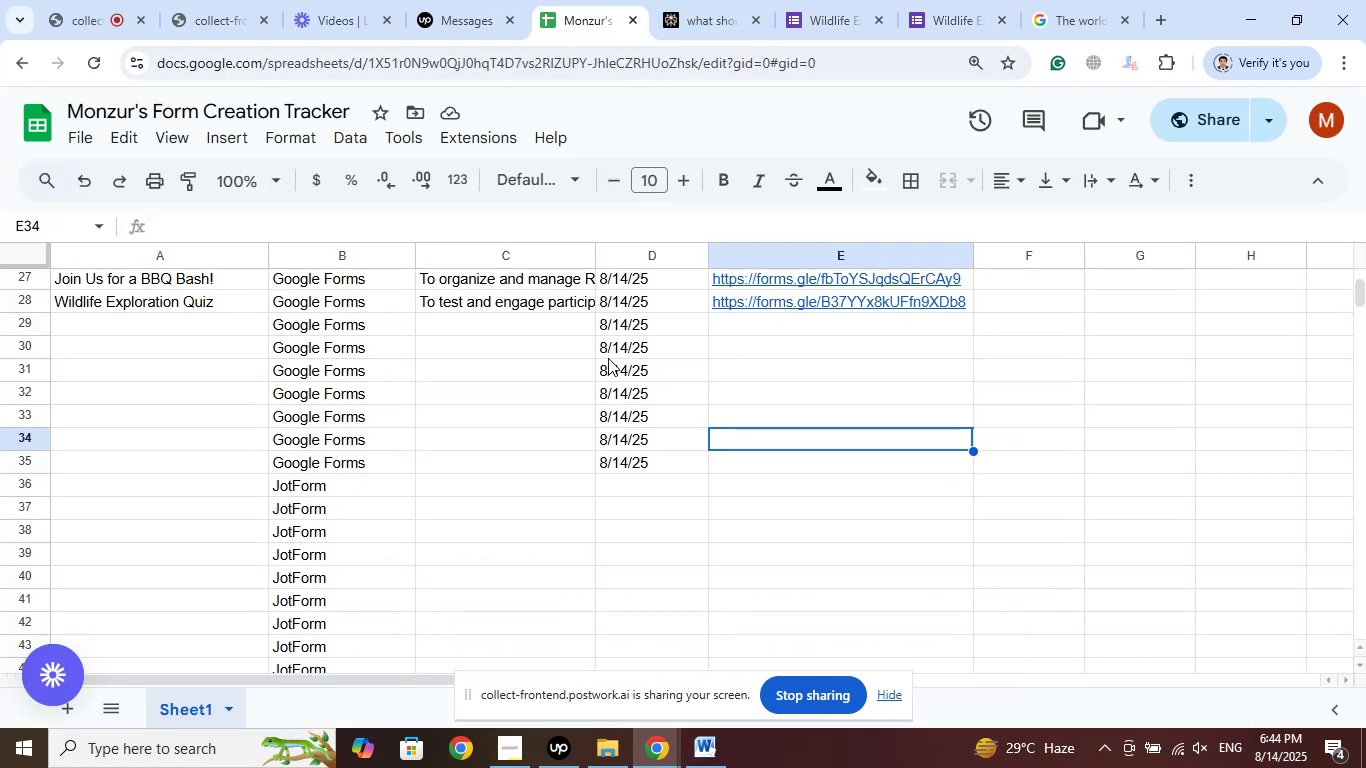 
left_click([213, 324])
 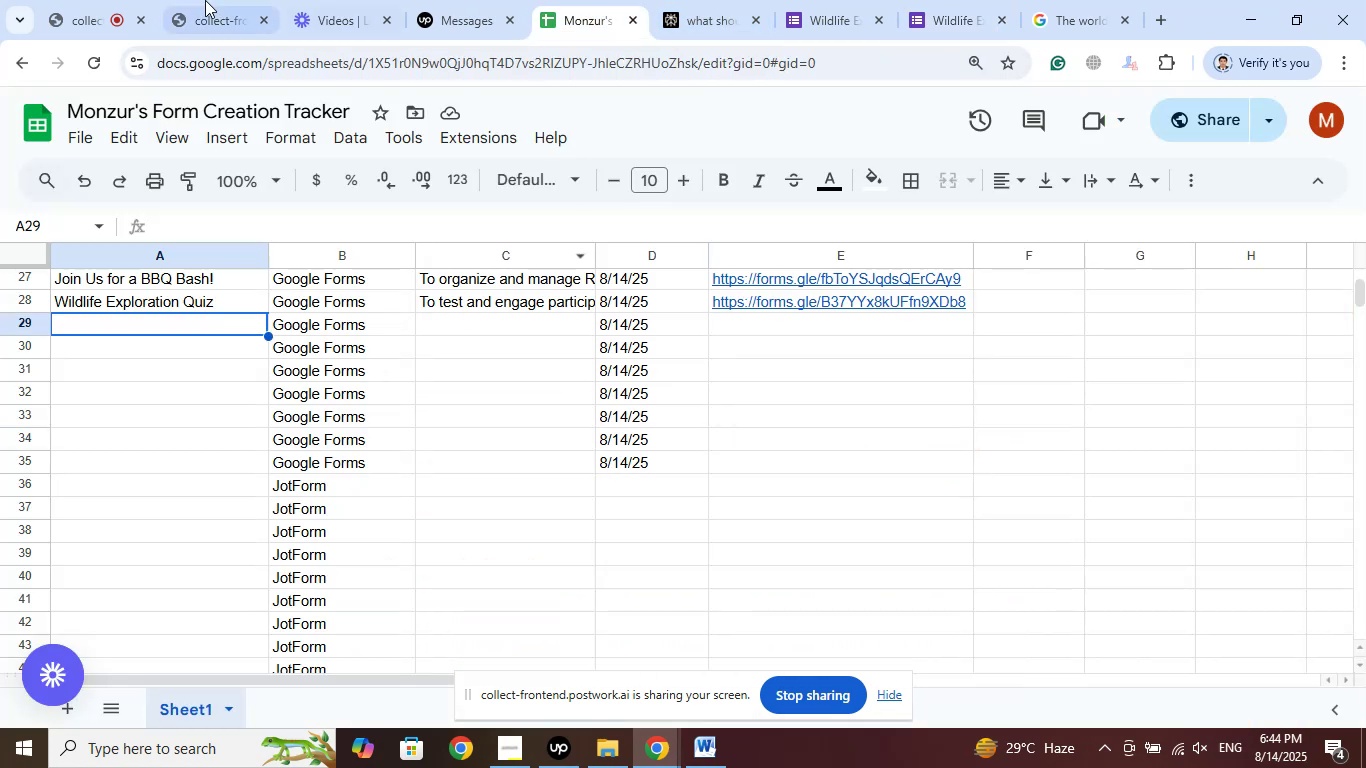 
left_click([64, 0])
 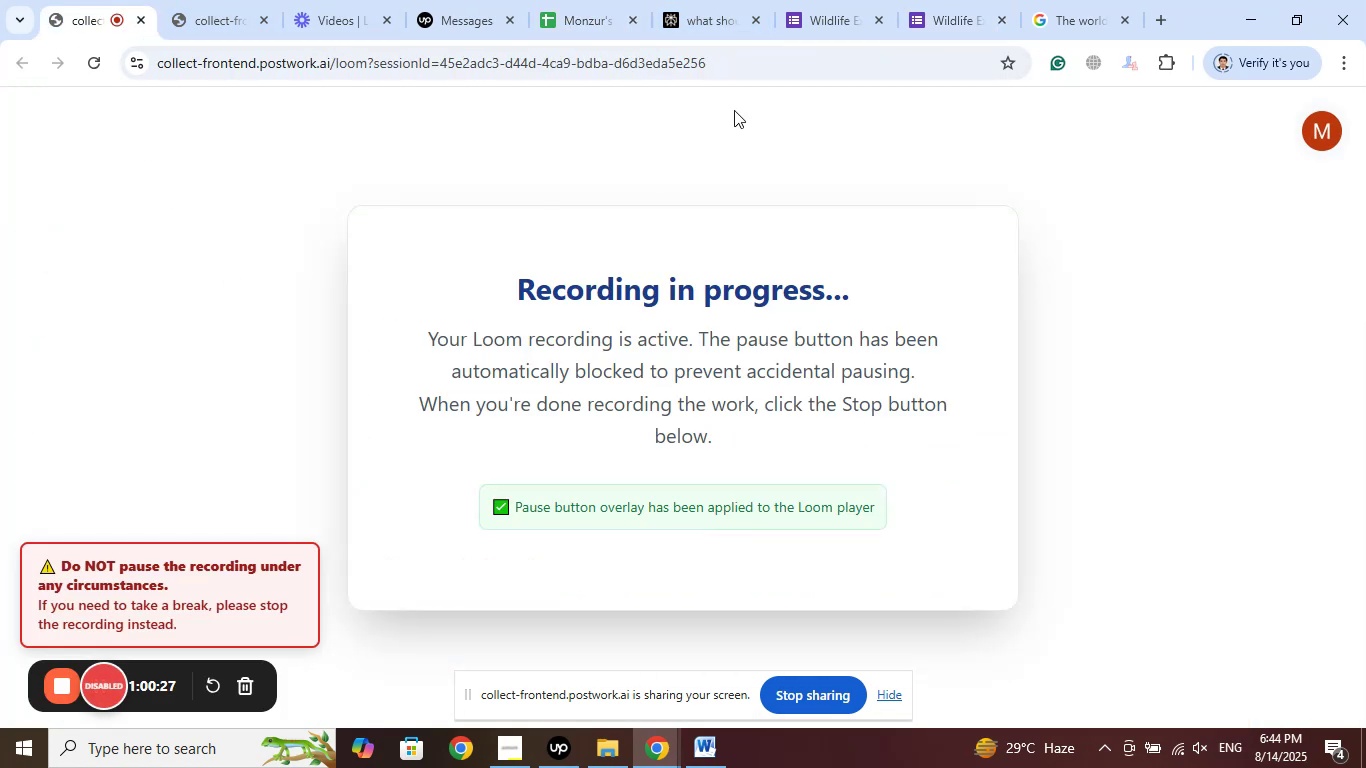 
left_click([714, 0])
 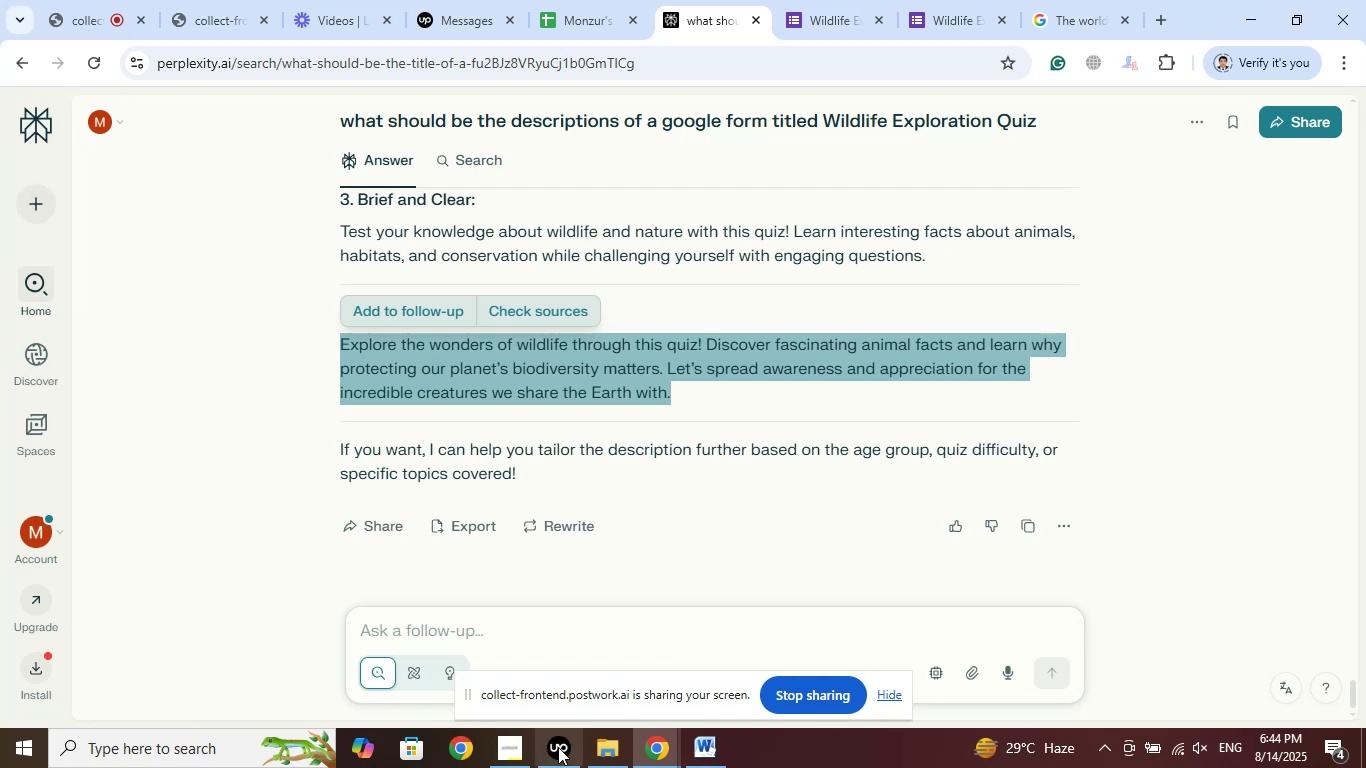 
left_click([558, 748])
 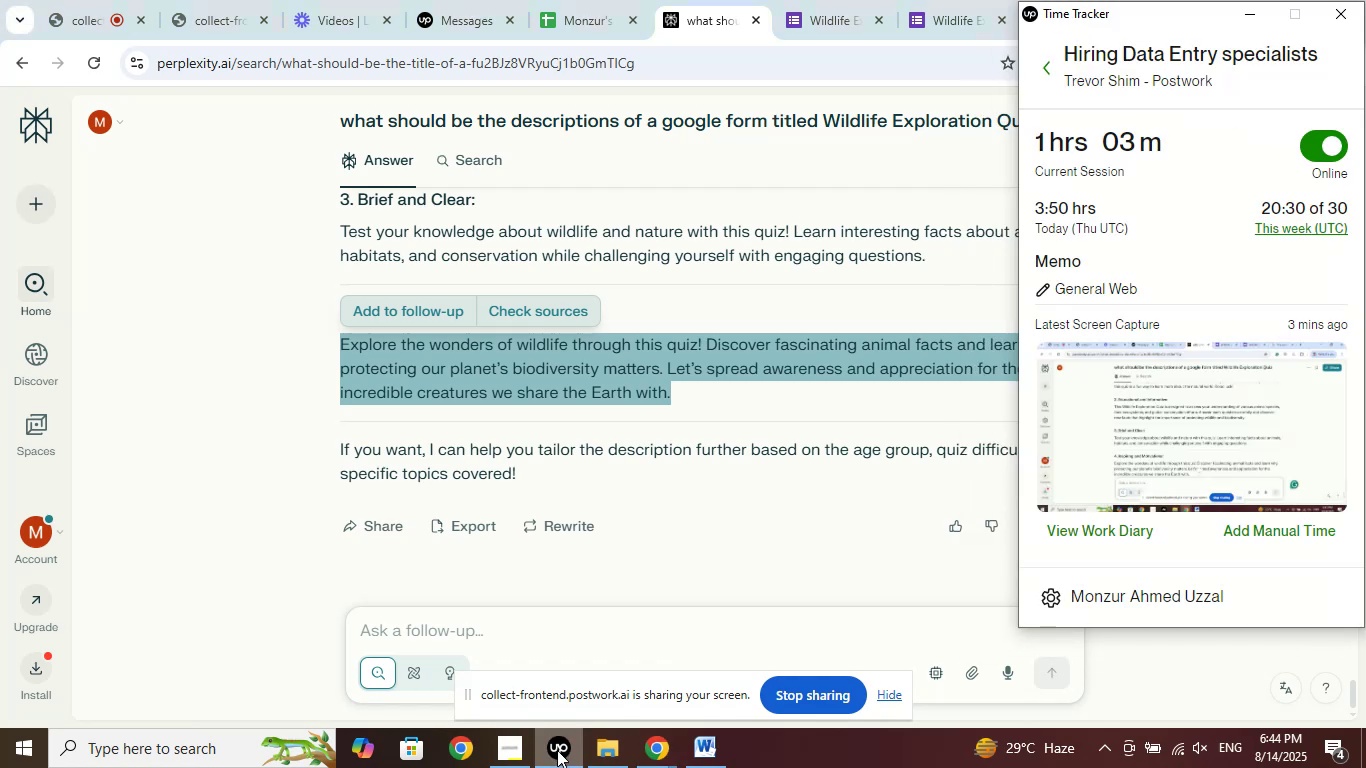 
left_click([557, 750])
 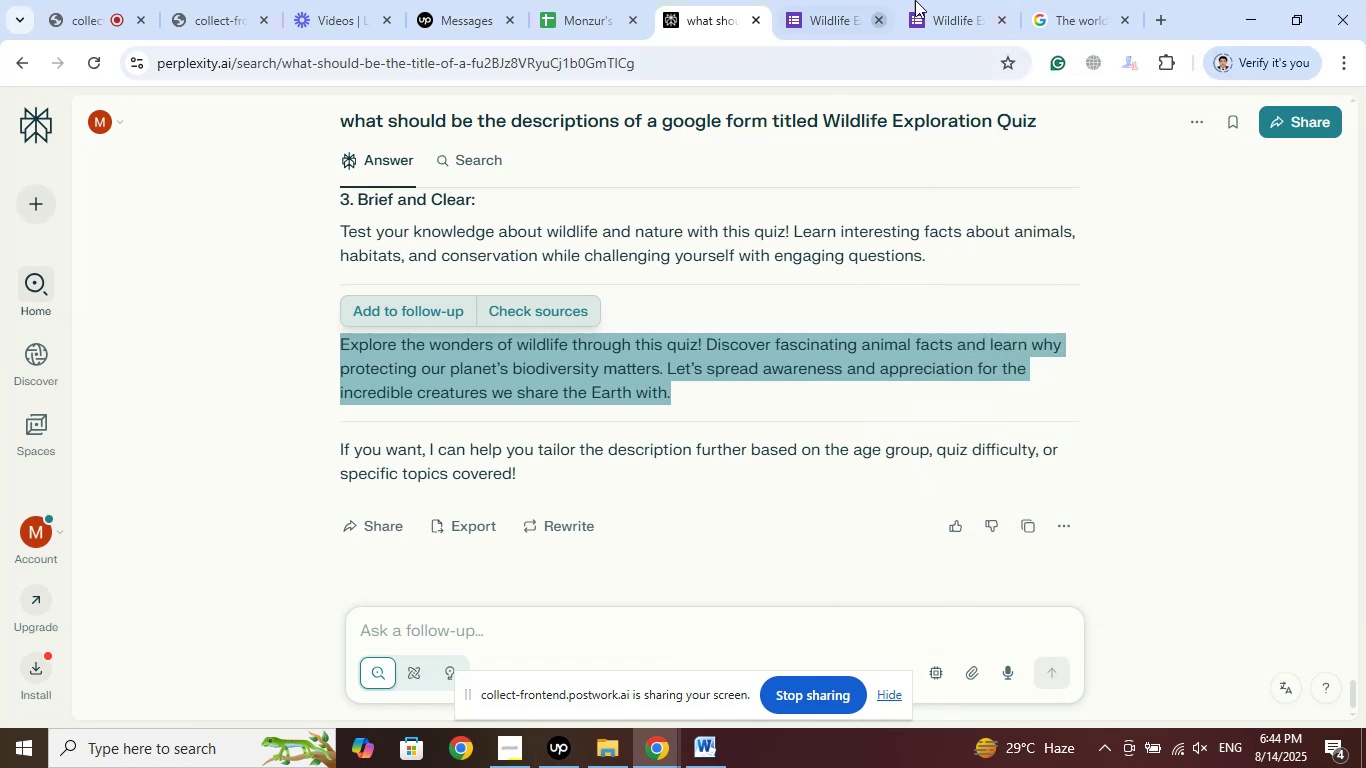 
left_click([947, 0])
 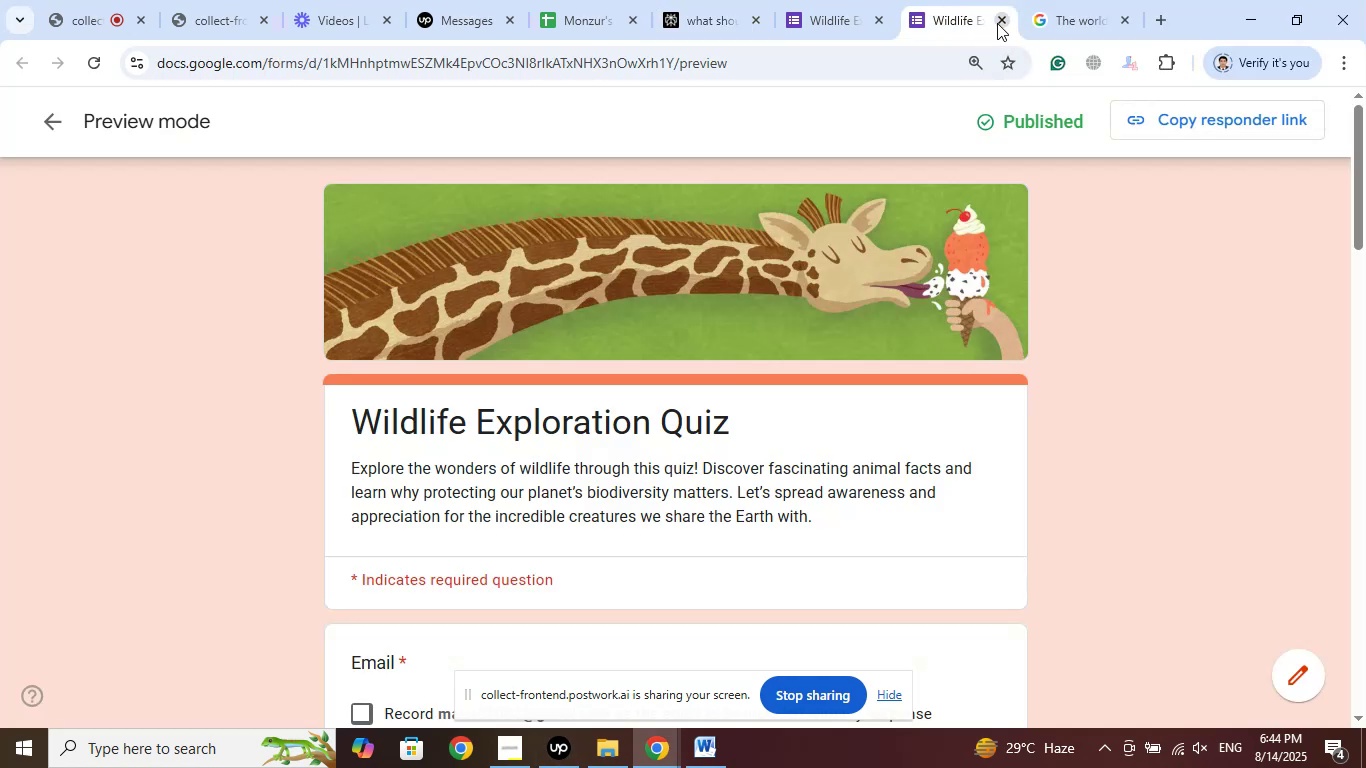 
left_click([997, 23])
 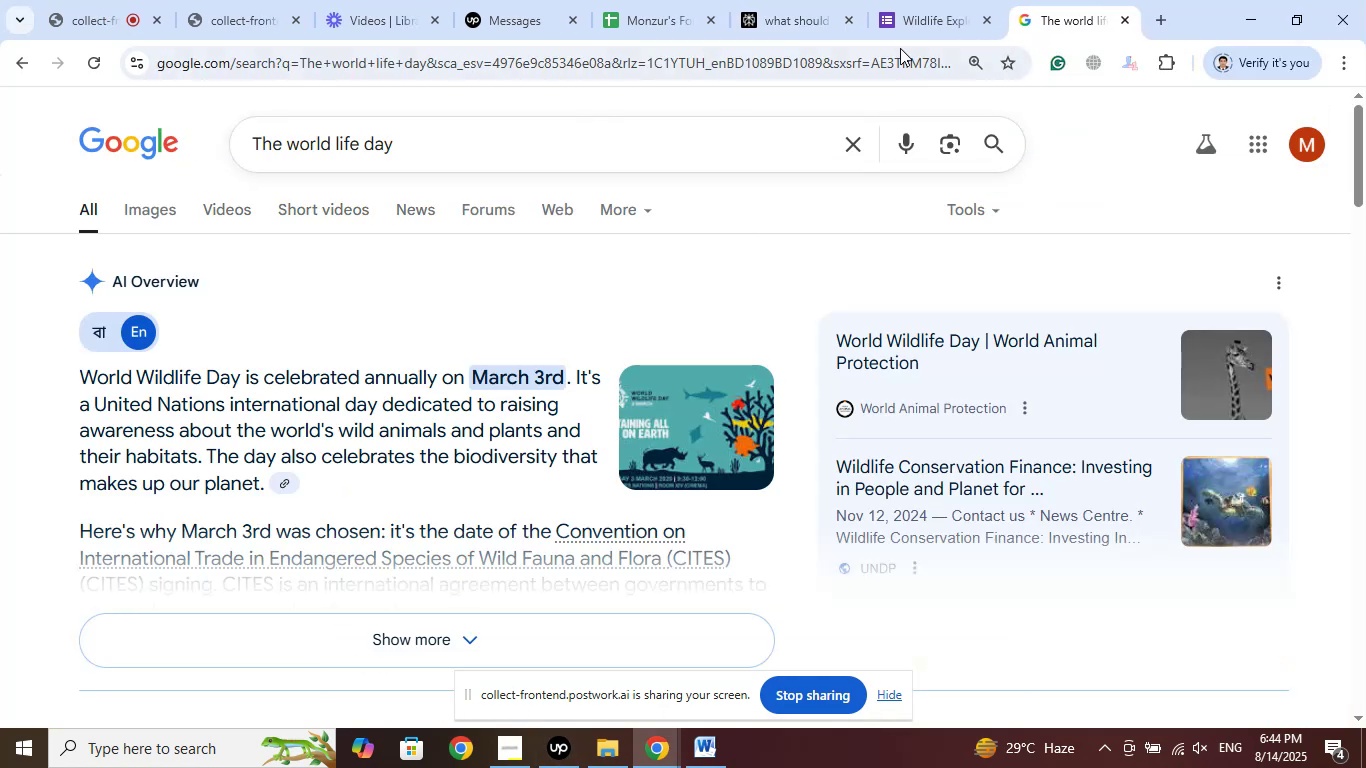 
left_click([905, 3])
 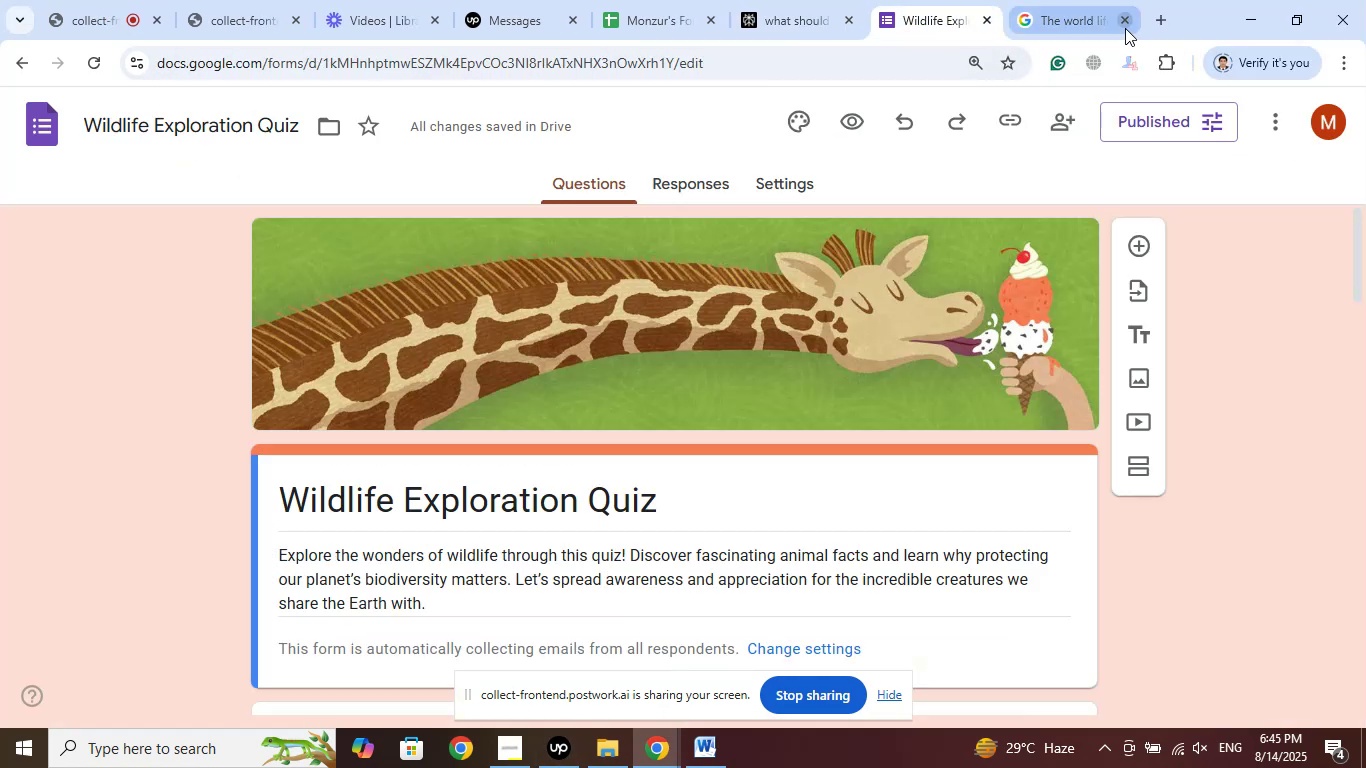 
left_click([1125, 28])
 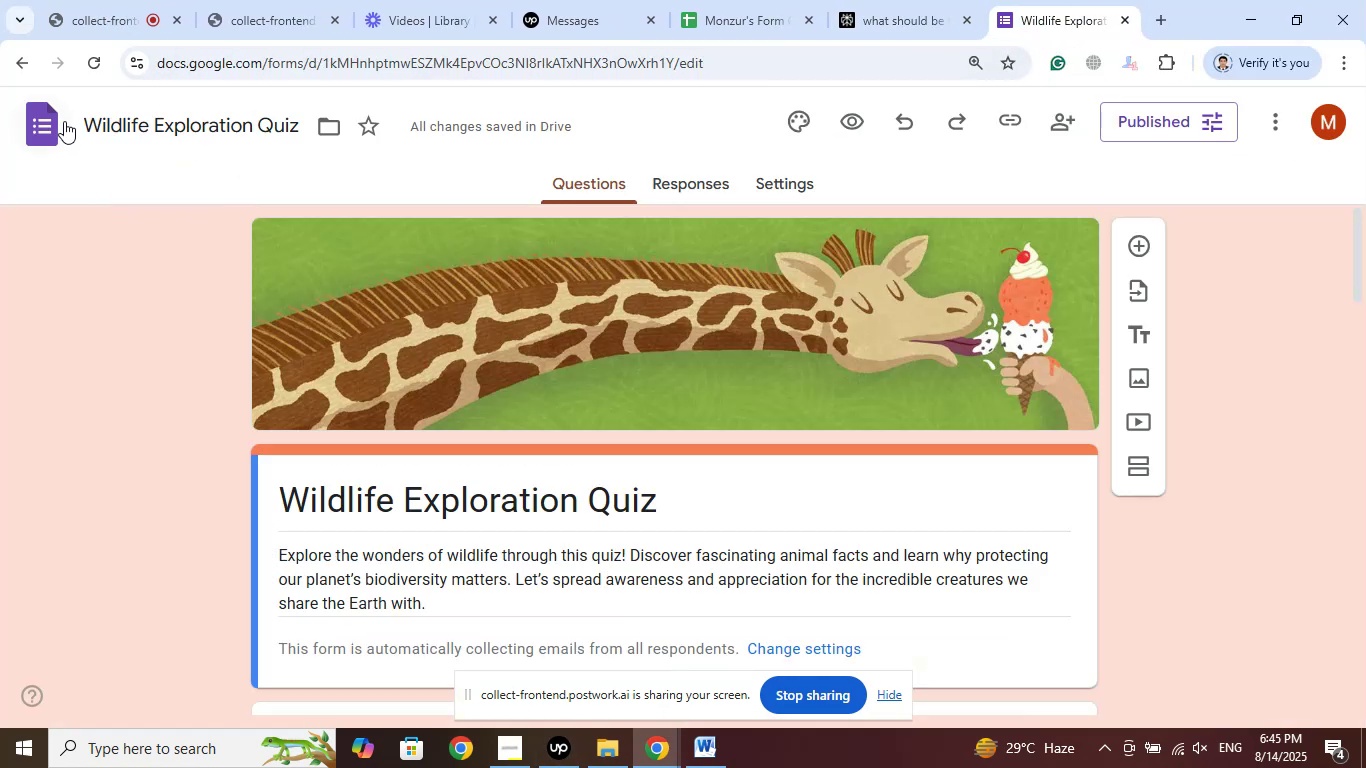 
left_click([55, 119])
 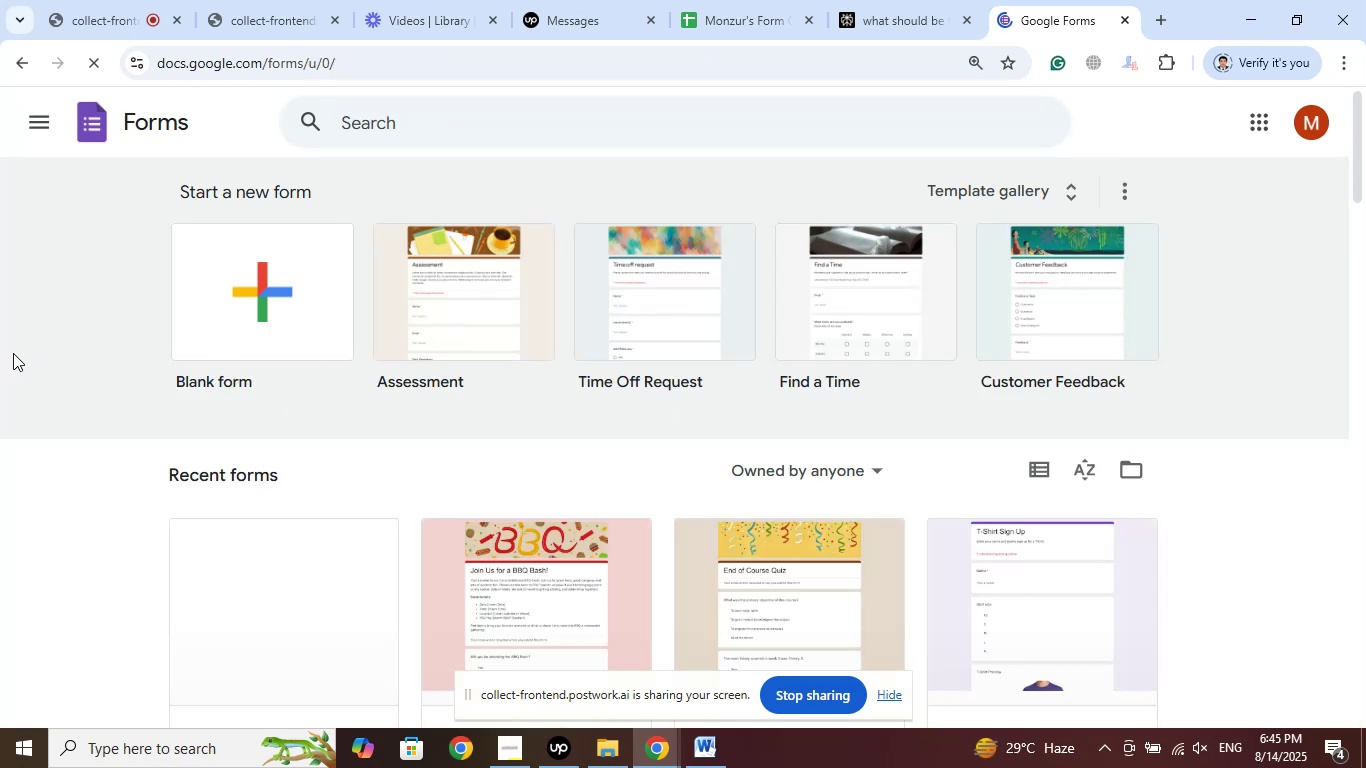 
wait(6.52)
 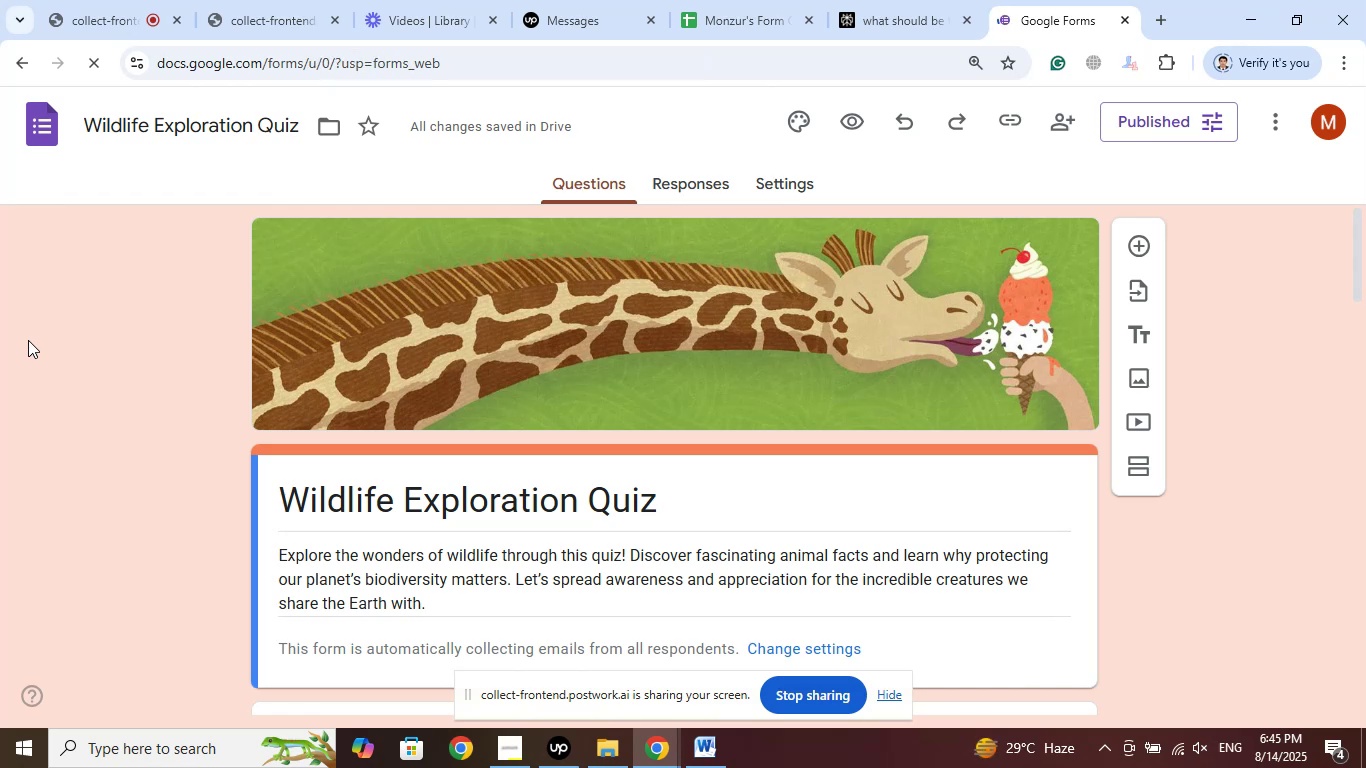 
scroll: coordinate [27, 488], scroll_direction: down, amount: 2.0
 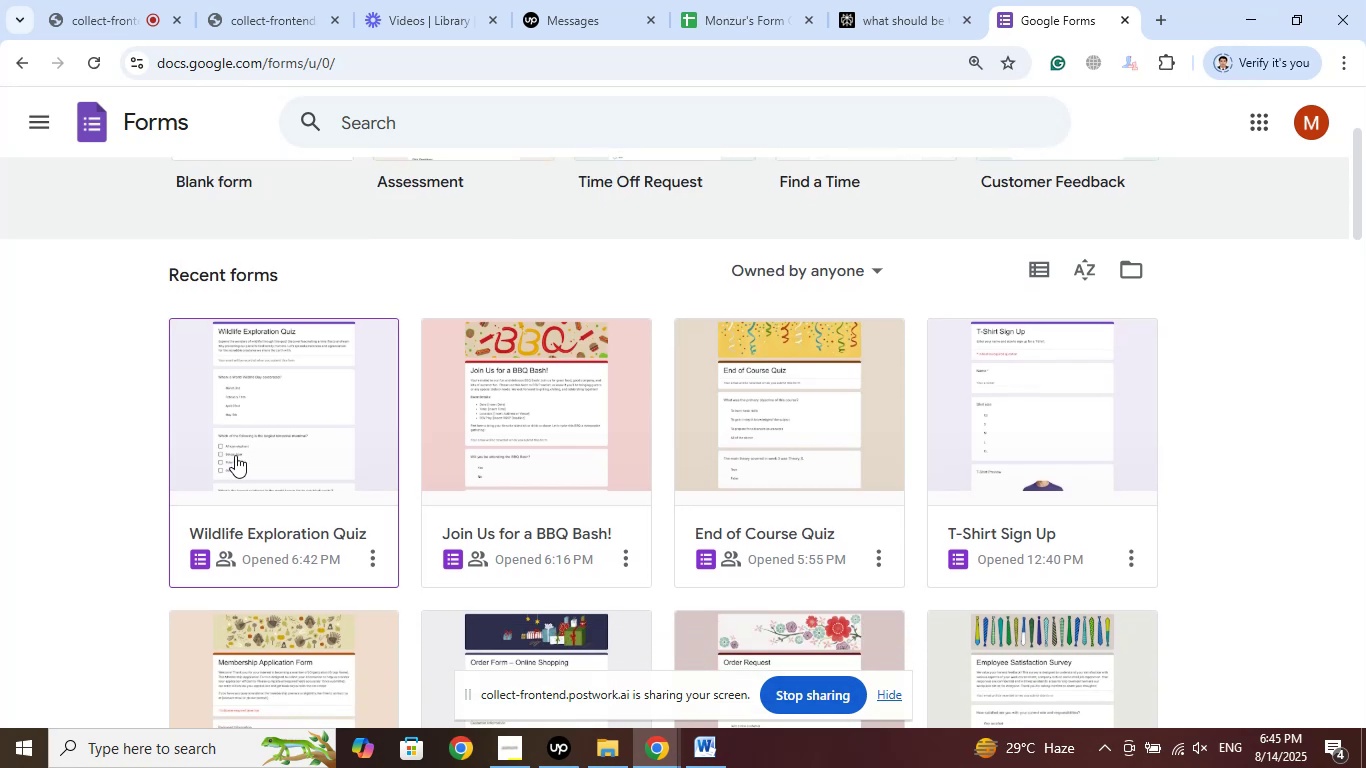 
left_click([253, 448])
 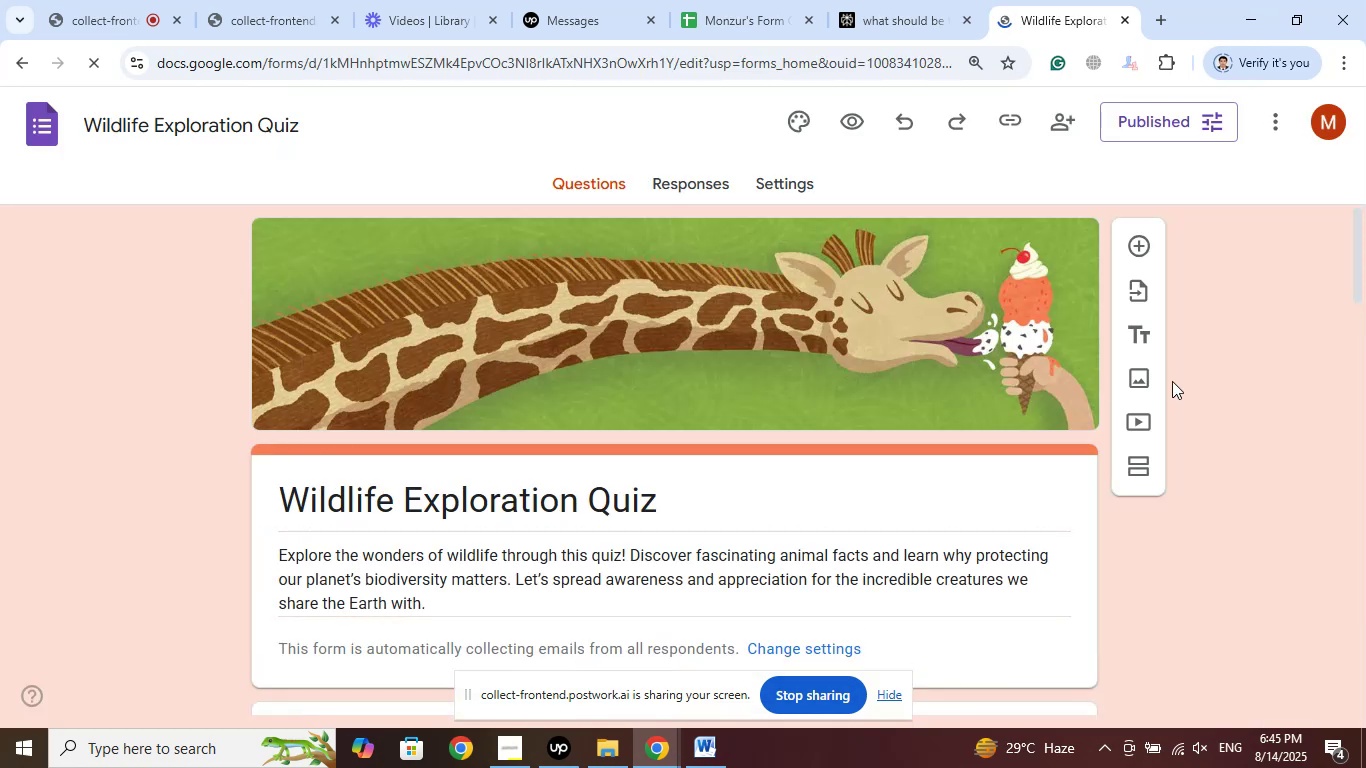 
left_click([681, 498])
 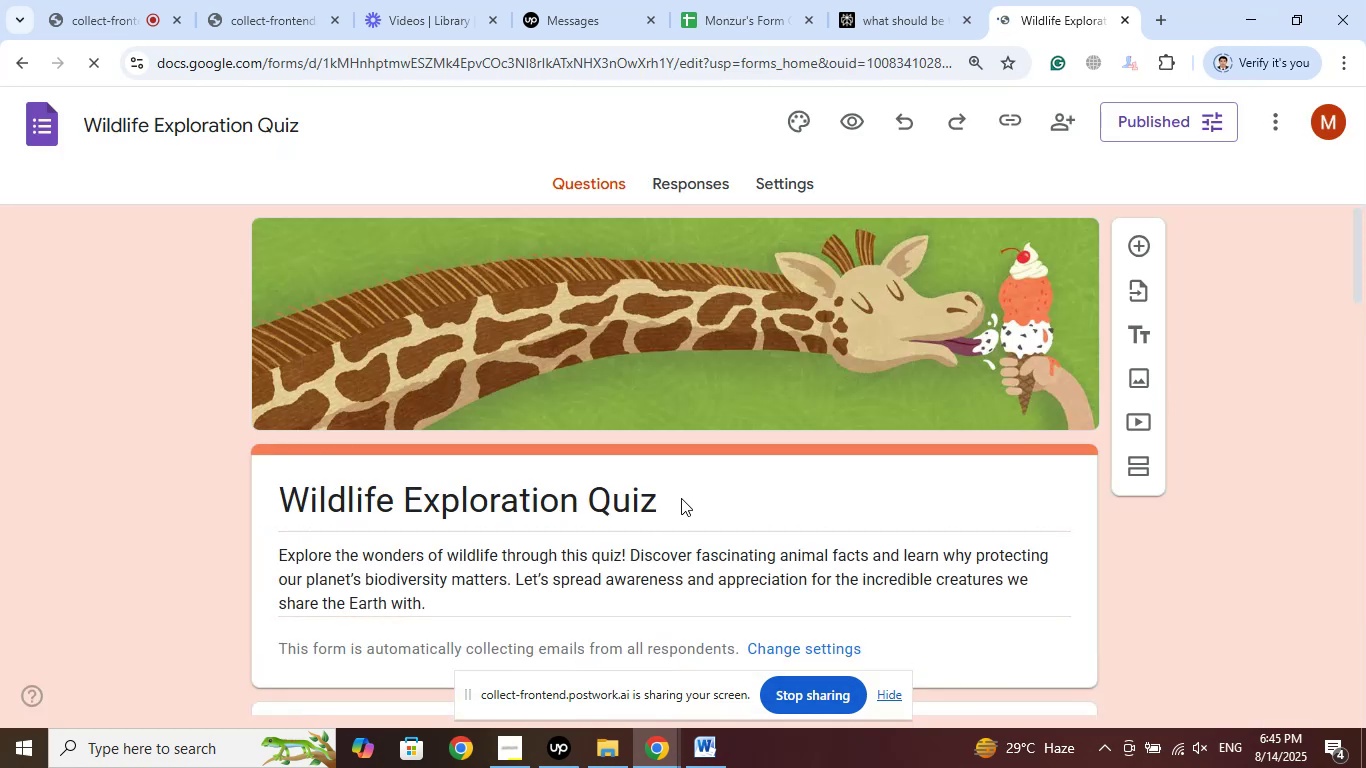 
mouse_move([600, 498])
 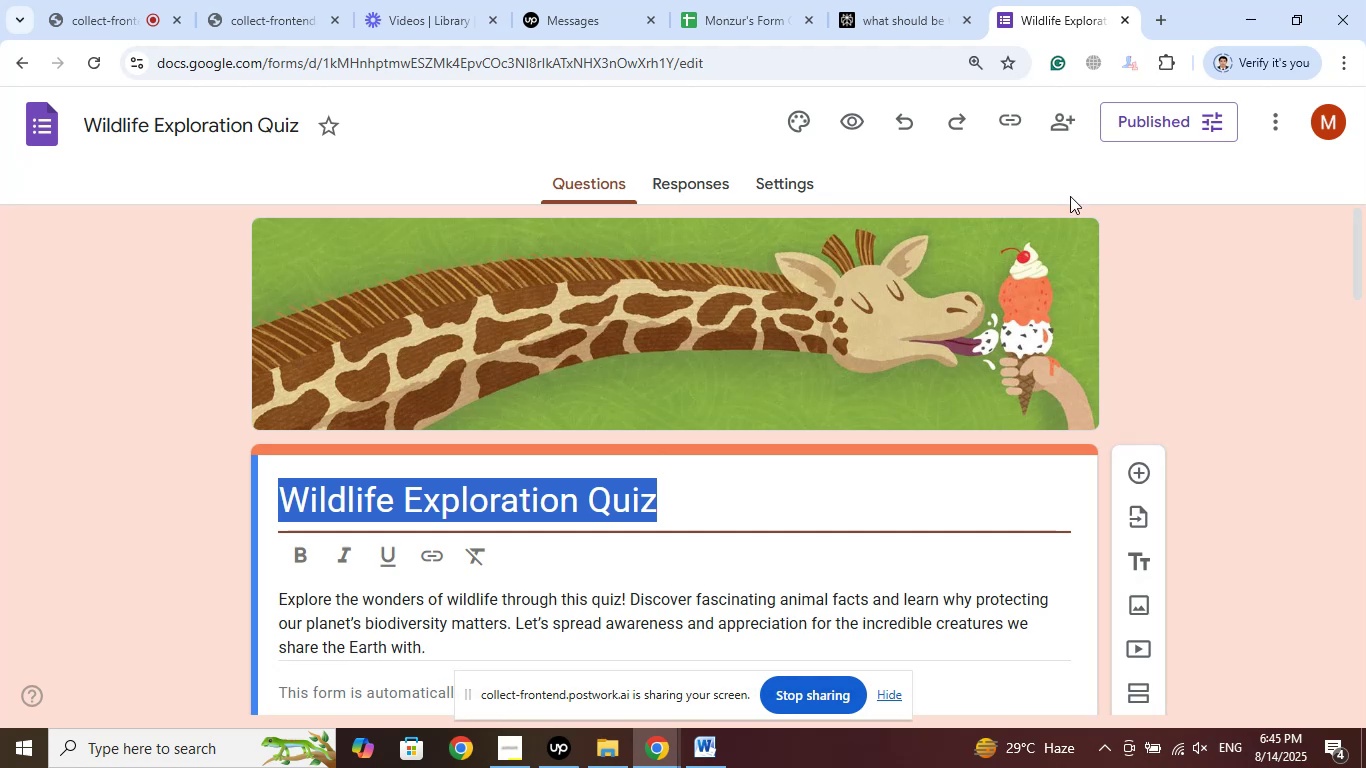 
left_click([810, 123])
 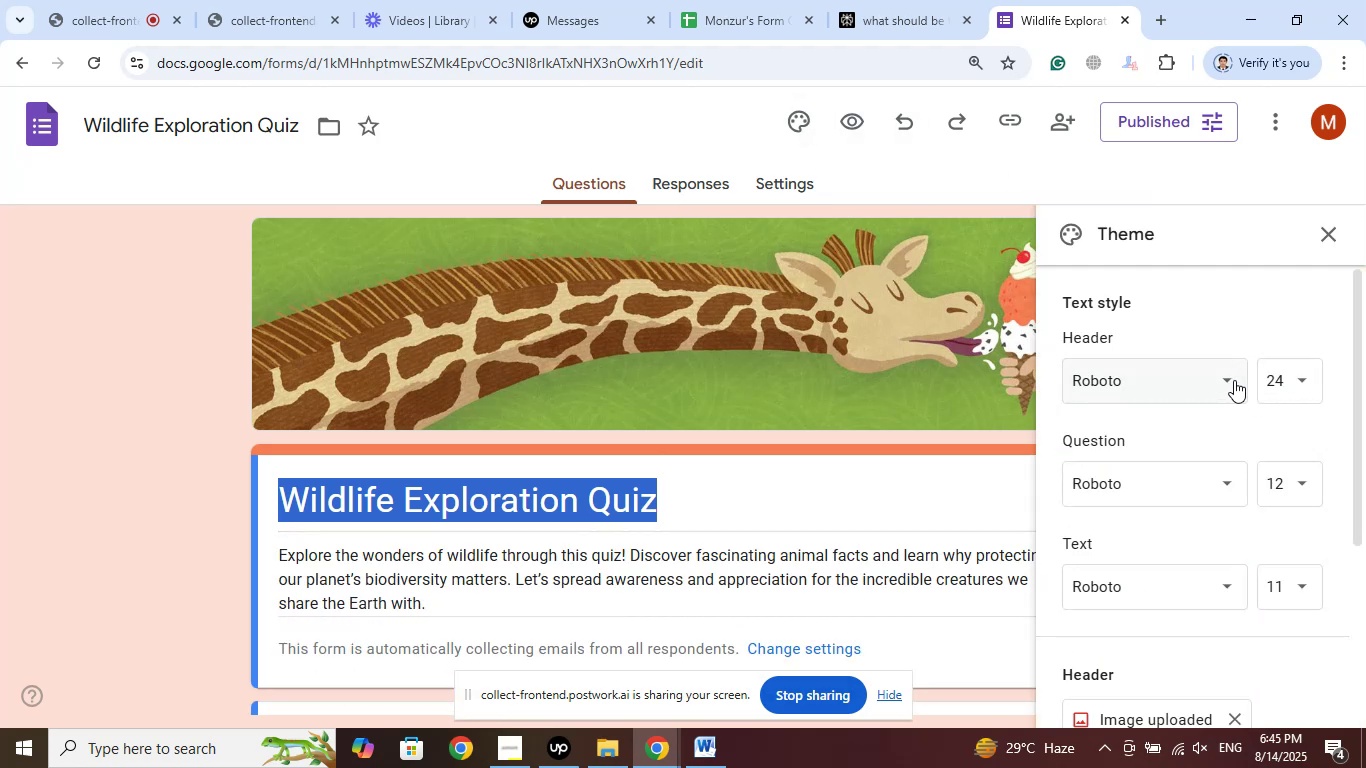 
left_click([1234, 380])
 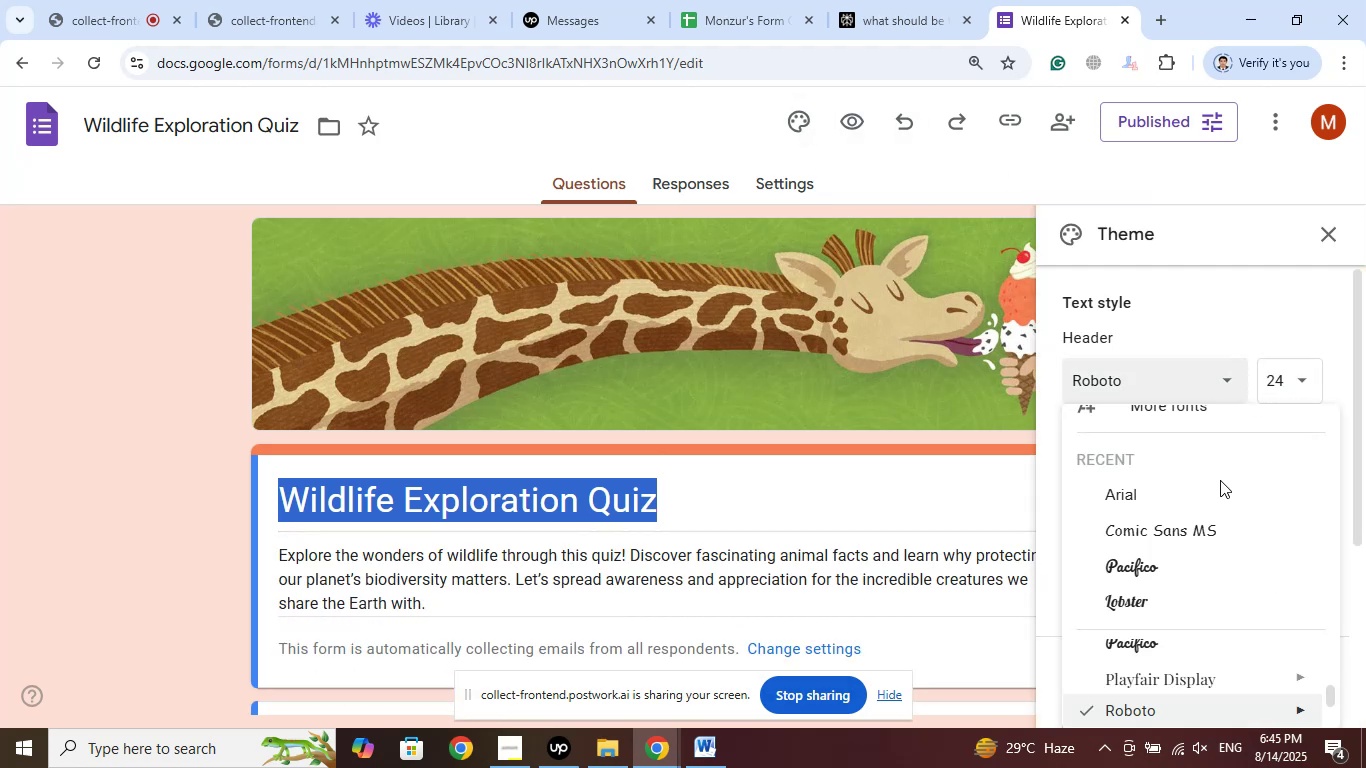 
left_click([1212, 527])
 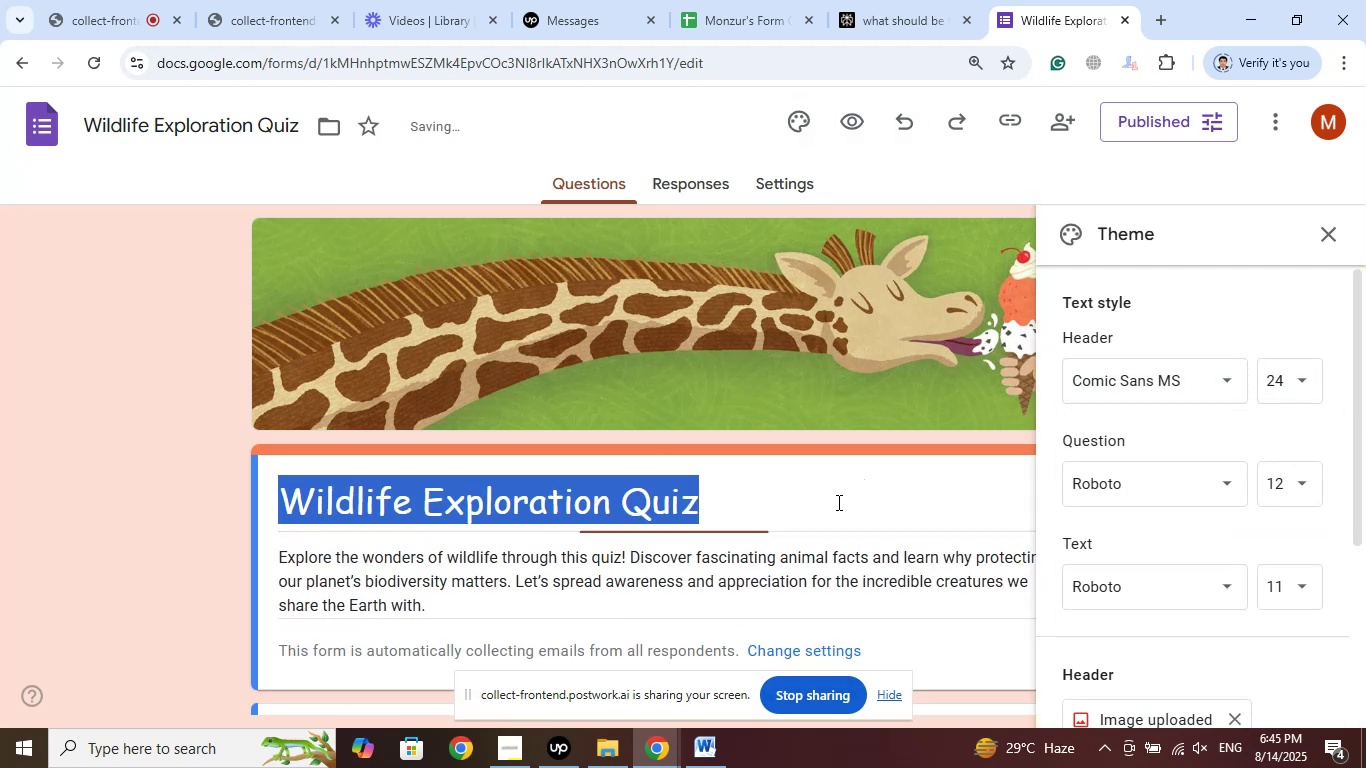 
left_click([825, 509])
 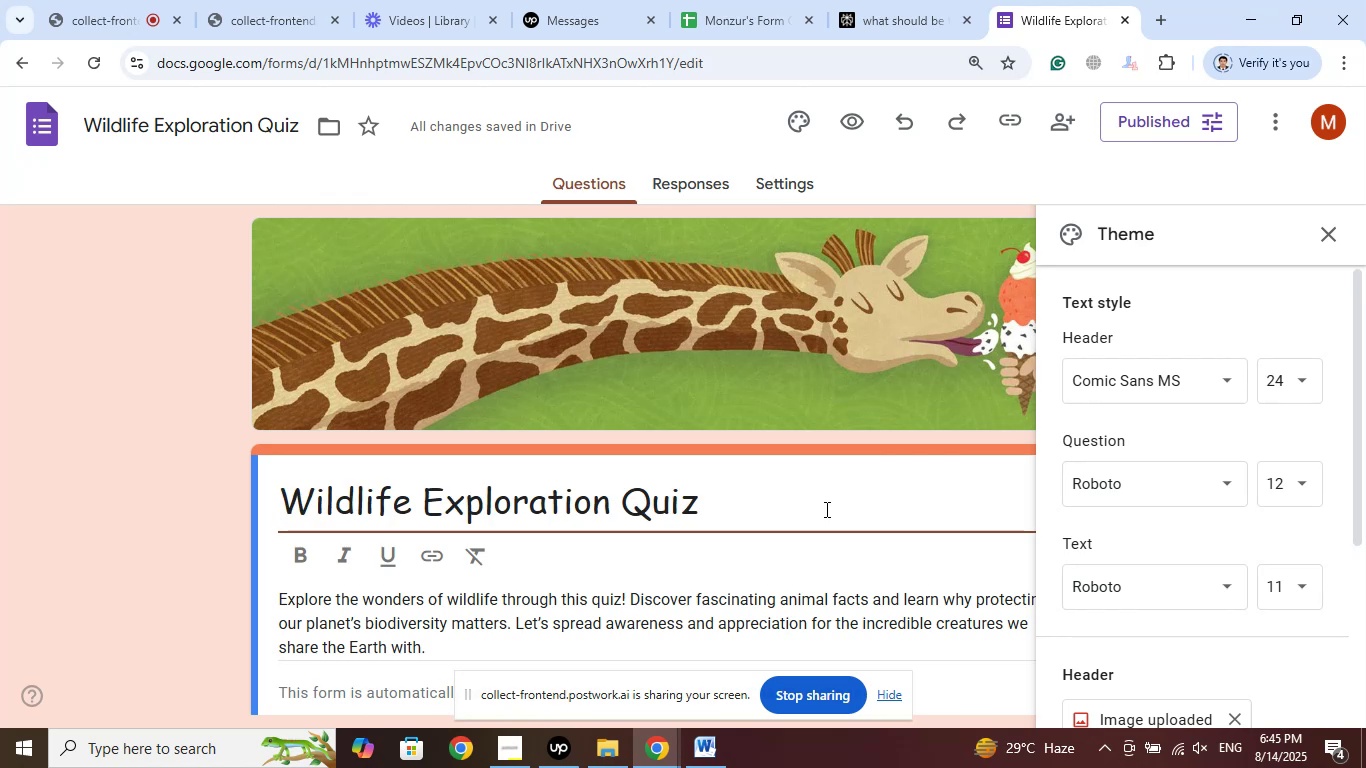 
scroll: coordinate [842, 499], scroll_direction: down, amount: 4.0
 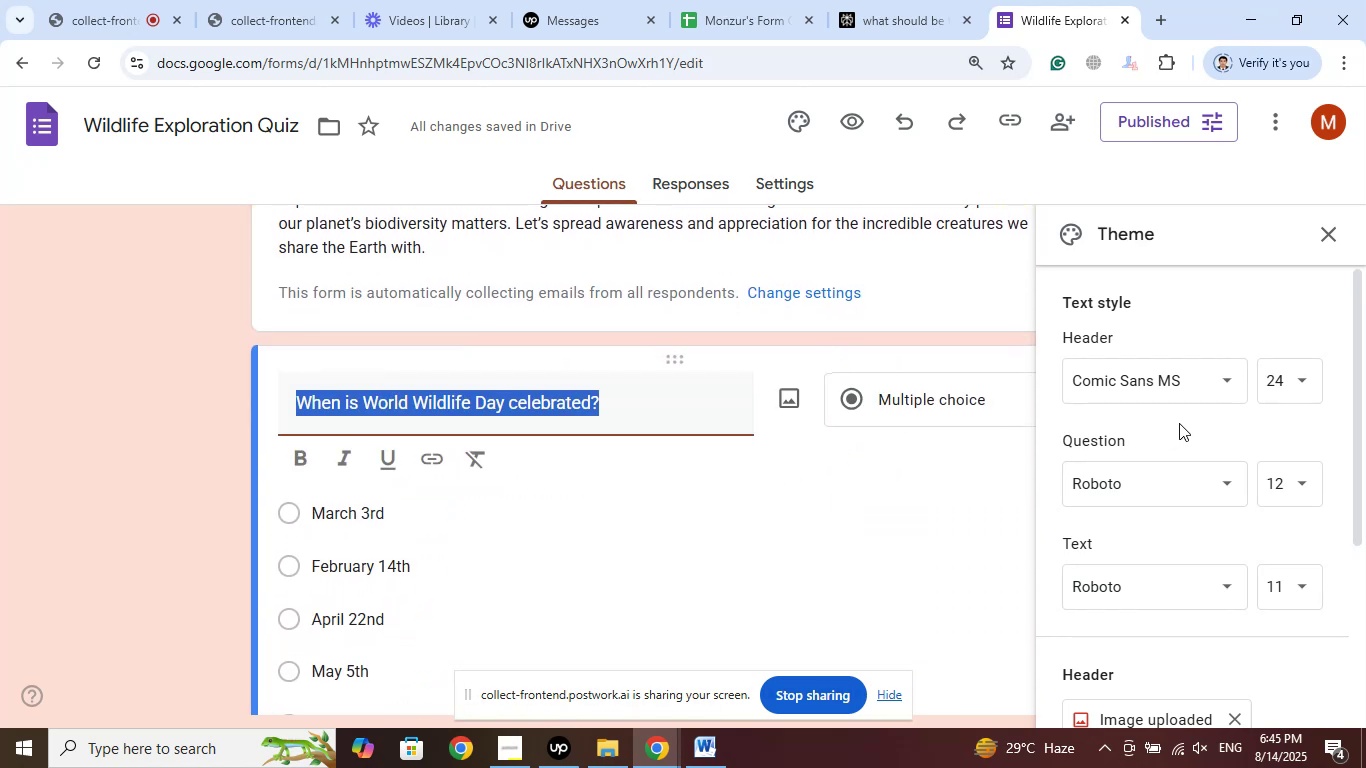 
wait(5.1)
 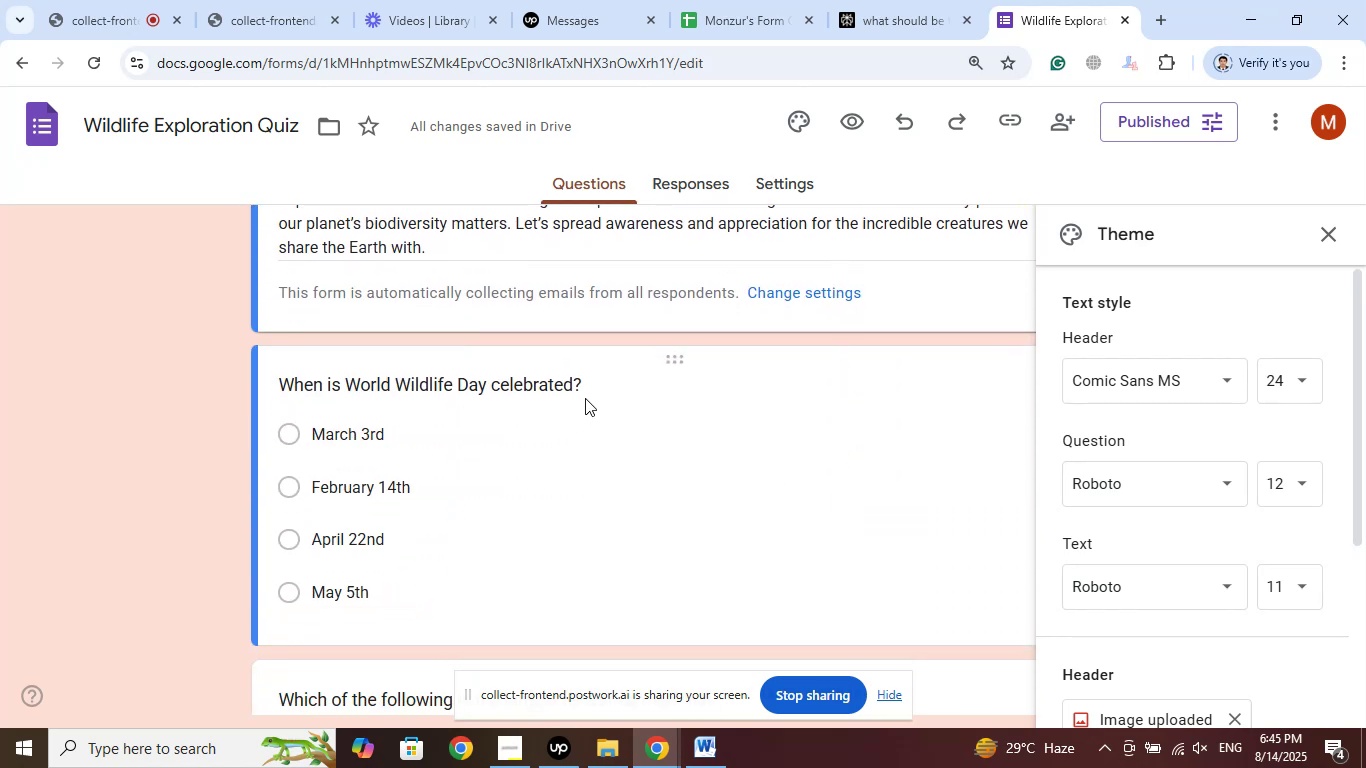 
left_click([1220, 488])
 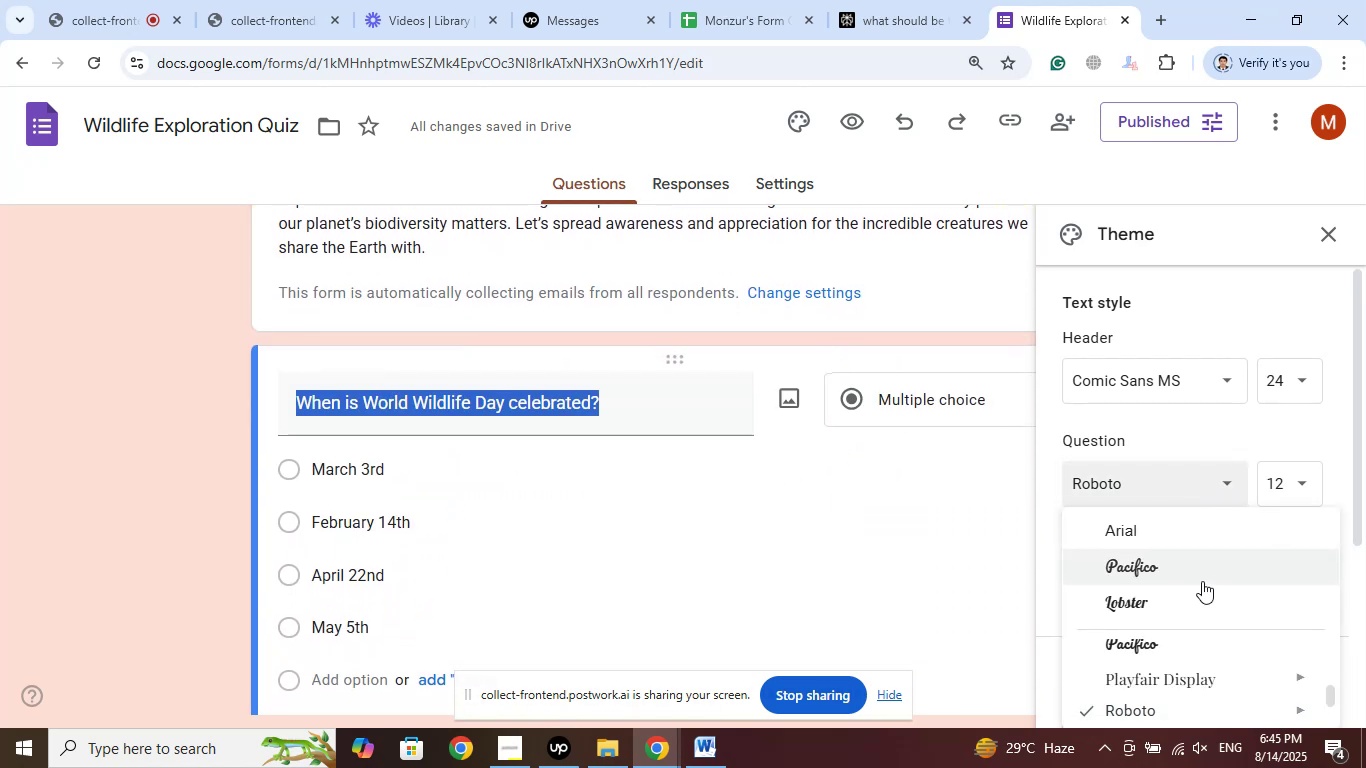 
scroll: coordinate [1206, 574], scroll_direction: down, amount: 1.0
 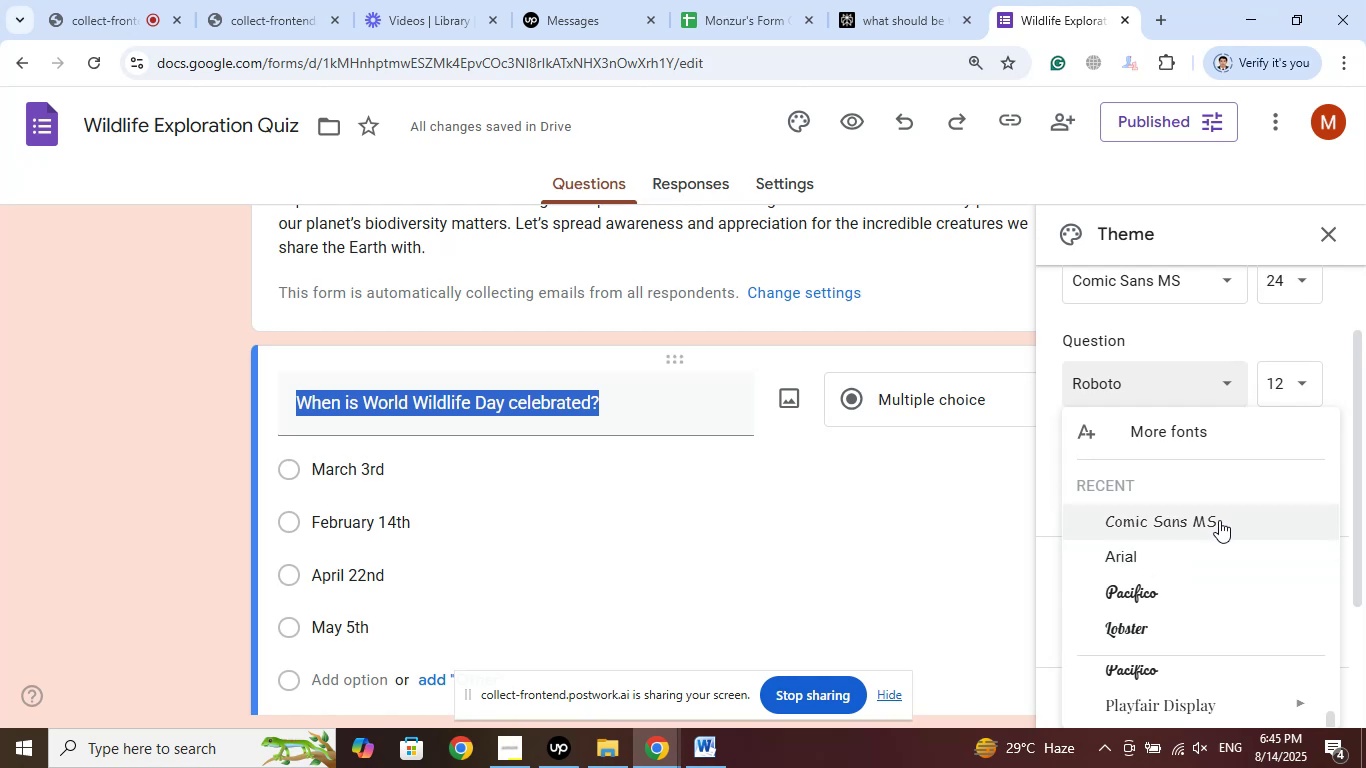 
left_click([1219, 520])
 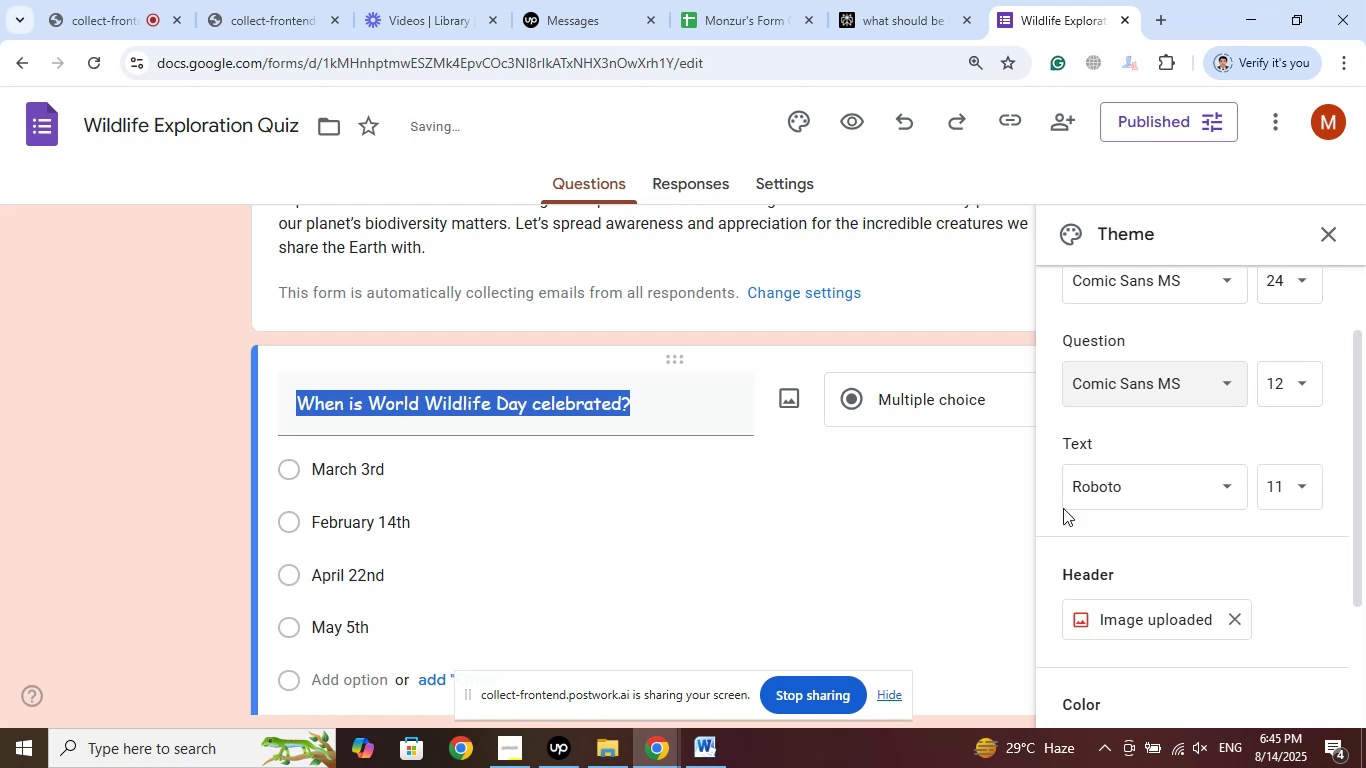 
scroll: coordinate [578, 409], scroll_direction: down, amount: 26.0
 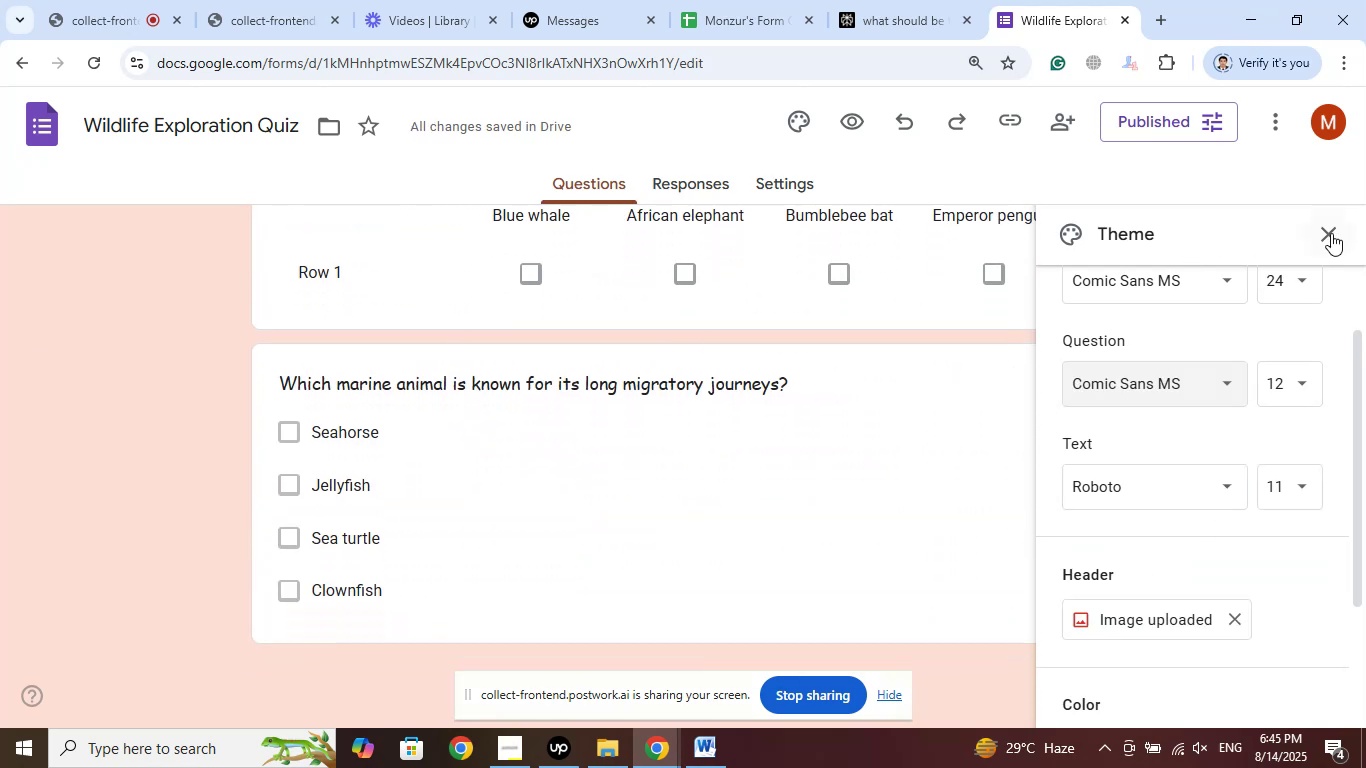 
left_click([1334, 233])
 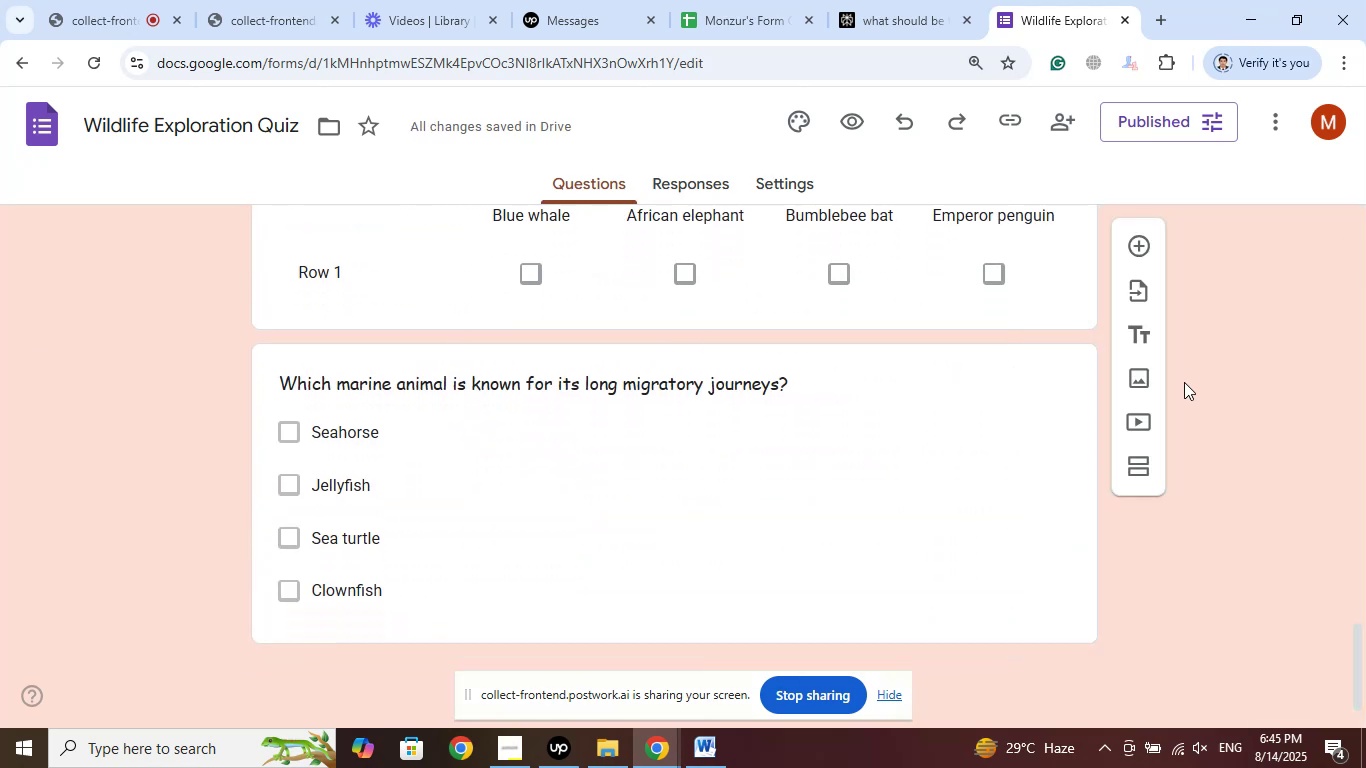 
scroll: coordinate [1206, 345], scroll_direction: up, amount: 17.0
 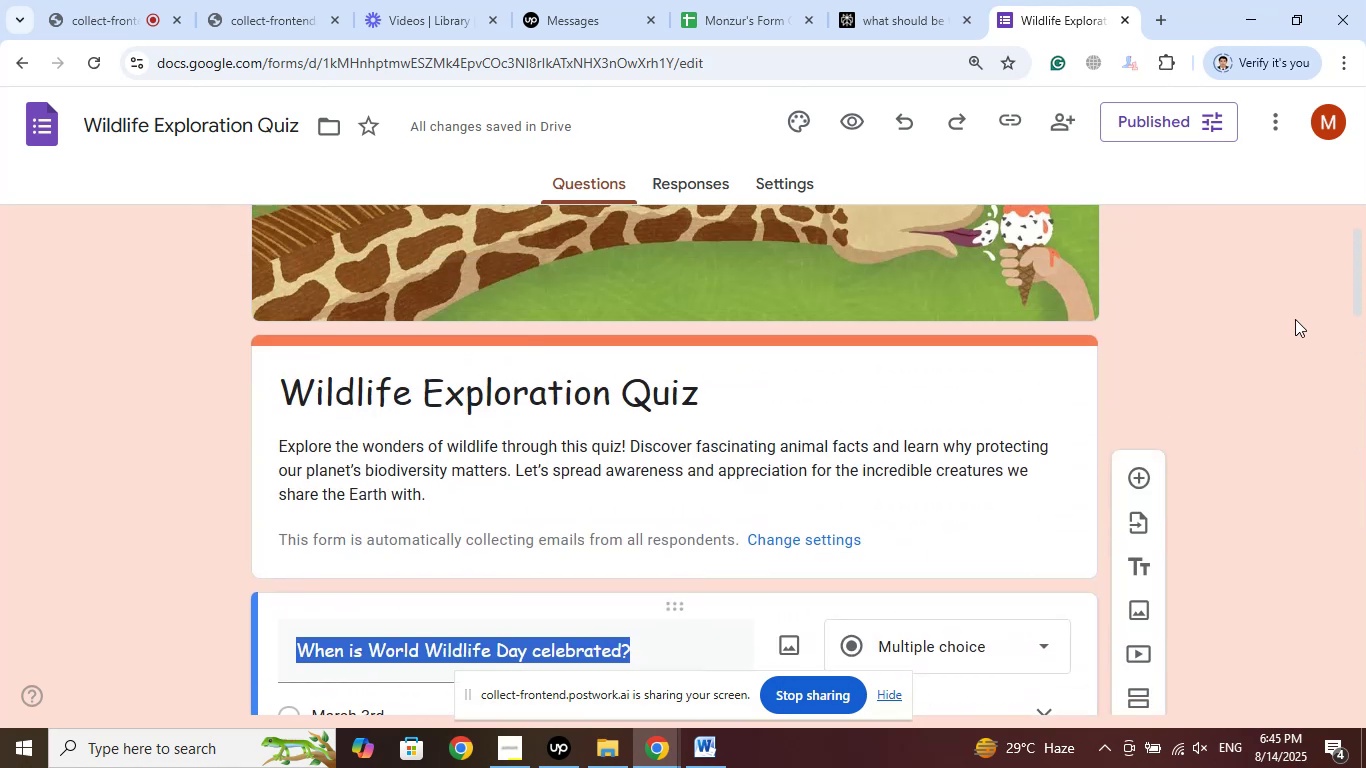 
left_click([1264, 367])
 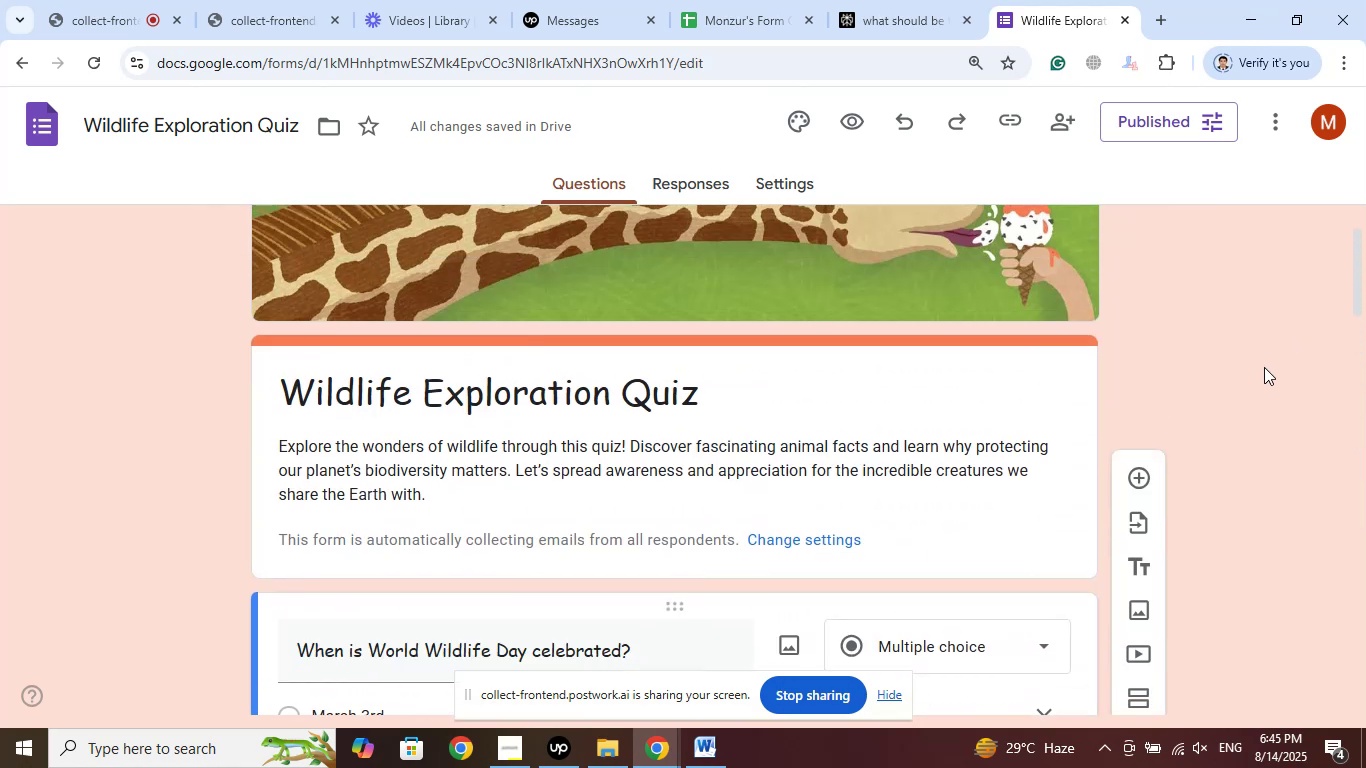 
scroll: coordinate [1264, 366], scroll_direction: up, amount: 4.0
 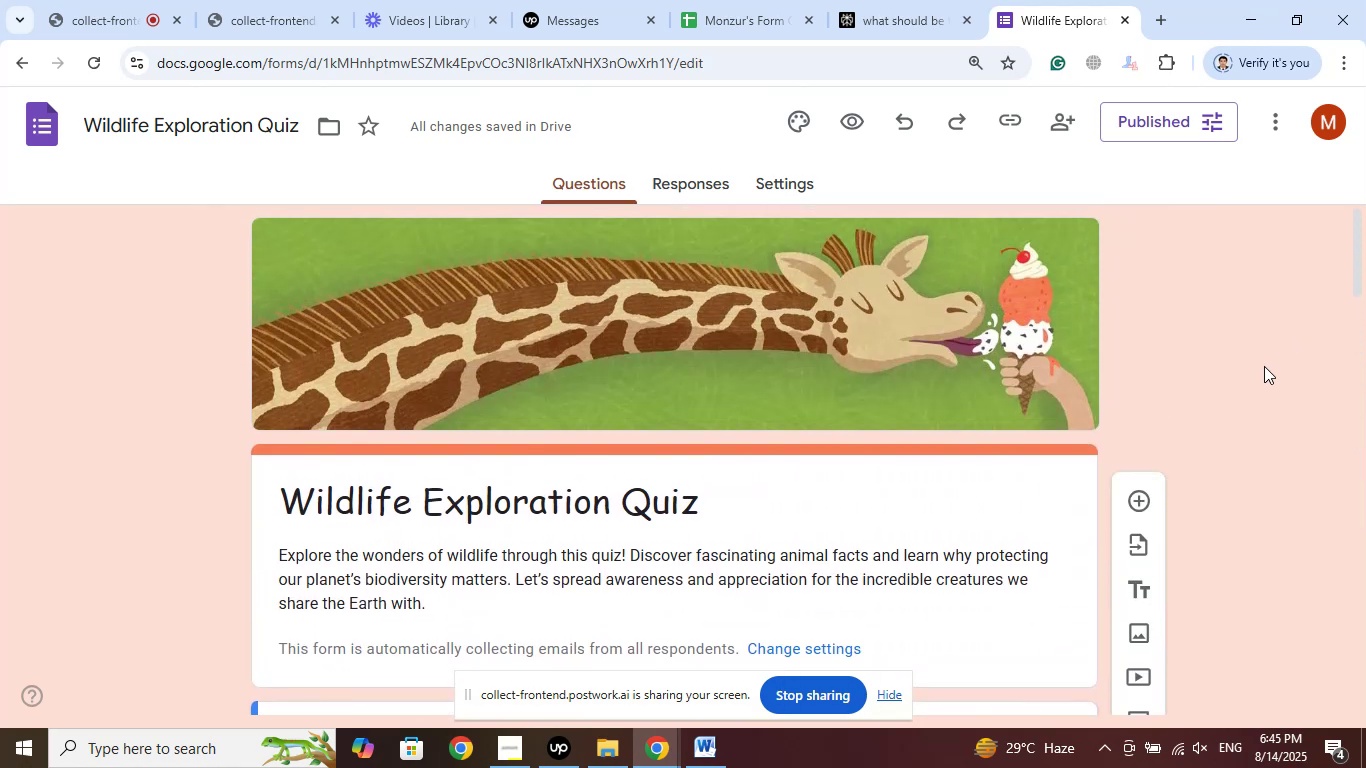 
scroll: coordinate [1264, 366], scroll_direction: down, amount: 3.0
 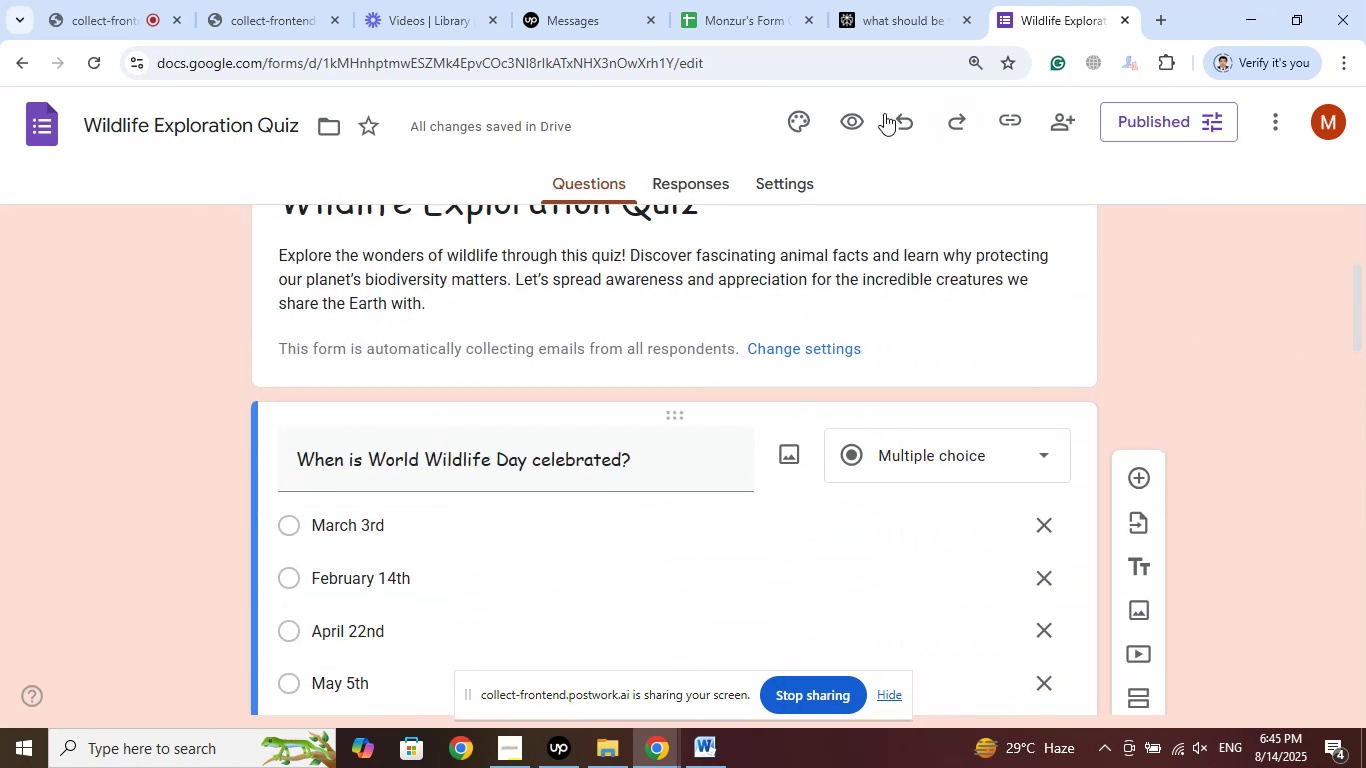 
left_click([861, 110])
 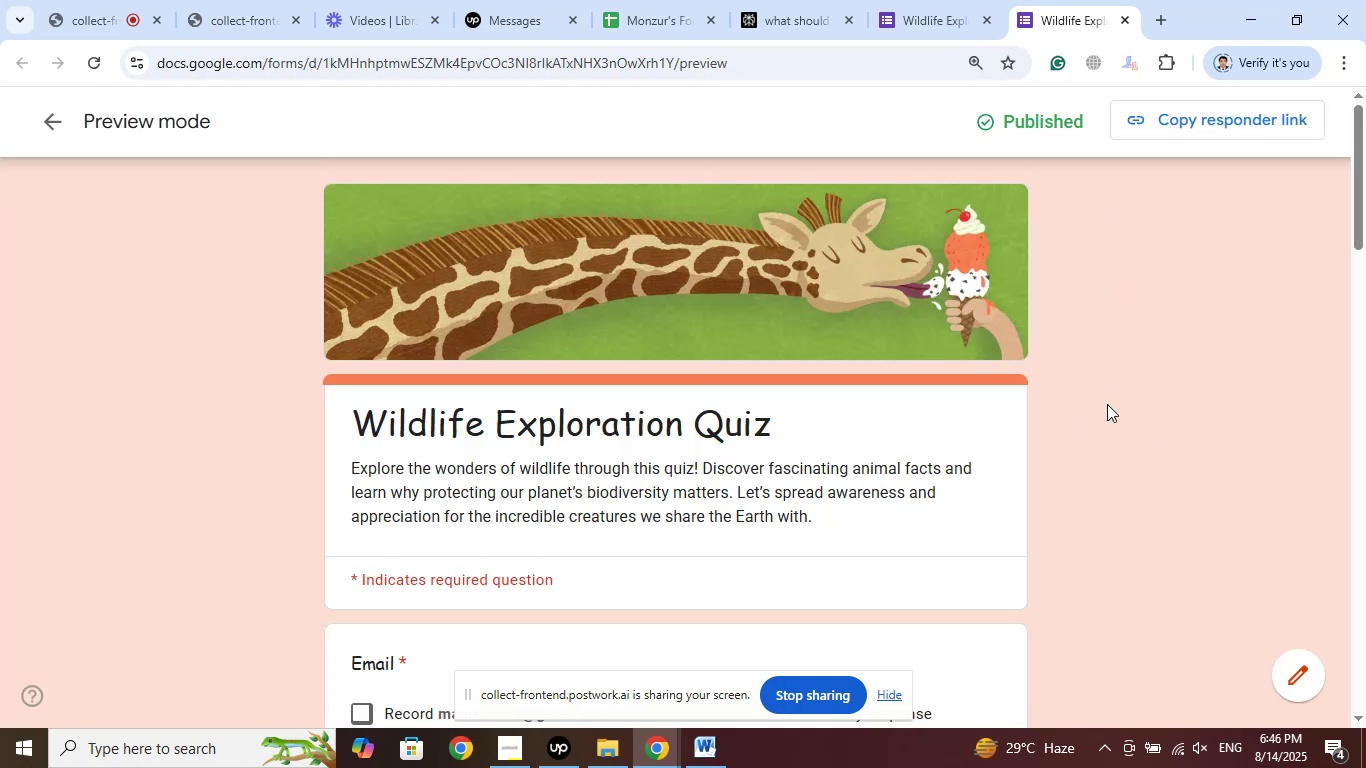 
scroll: coordinate [1103, 358], scroll_direction: down, amount: 24.0
 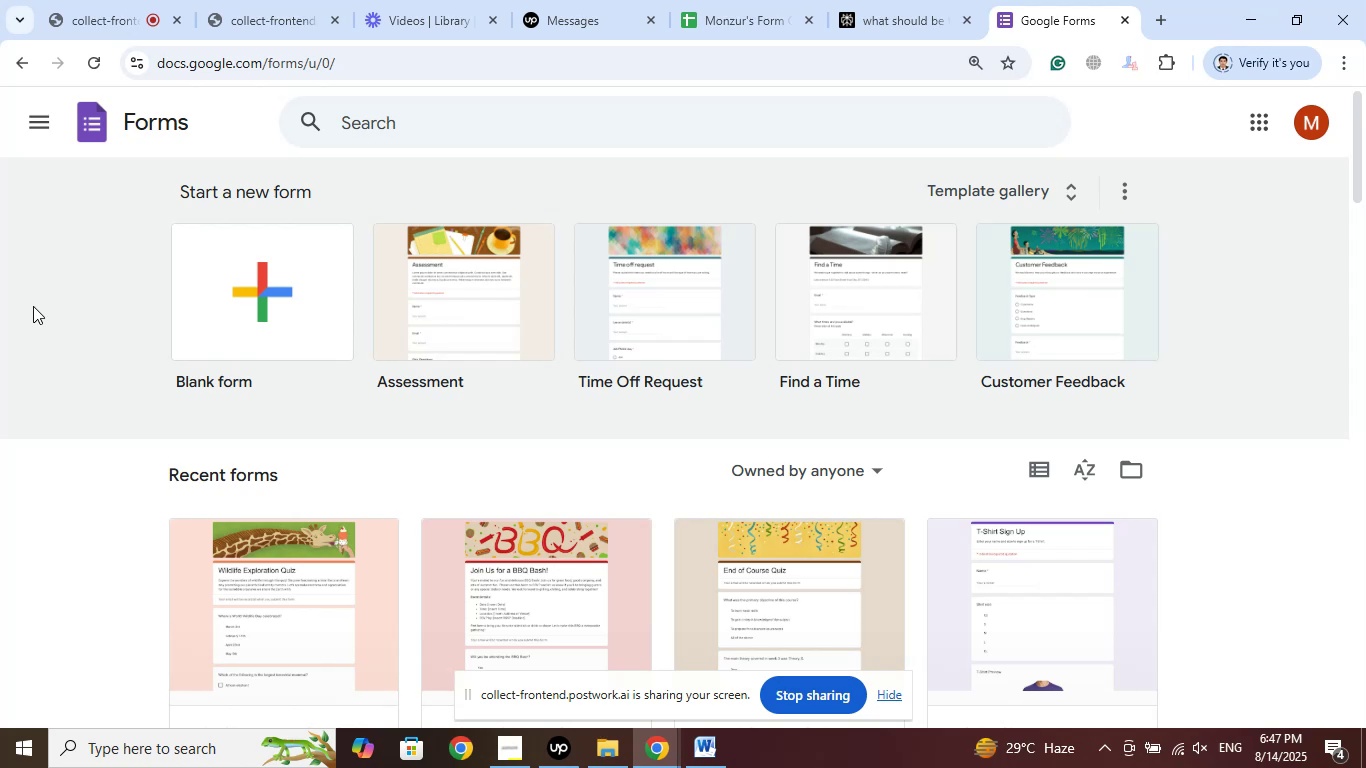 
wait(75.85)
 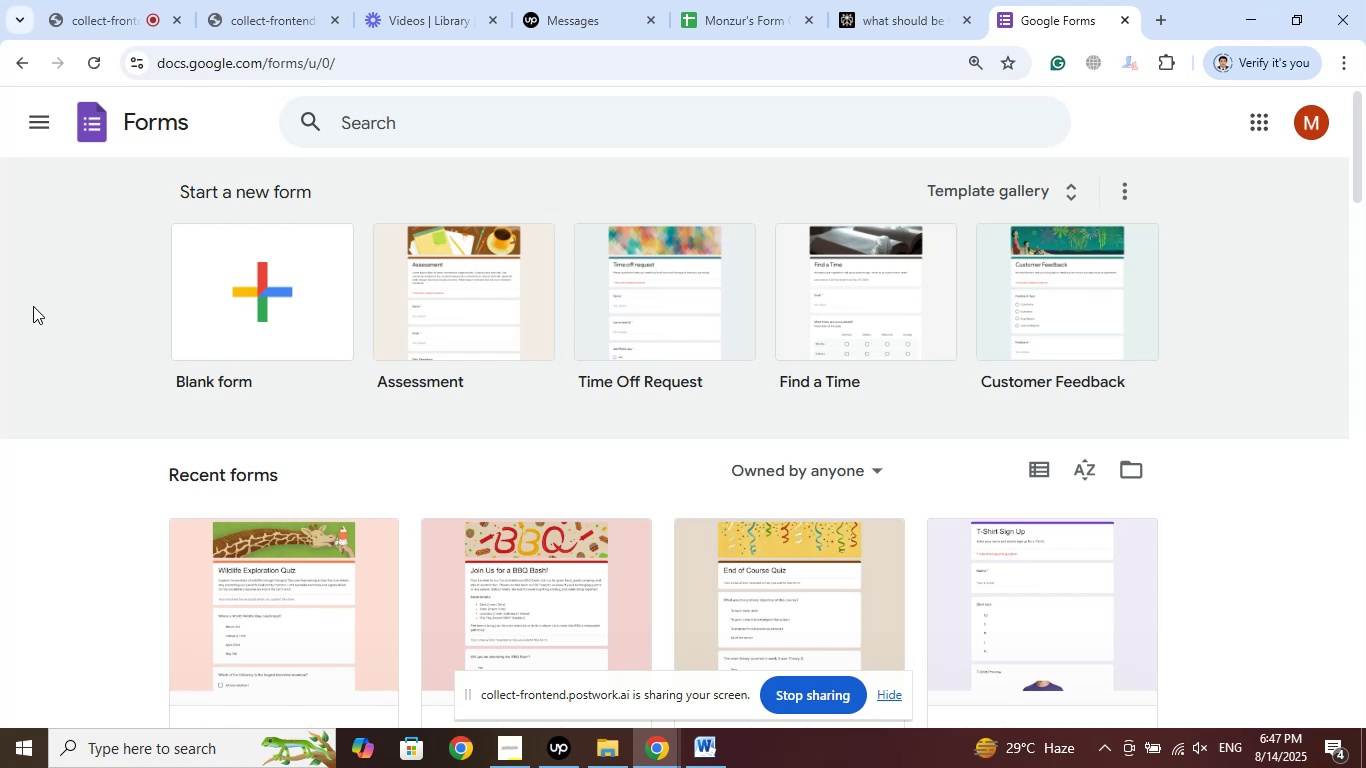 
scroll: coordinate [1190, 402], scroll_direction: down, amount: 2.0
 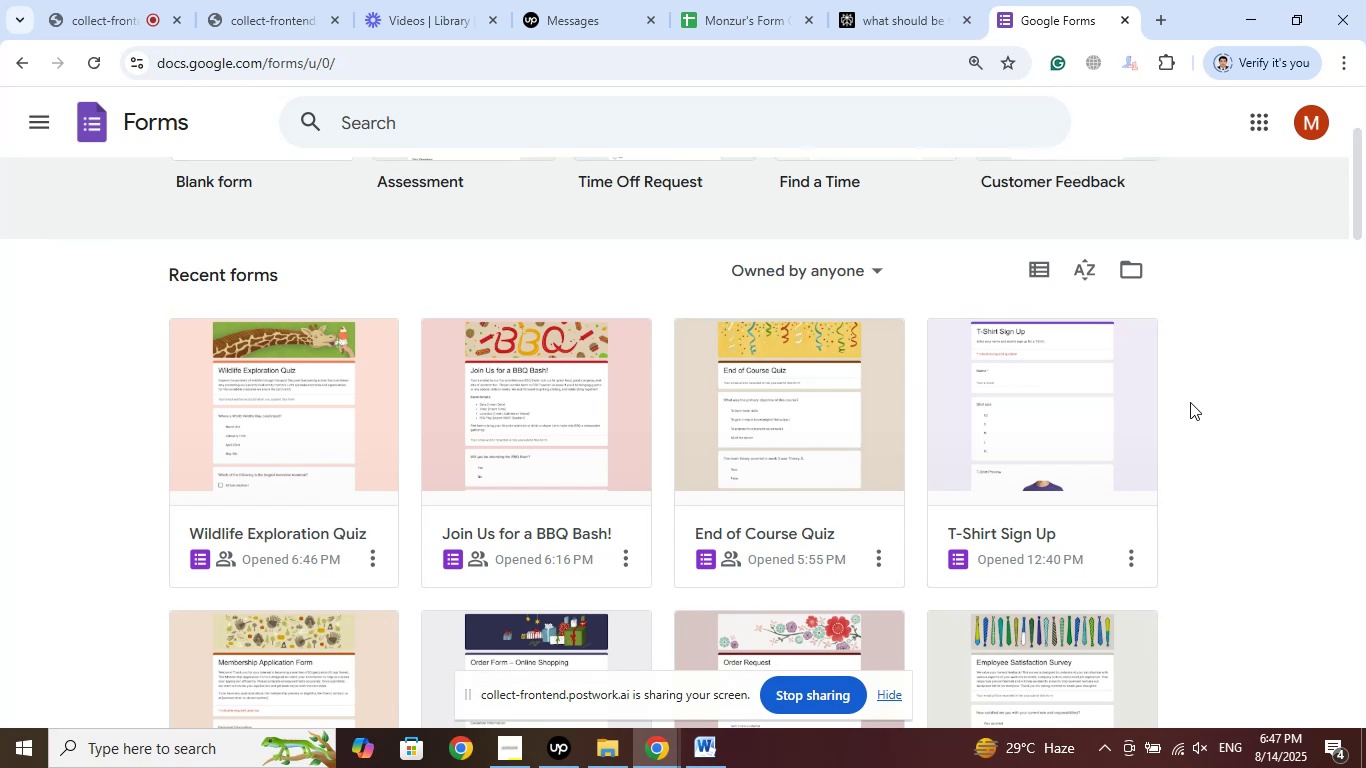 
wait(5.51)
 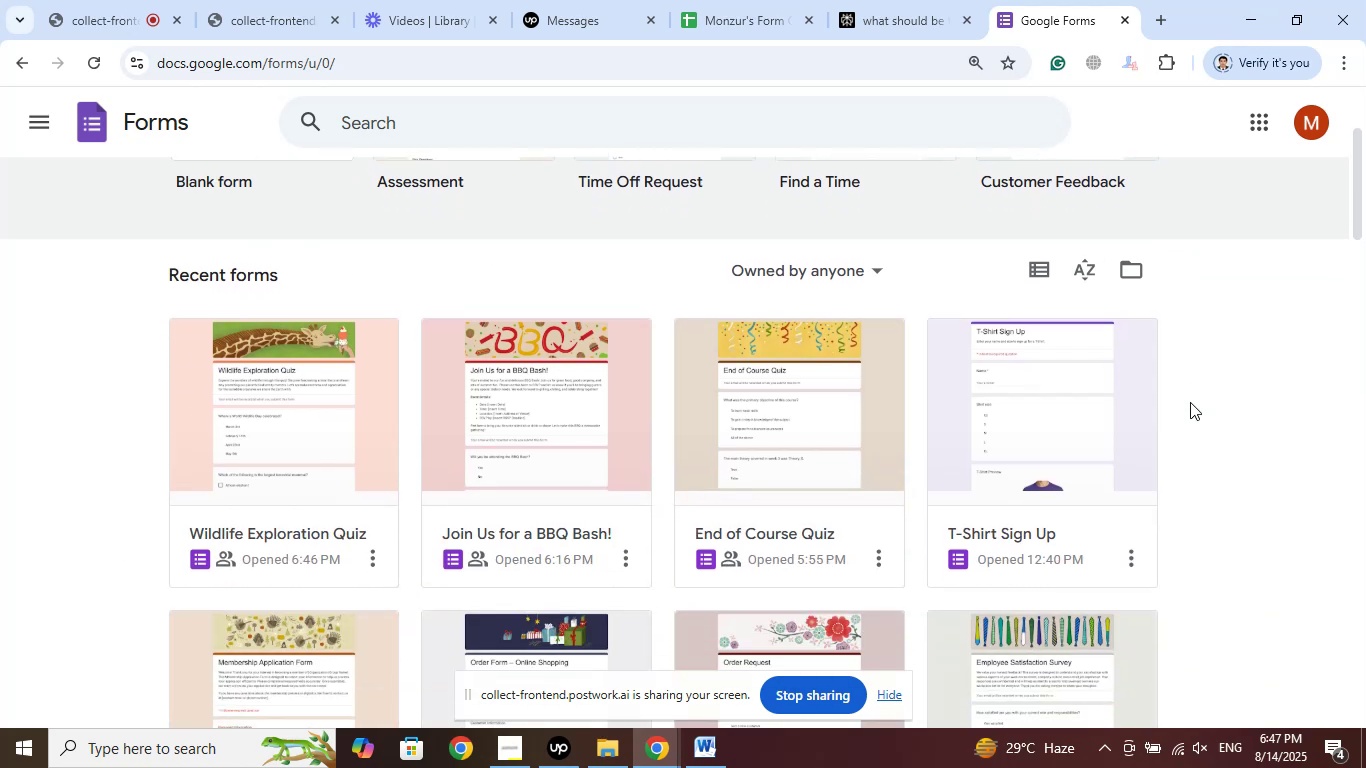 
scroll: coordinate [1173, 403], scroll_direction: down, amount: 10.0
 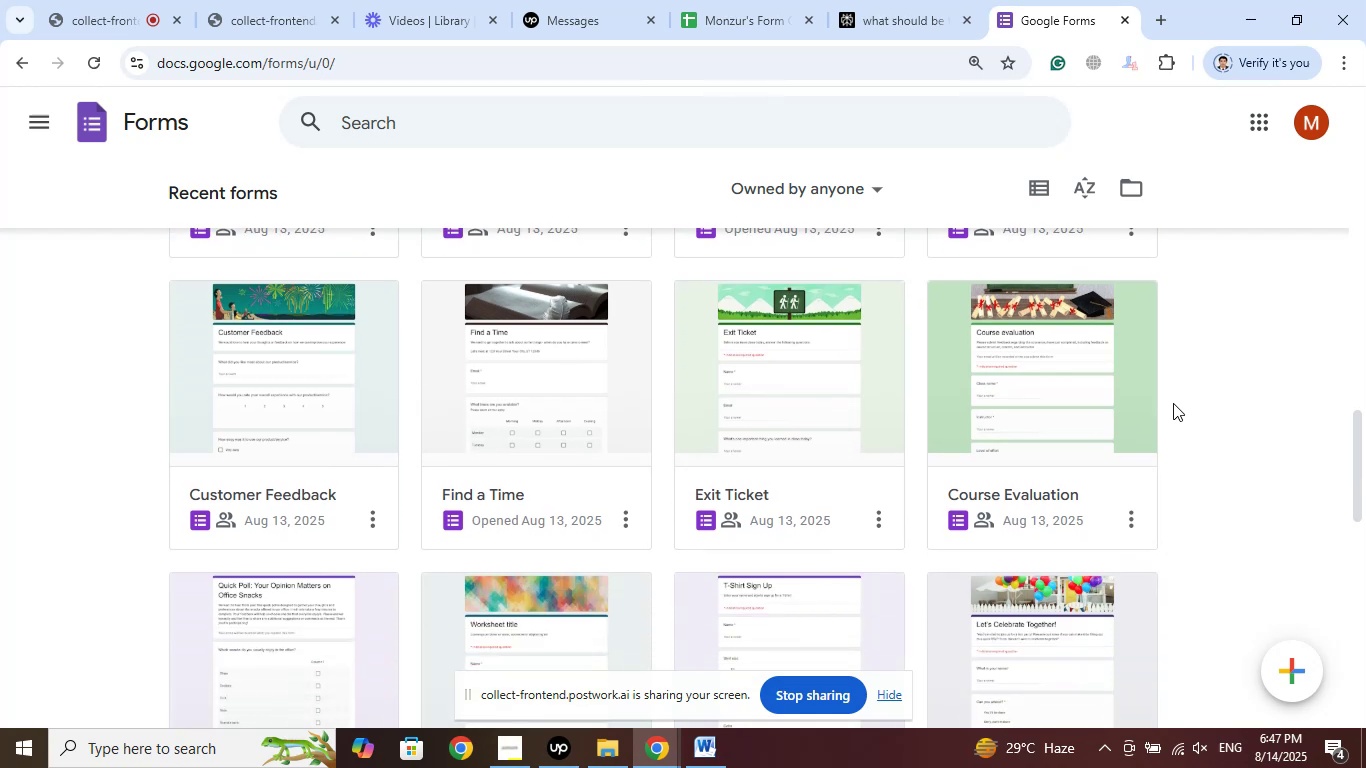 
scroll: coordinate [1173, 403], scroll_direction: down, amount: 2.0
 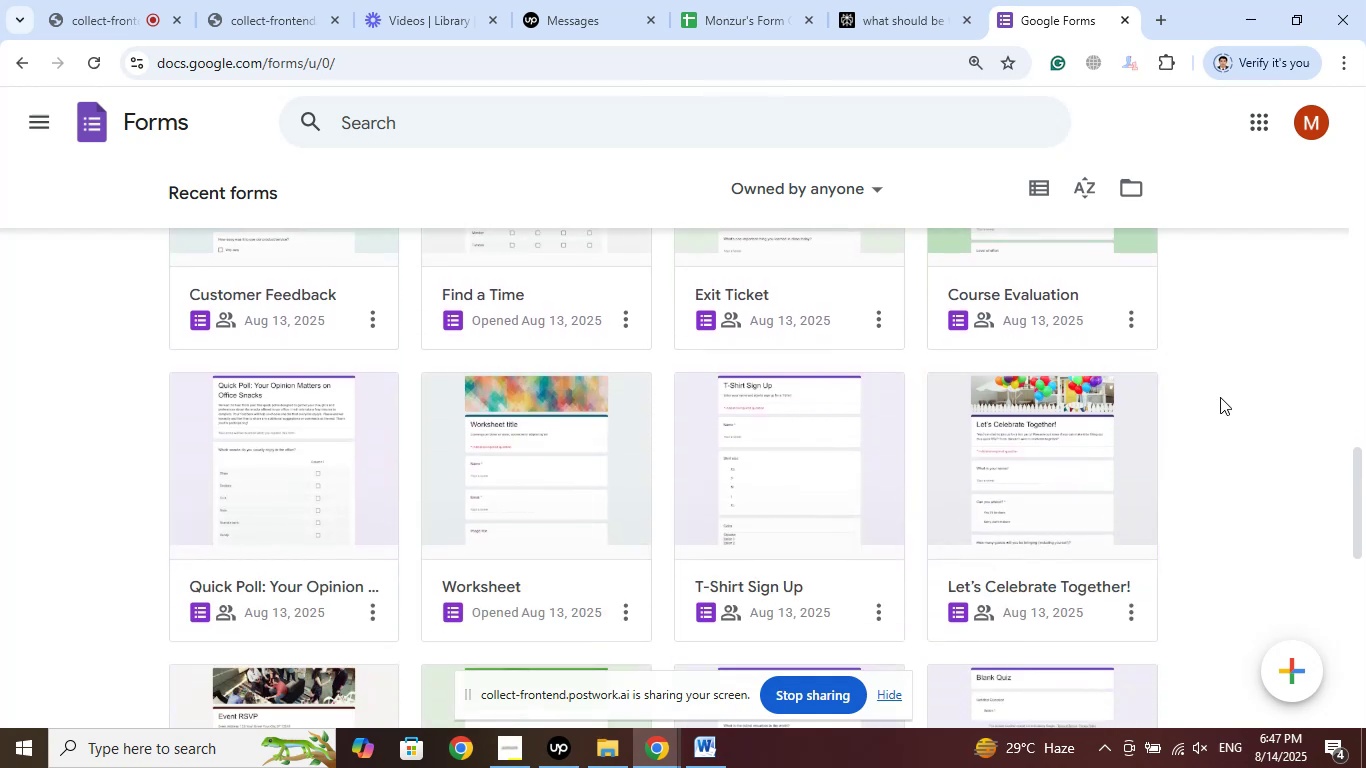 
left_click([800, 428])
 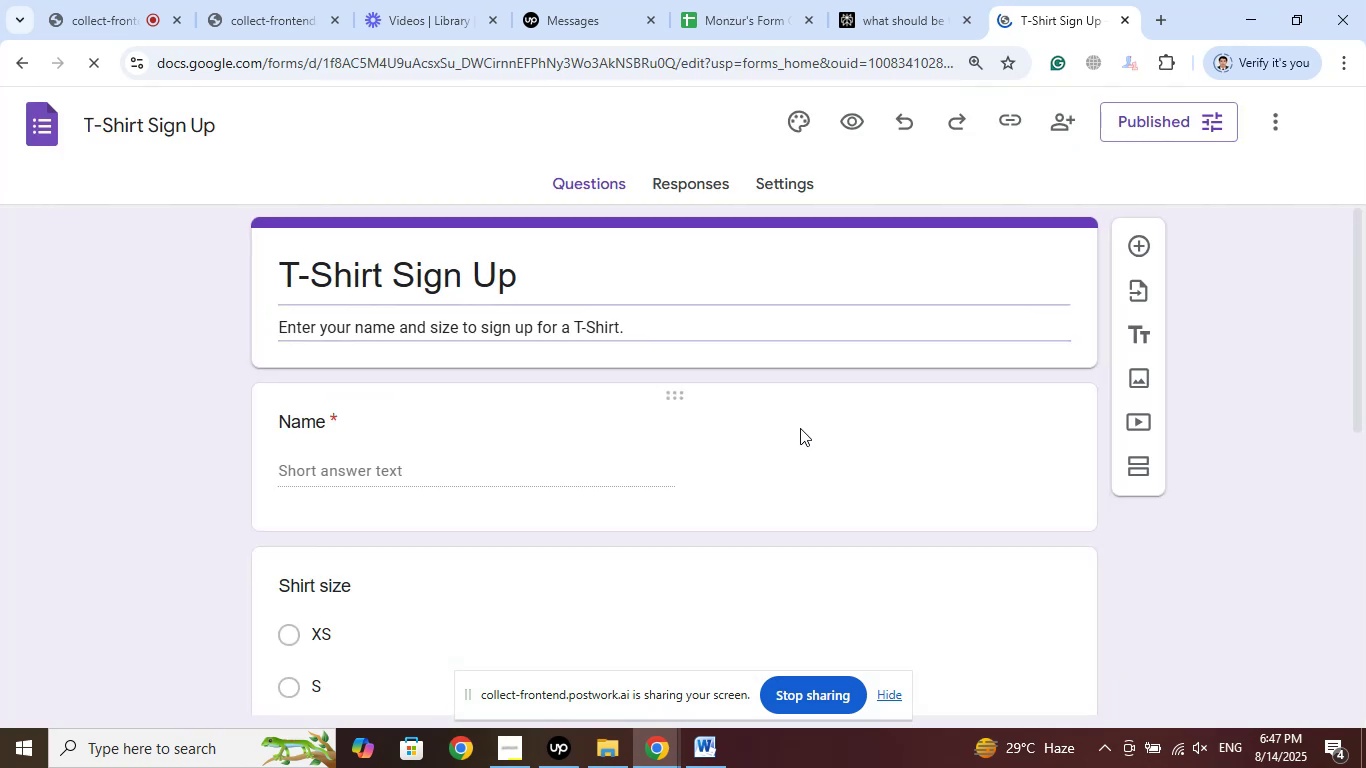 
scroll: coordinate [825, 425], scroll_direction: down, amount: 17.0
 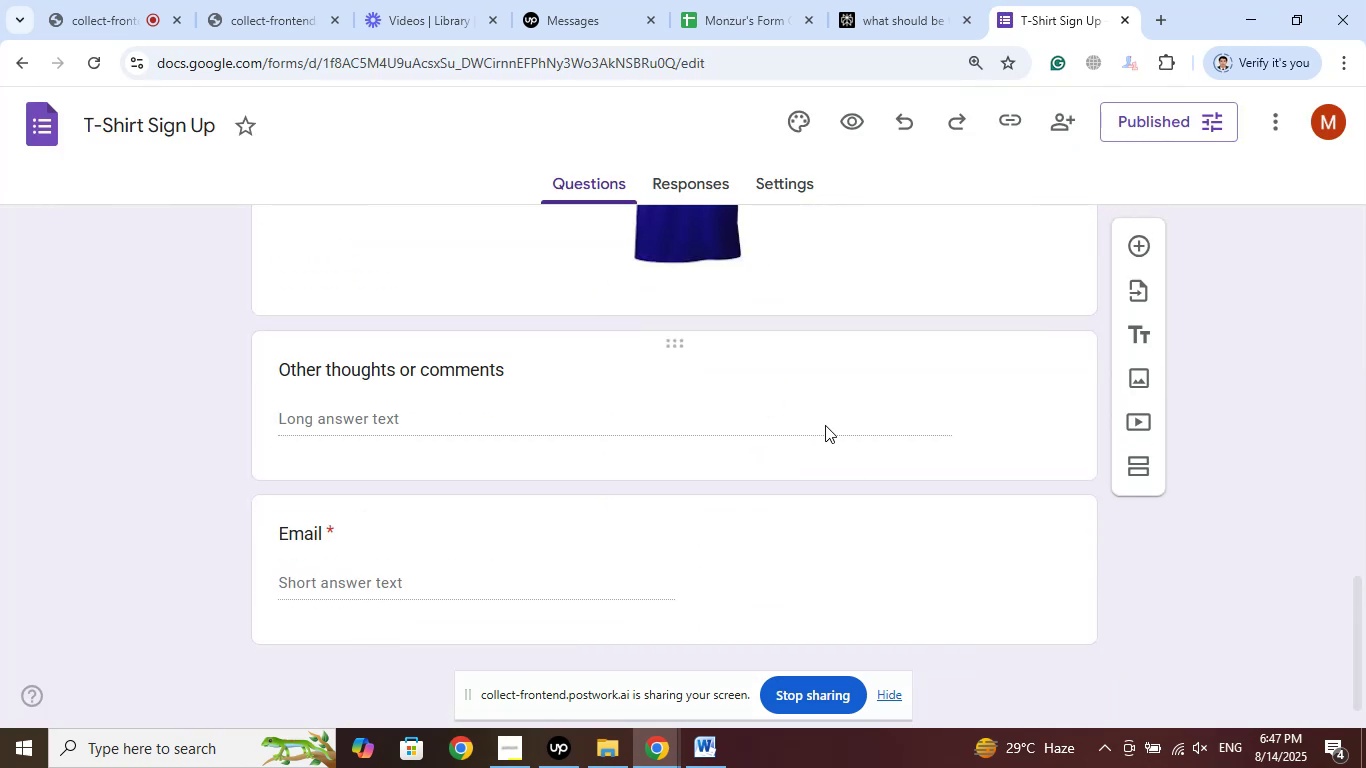 
scroll: coordinate [833, 413], scroll_direction: up, amount: 20.0
 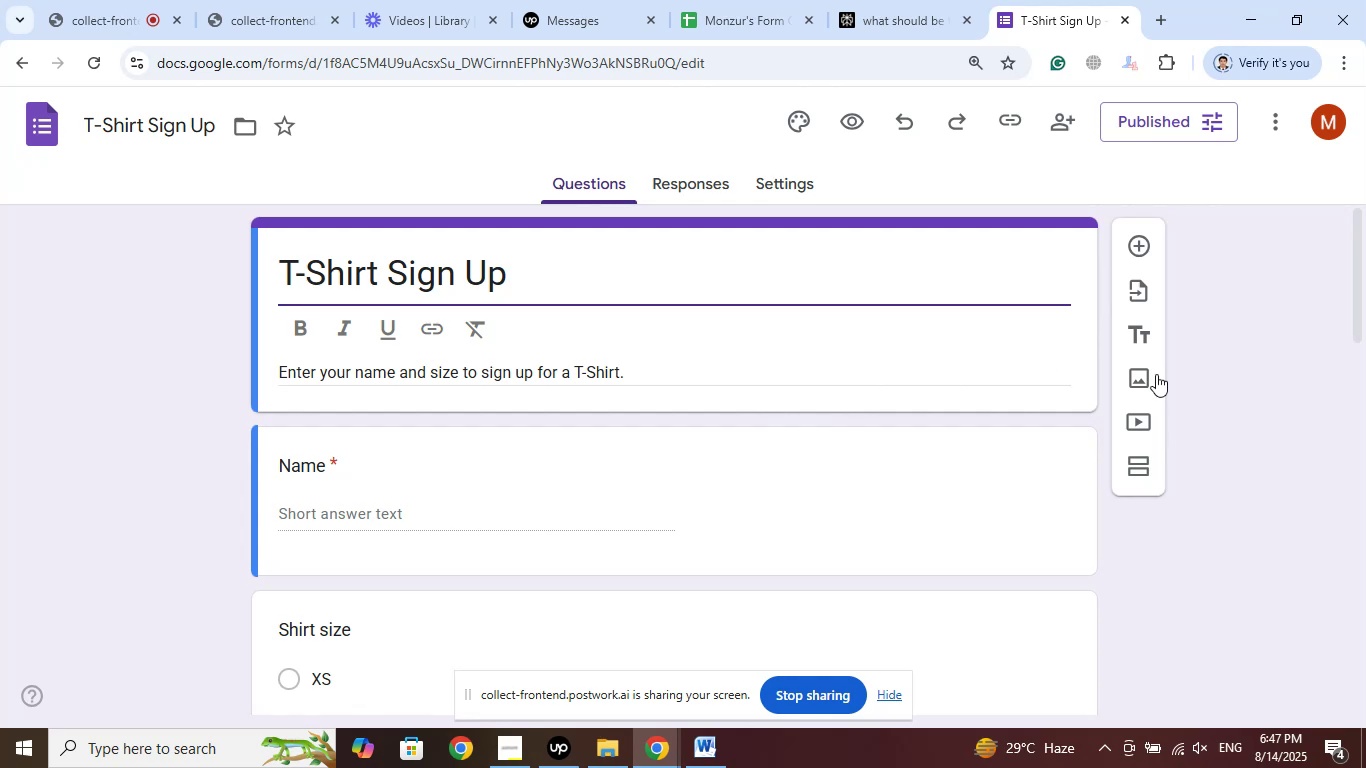 
wait(8.24)
 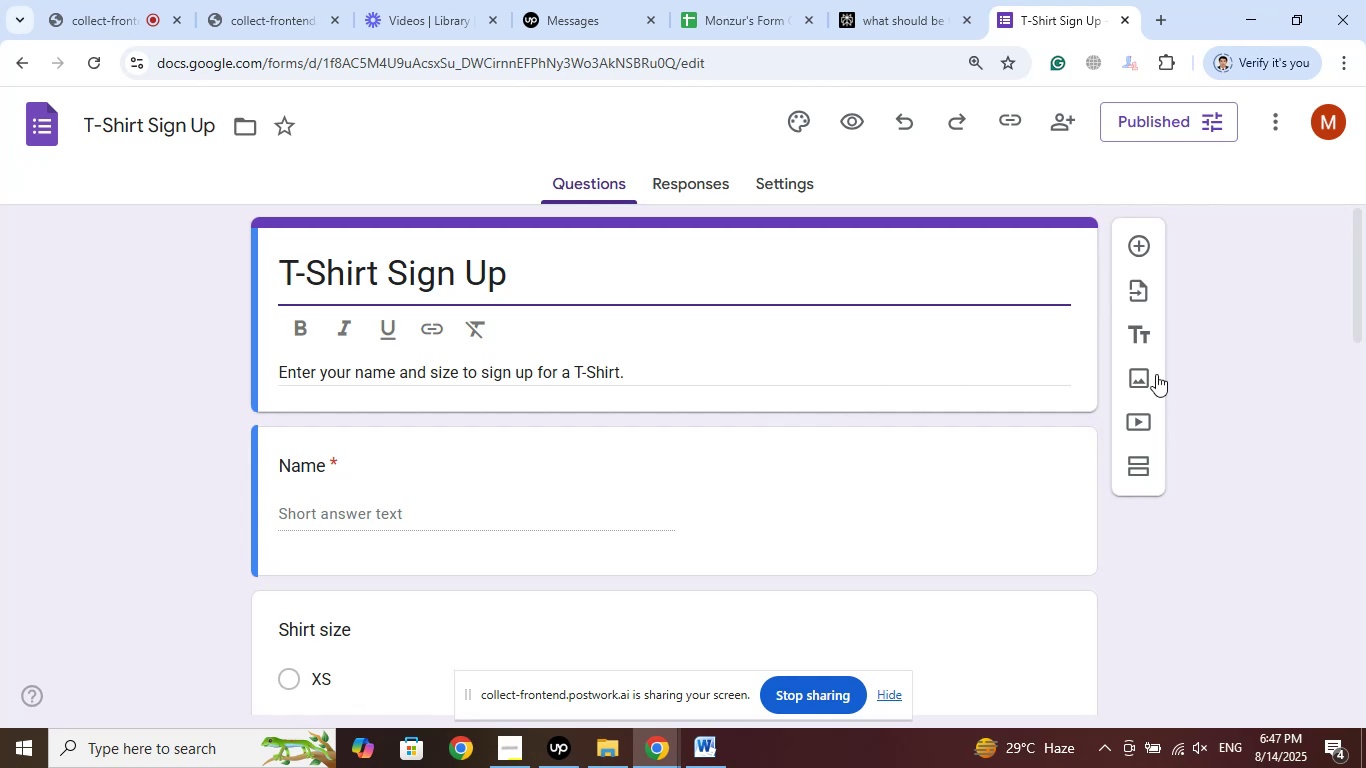 
left_click([1160, 7])
 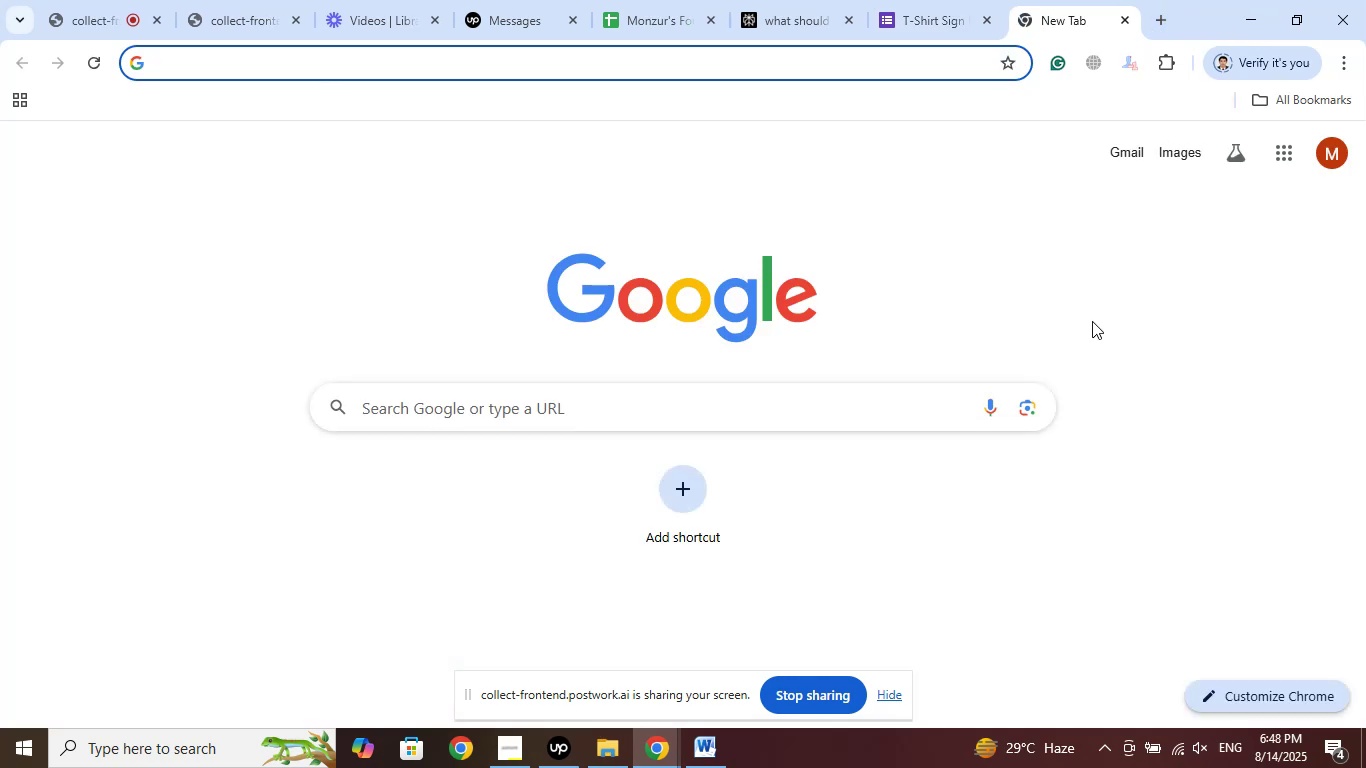 
type(dw)
key(Backspace)
type(ownlaoa)
key(Backspace)
key(Backspace)
key(Backspace)
type(oadd)
key(Backspace)
type( a )
key(Backspace)
type(n image for a google form titled )
 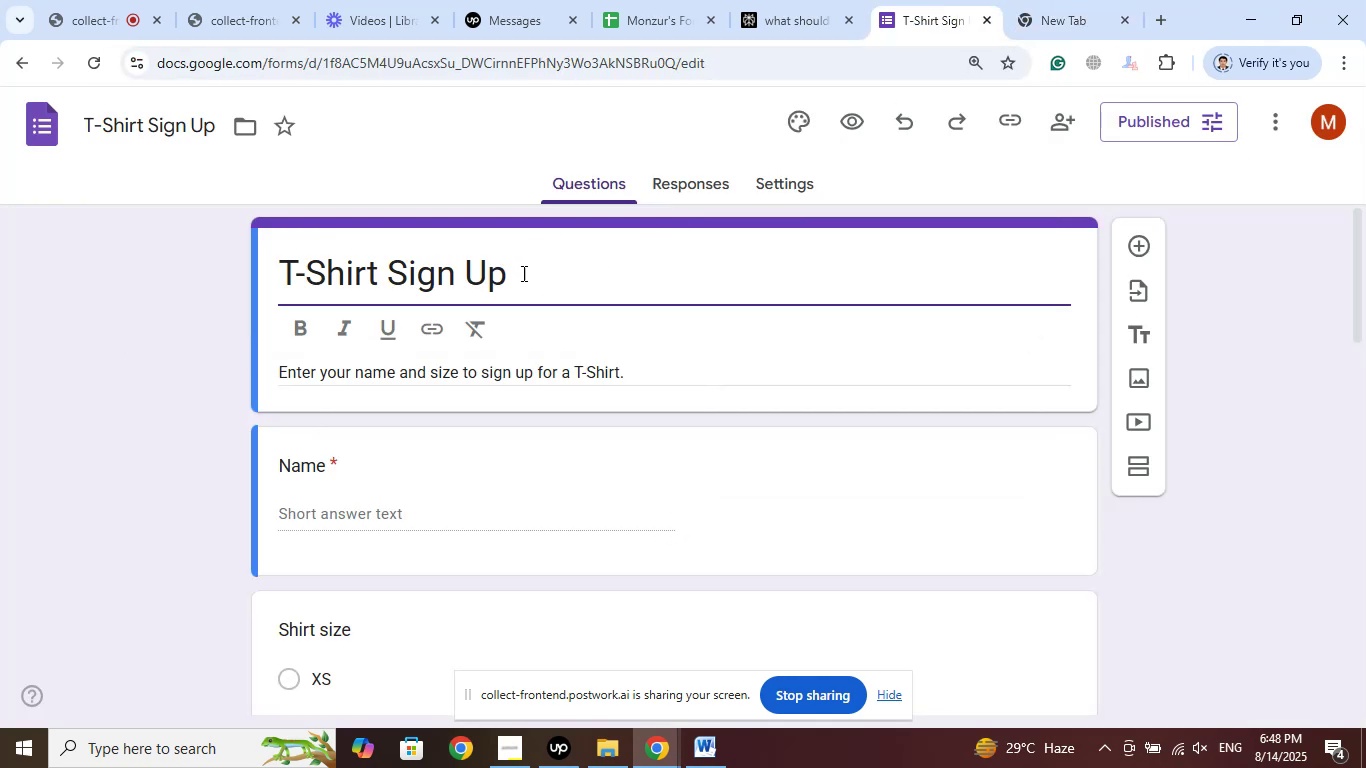 
right_click([322, 271])
 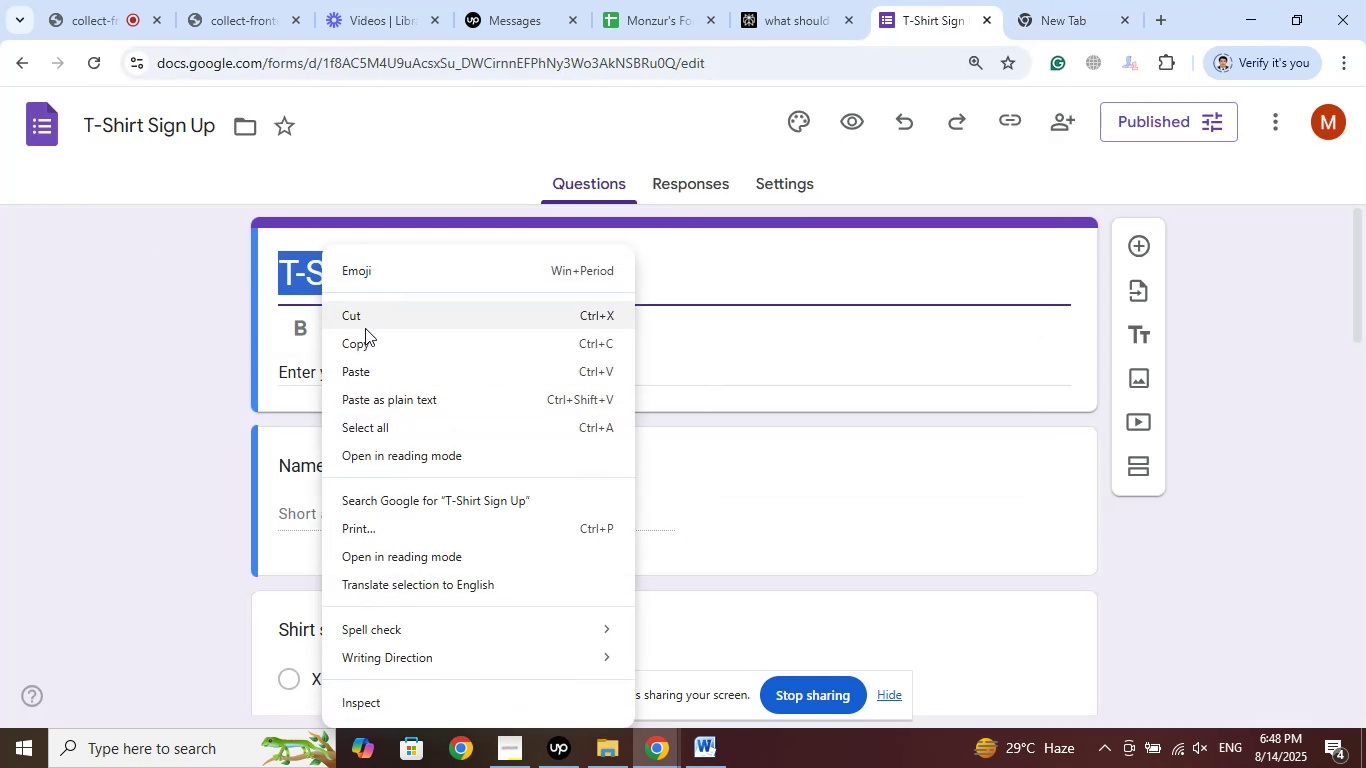 
left_click([375, 342])
 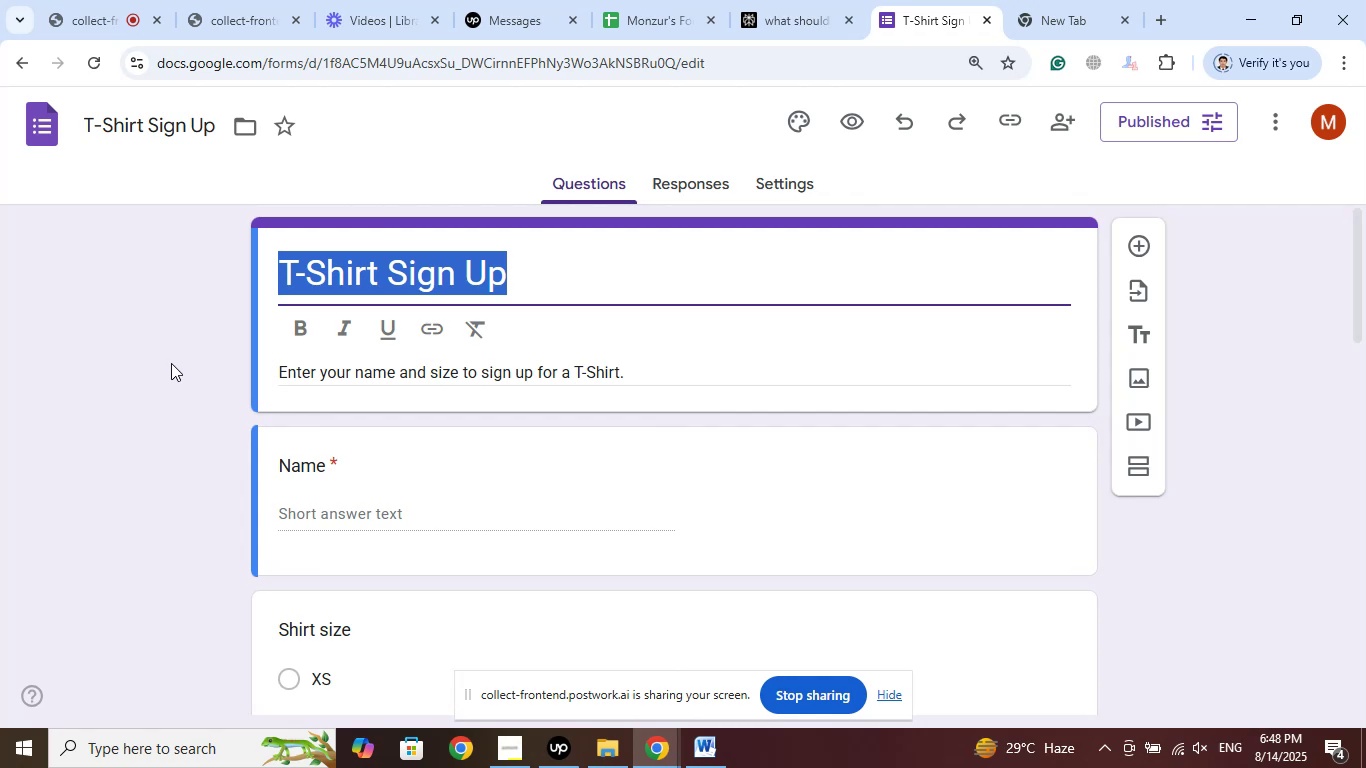 
left_click([1066, 0])
 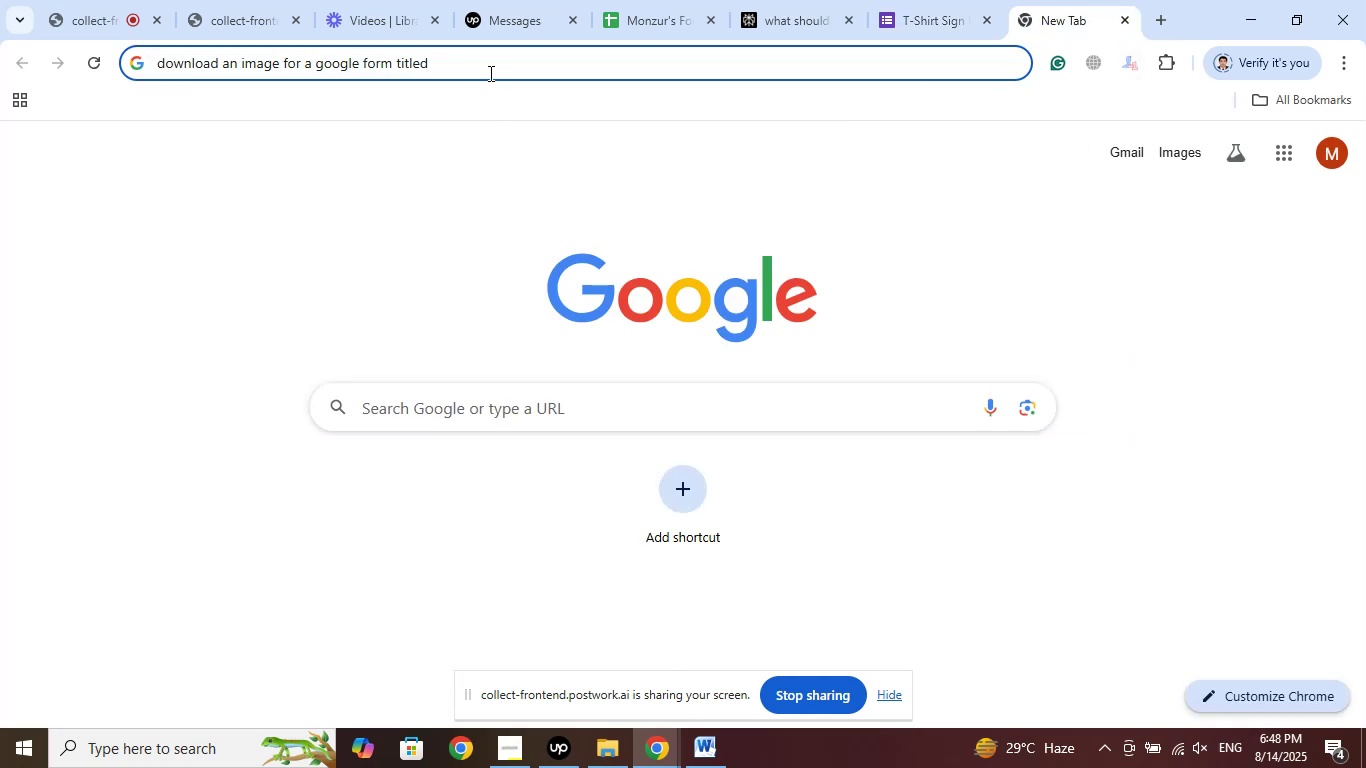 
right_click([489, 71])
 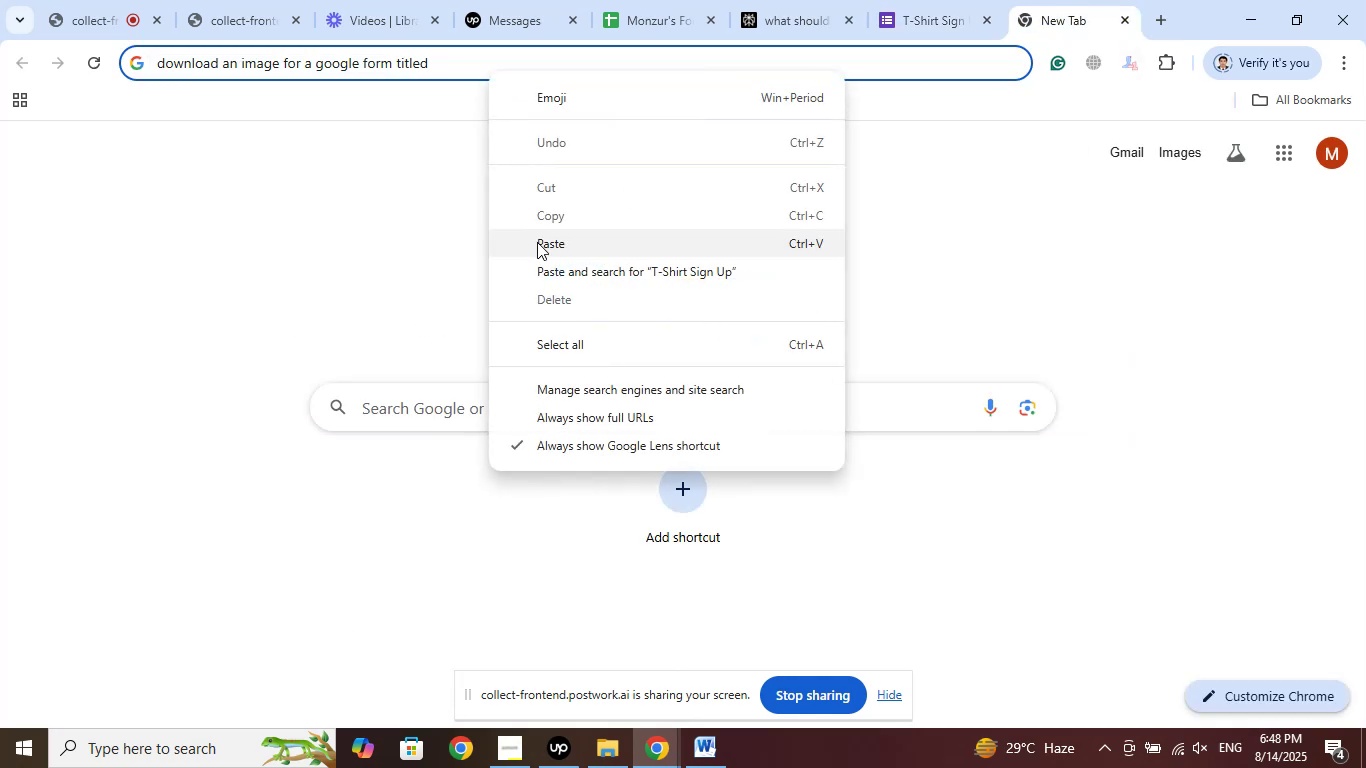 
left_click([540, 242])
 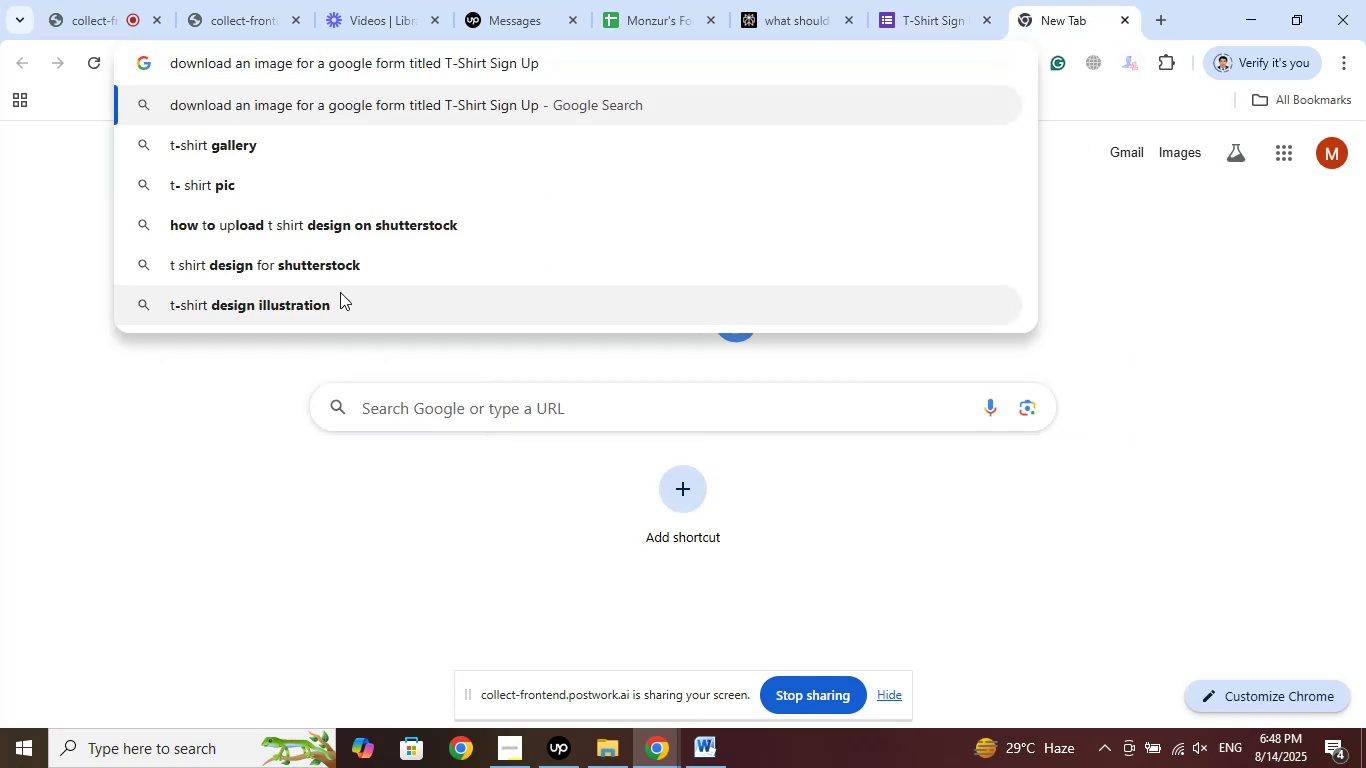 
key(Enter)
 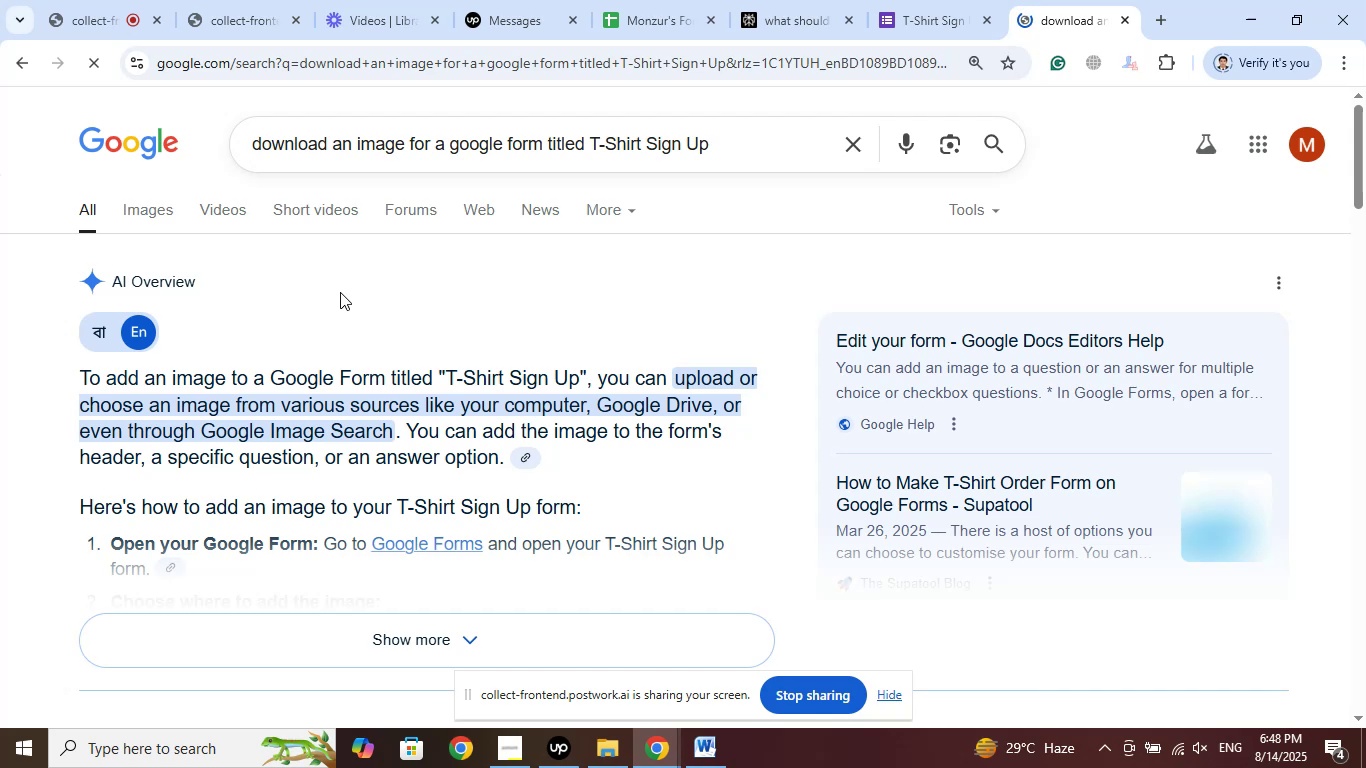 
wait(9.74)
 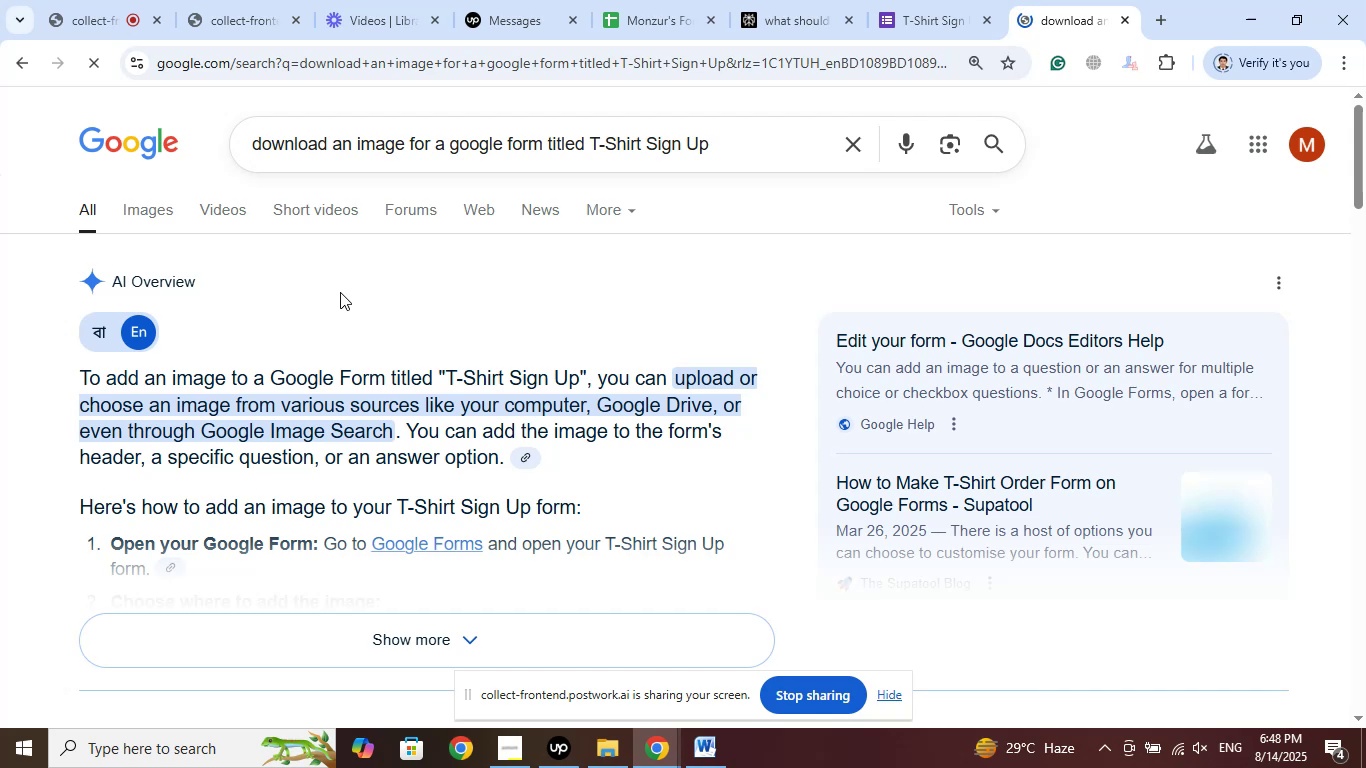 
scroll: coordinate [509, 342], scroll_direction: down, amount: 6.0
 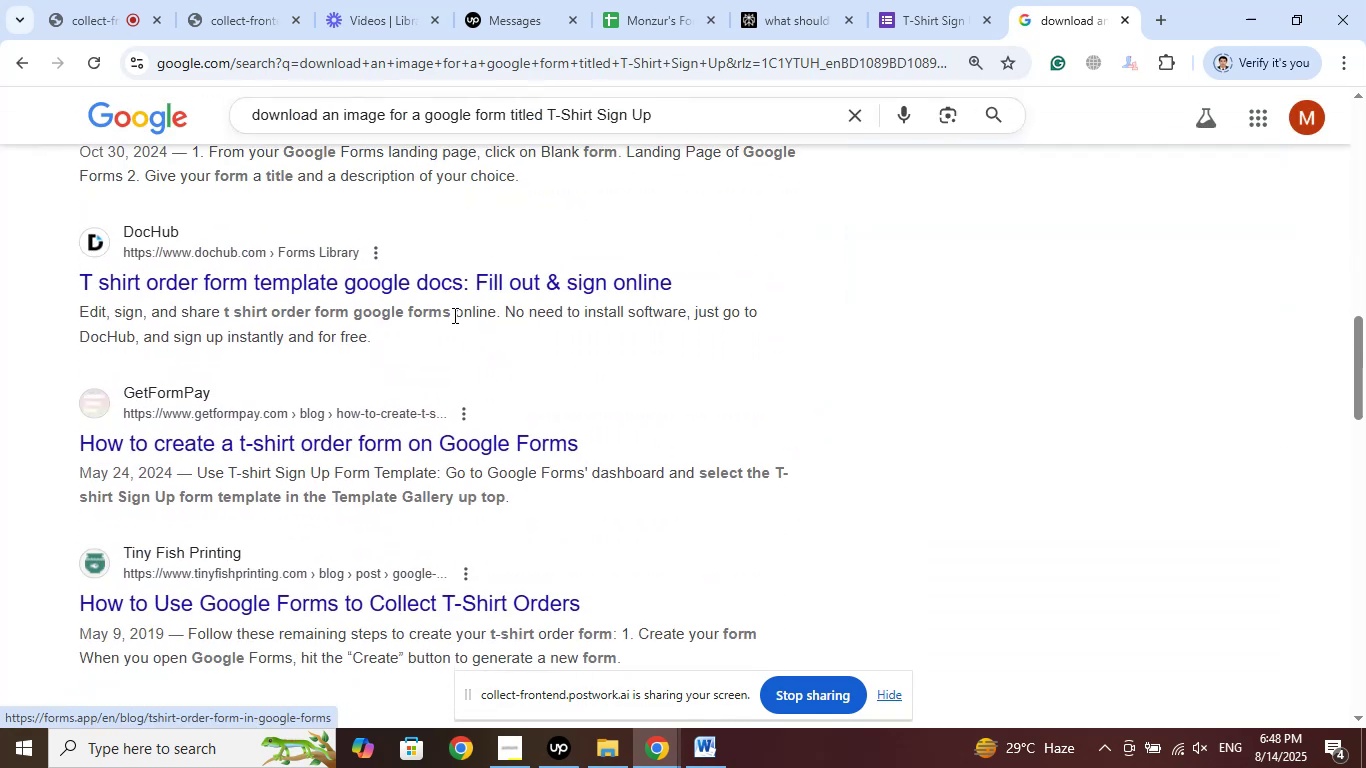 
scroll: coordinate [456, 282], scroll_direction: up, amount: 3.0
 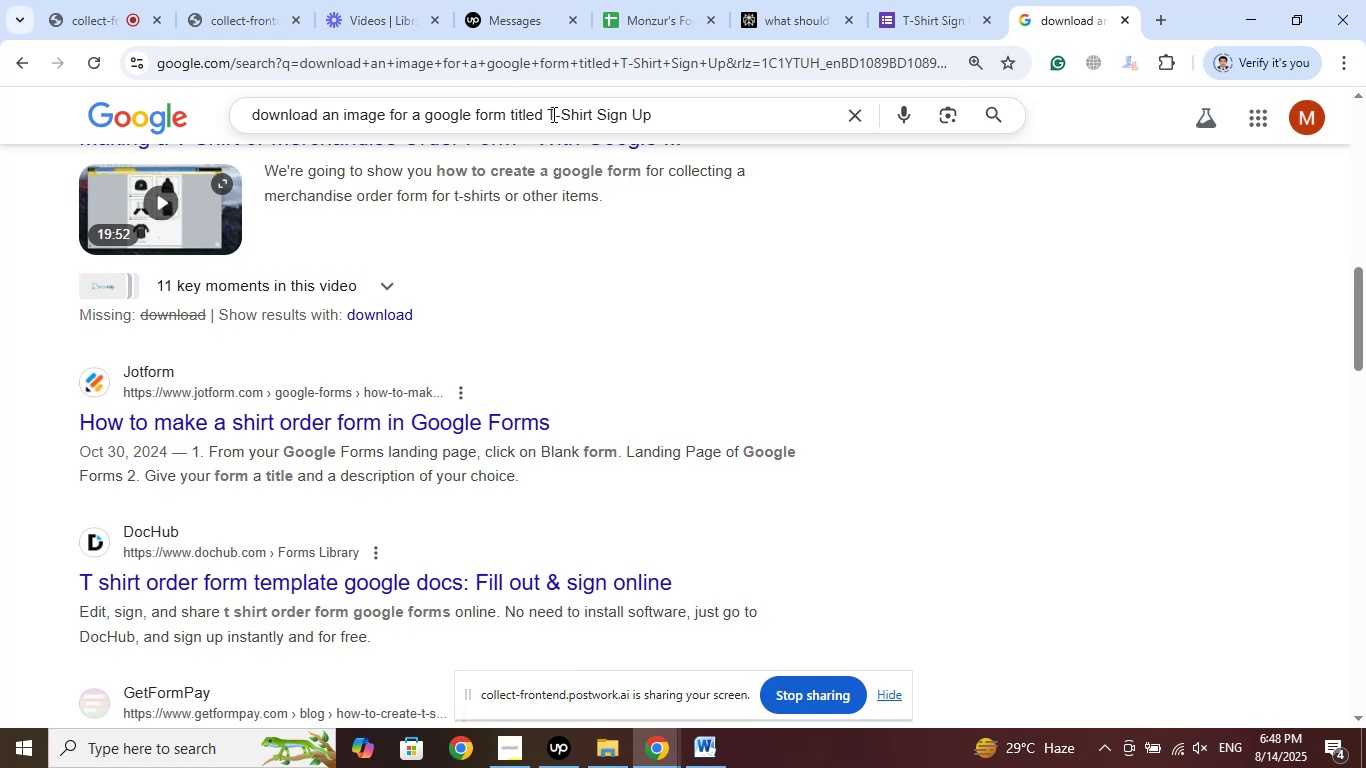 
left_click([804, 0])
 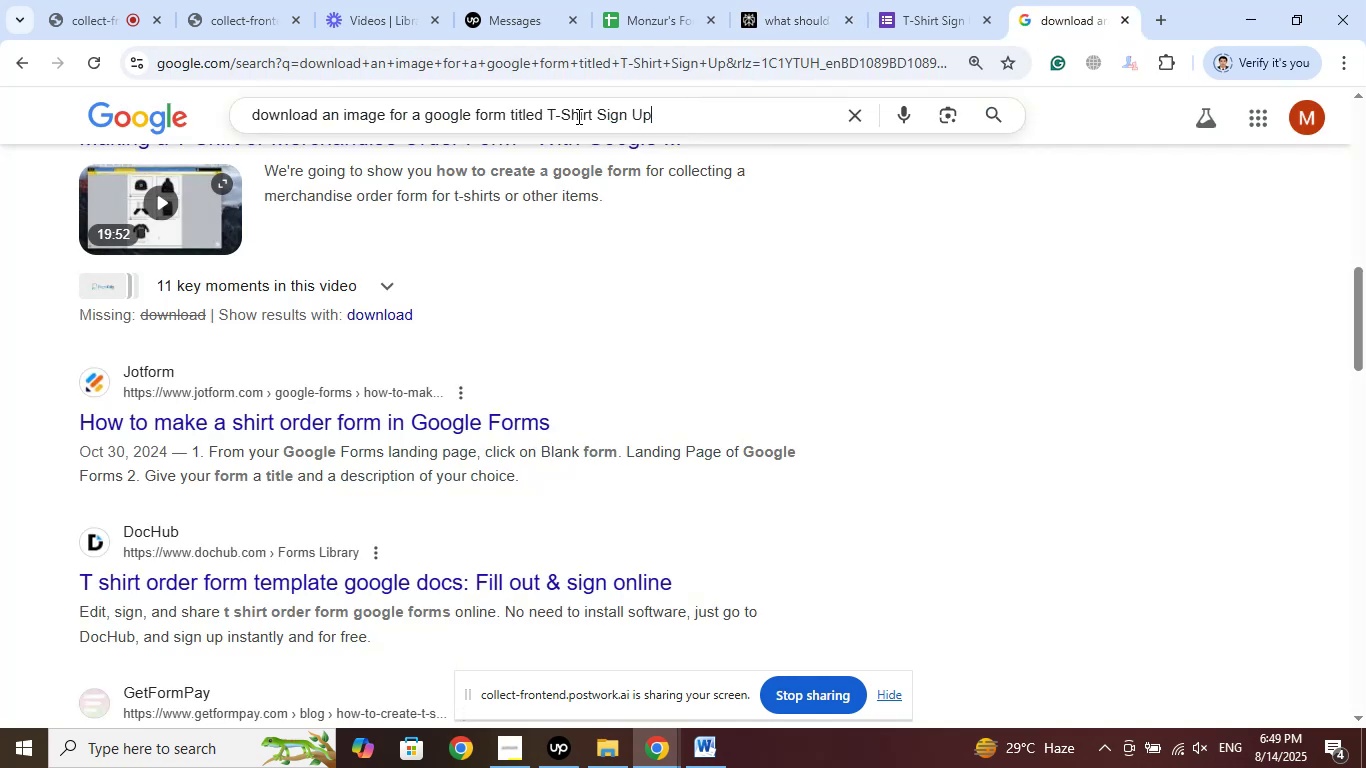 
right_click([310, 120])
 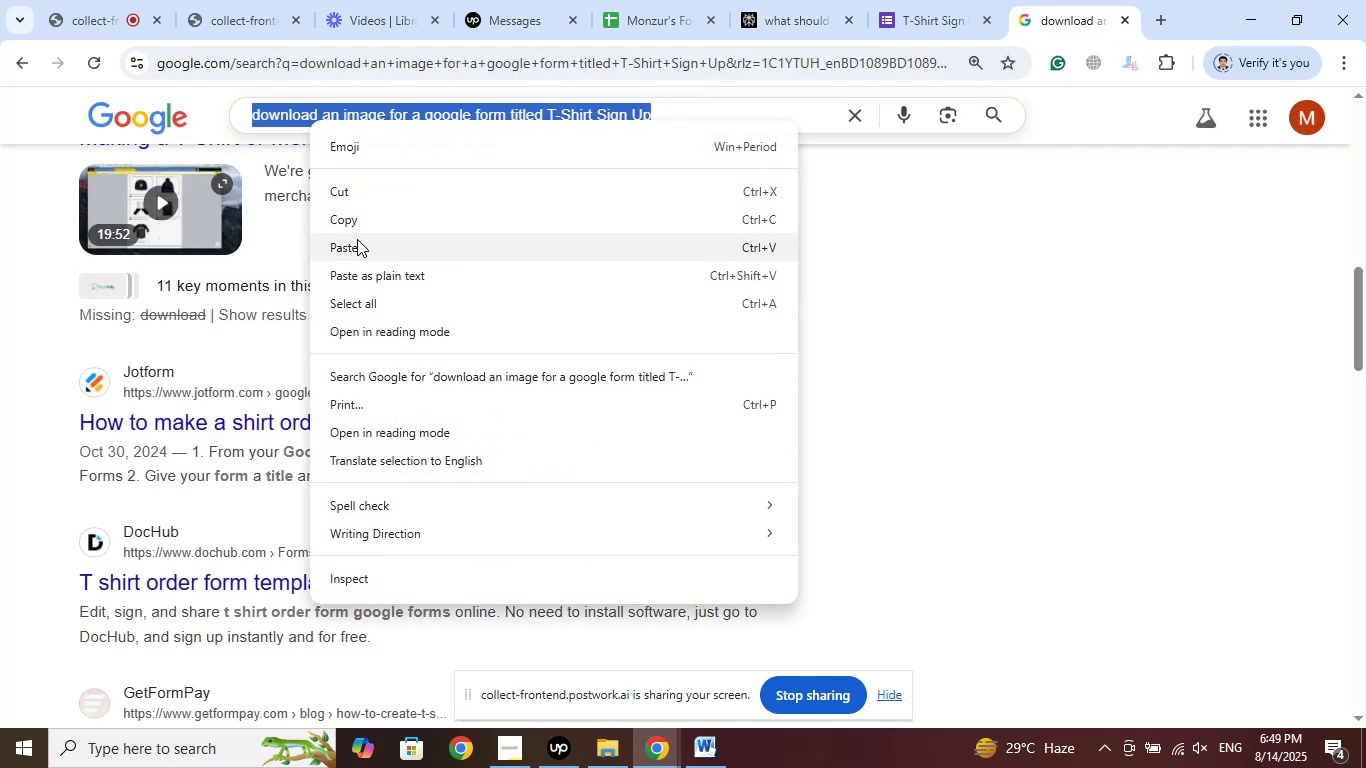 
left_click([364, 223])
 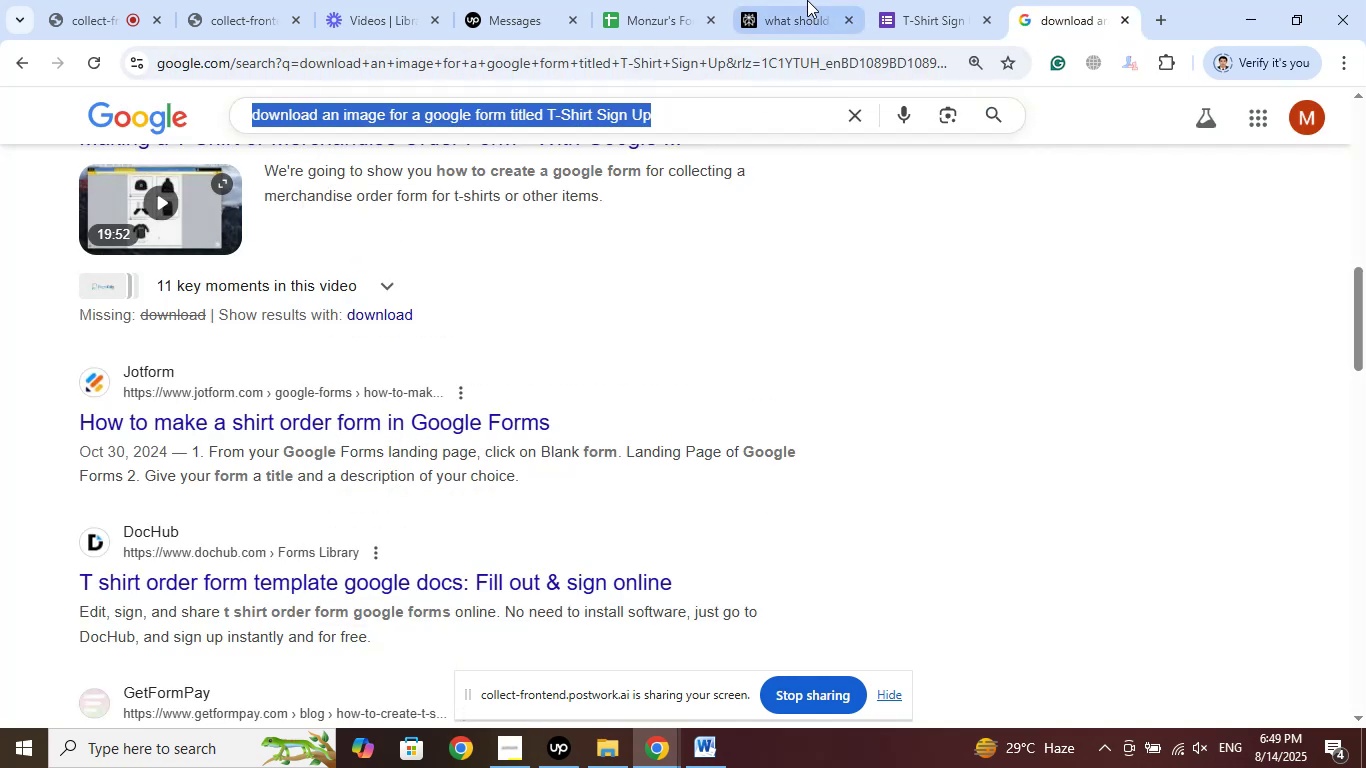 
left_click([804, 0])
 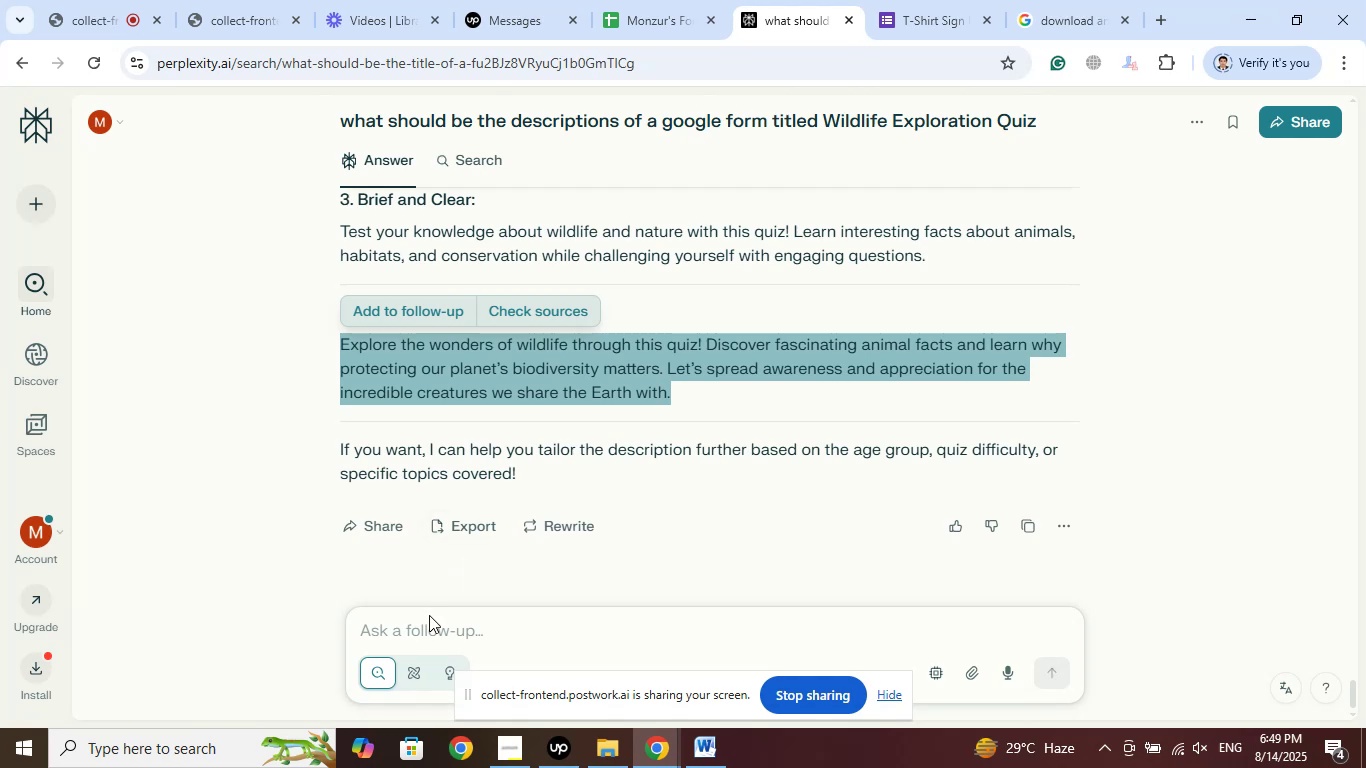 
left_click([429, 621])
 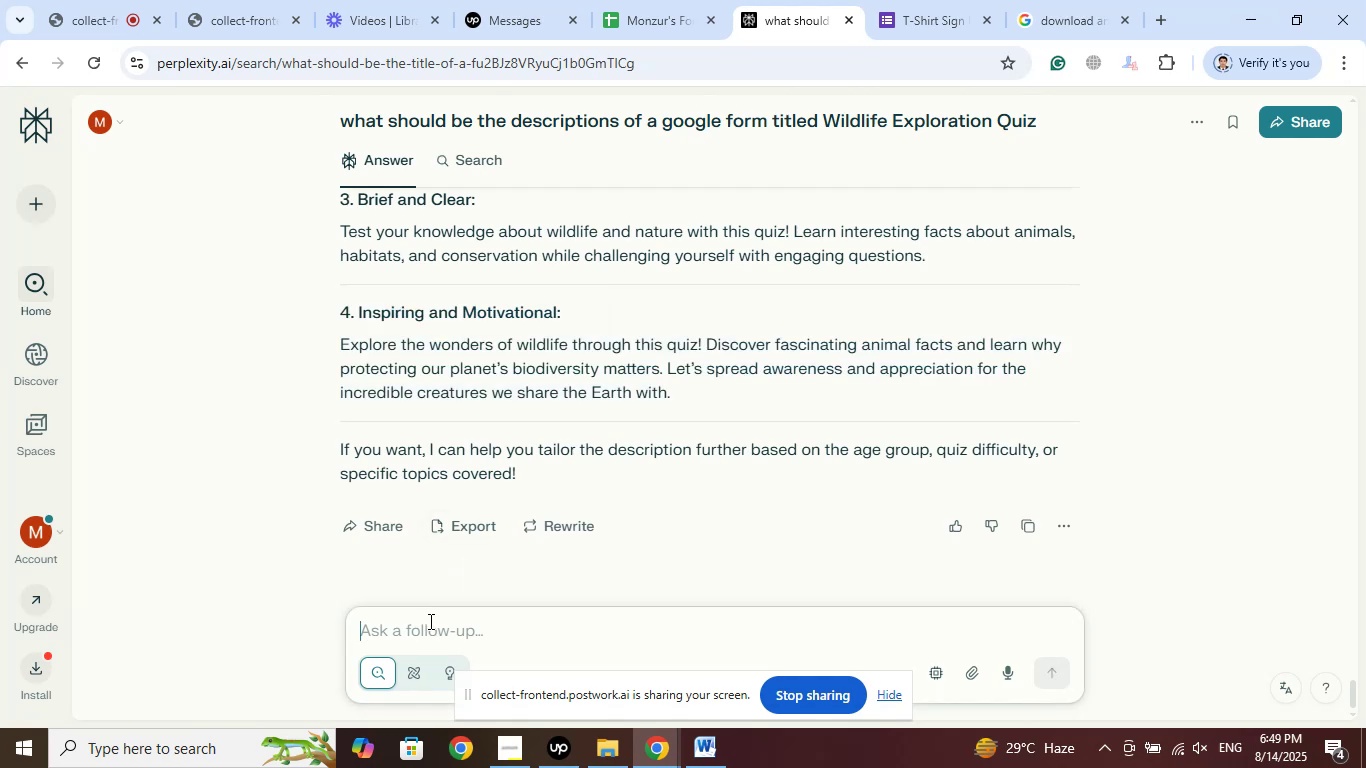 
right_click([429, 621])
 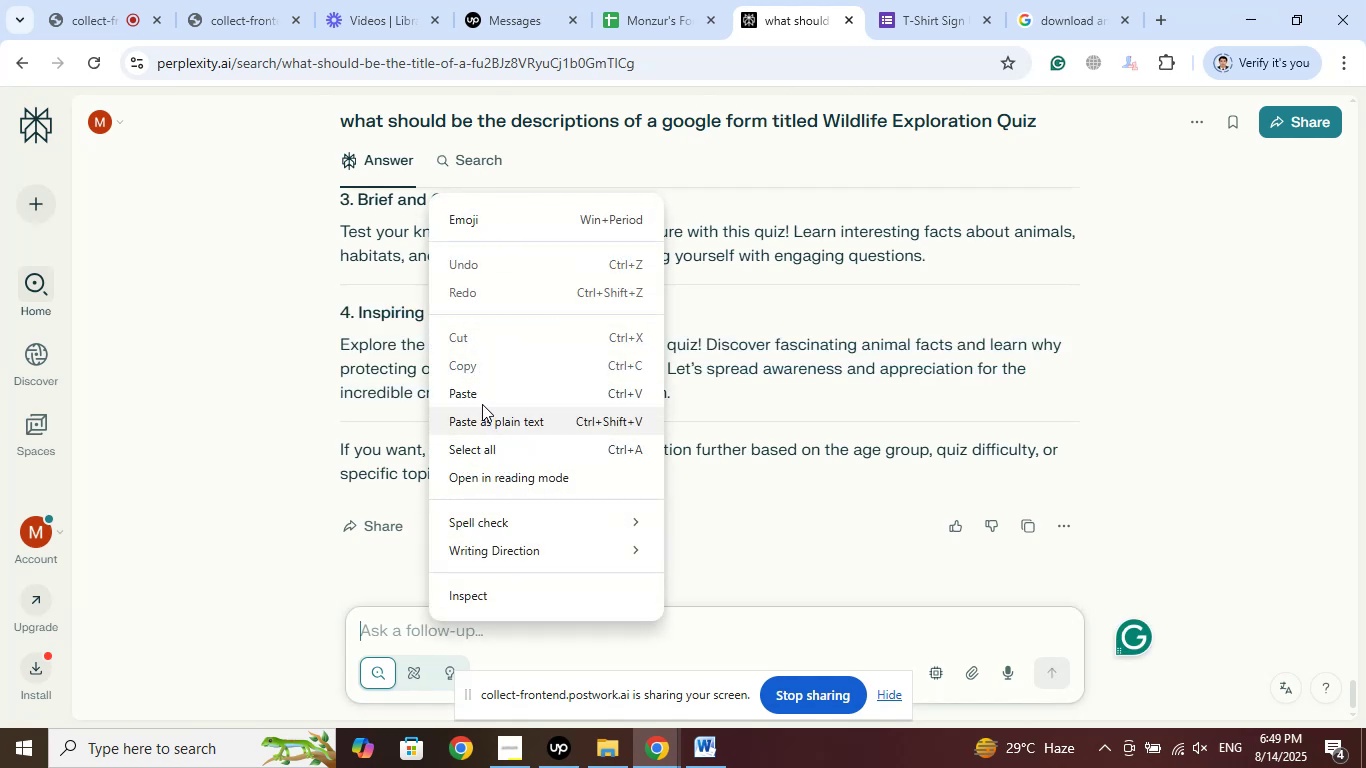 
left_click([479, 392])
 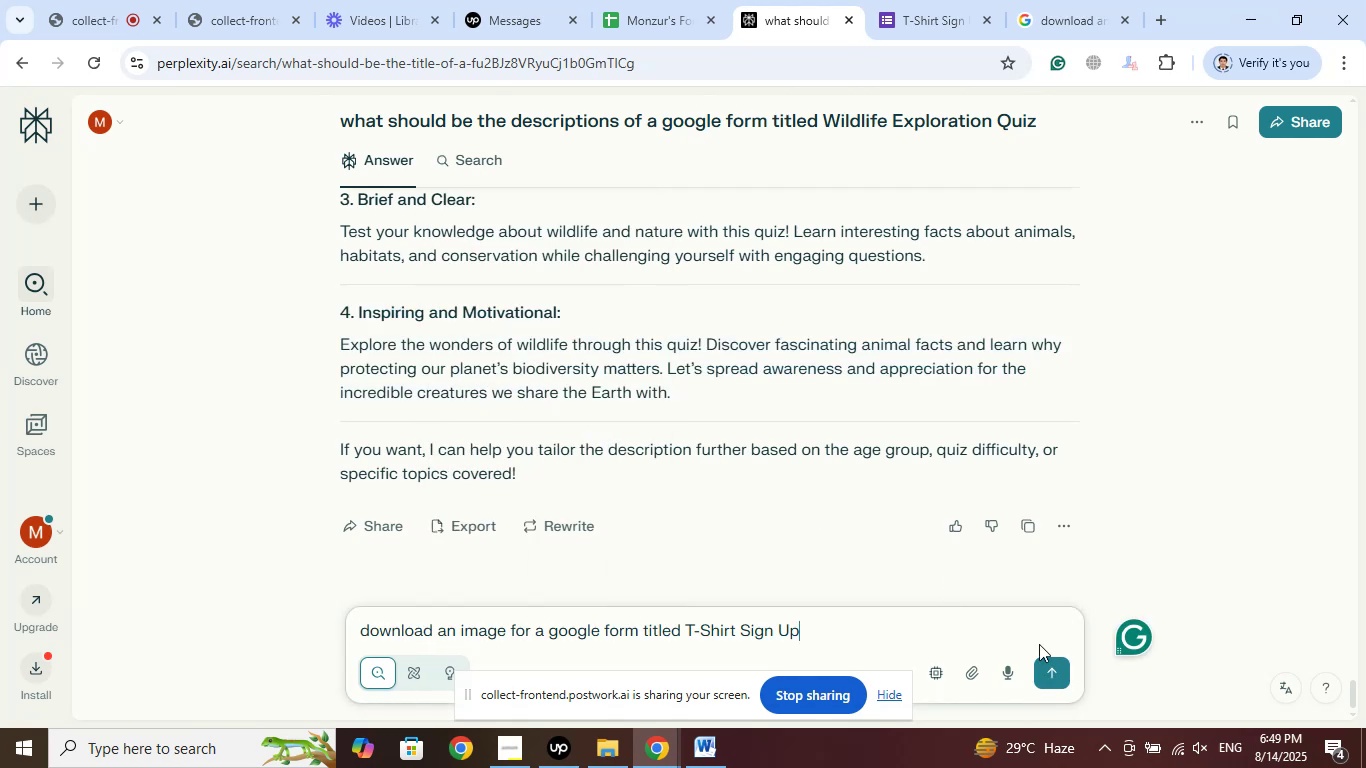 
left_click([1050, 666])
 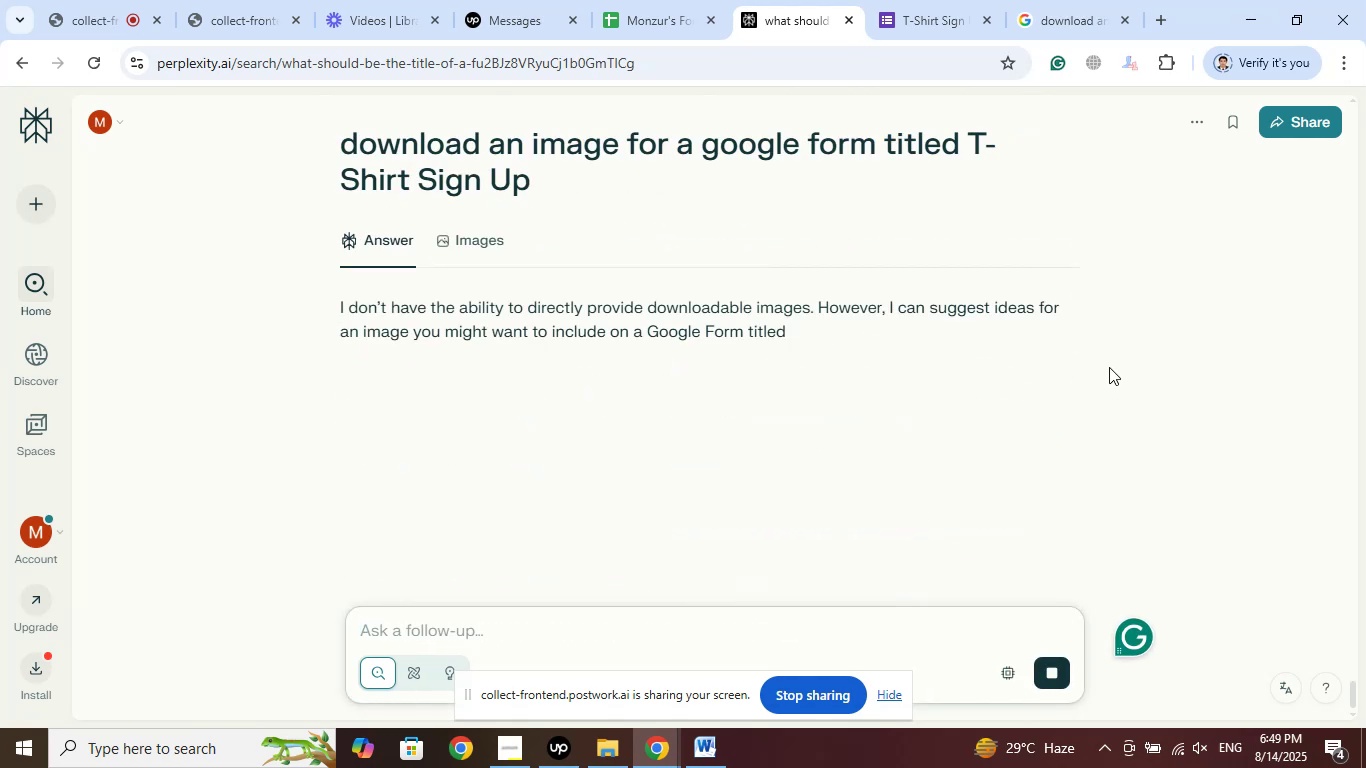 
wait(9.22)
 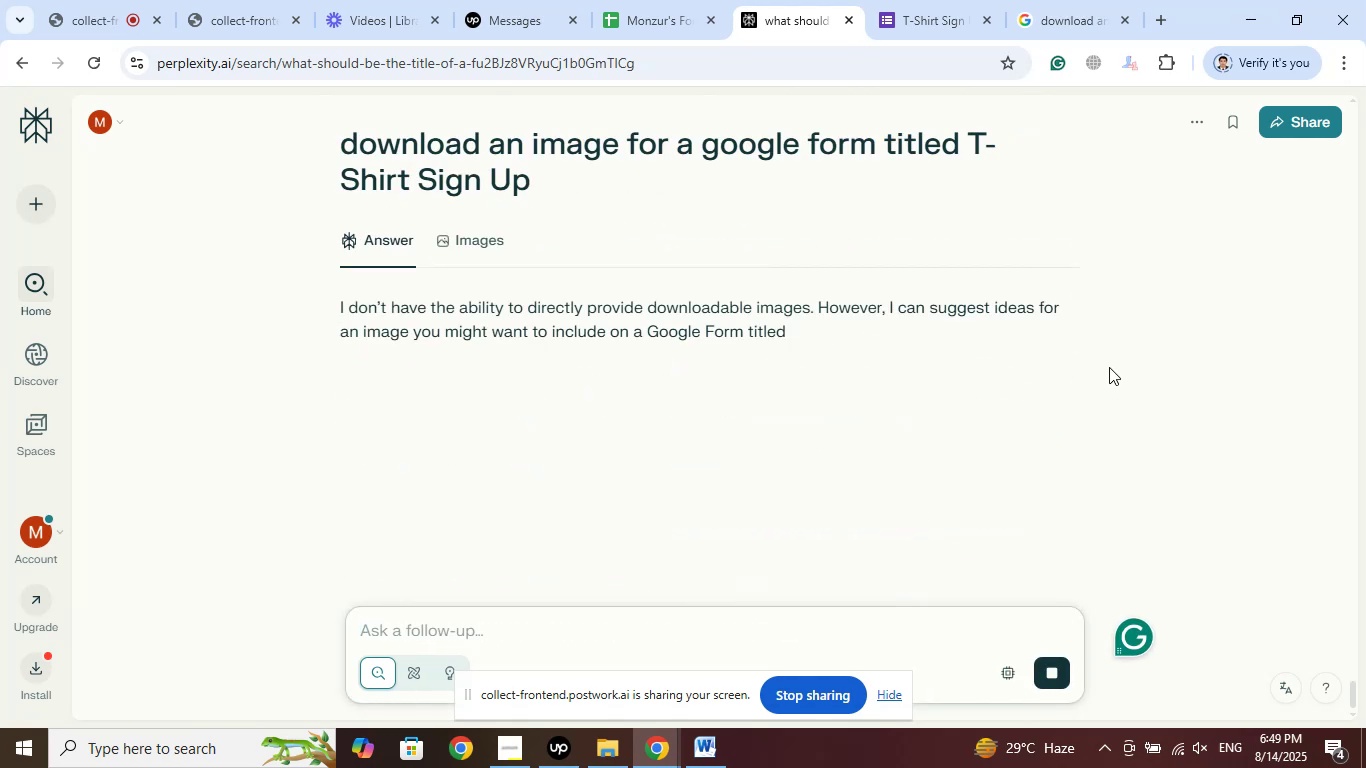 
scroll: coordinate [767, 376], scroll_direction: down, amount: 7.0
 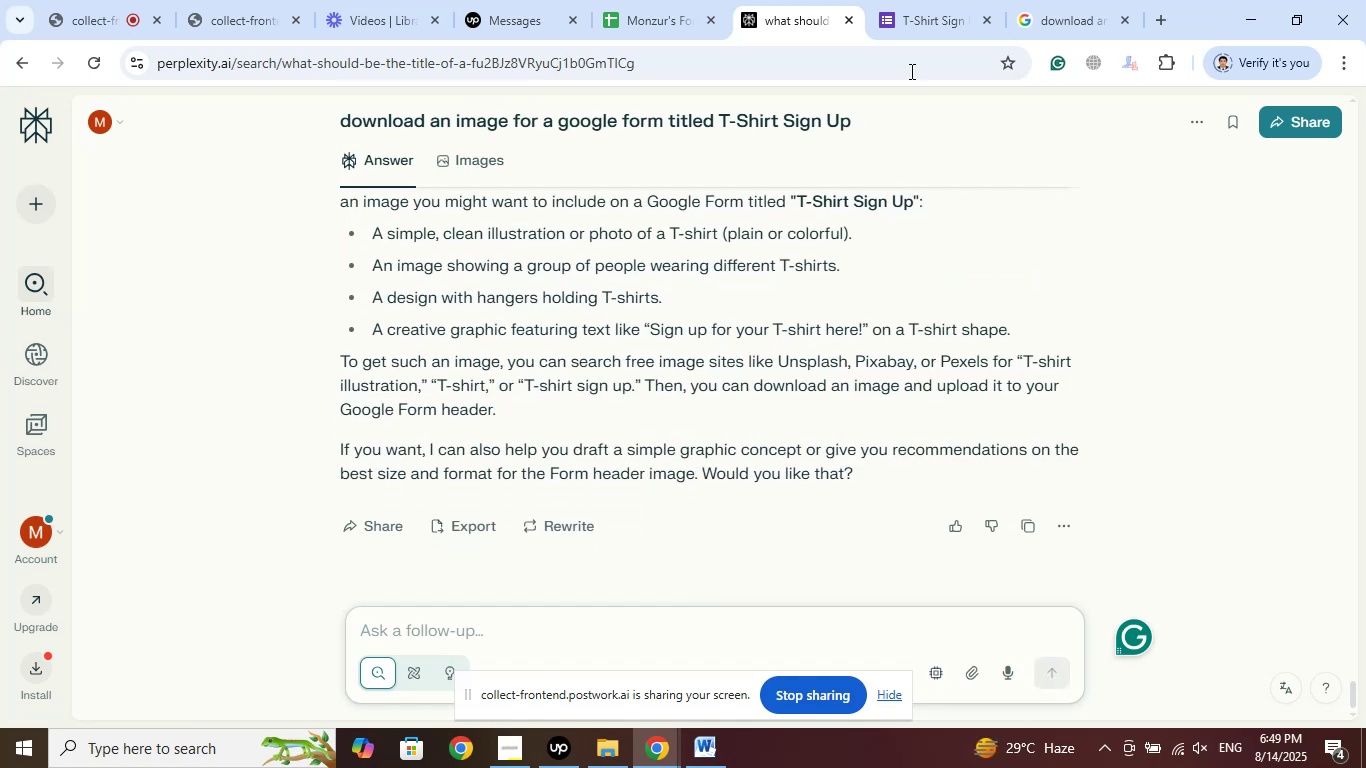 
left_click([914, 0])
 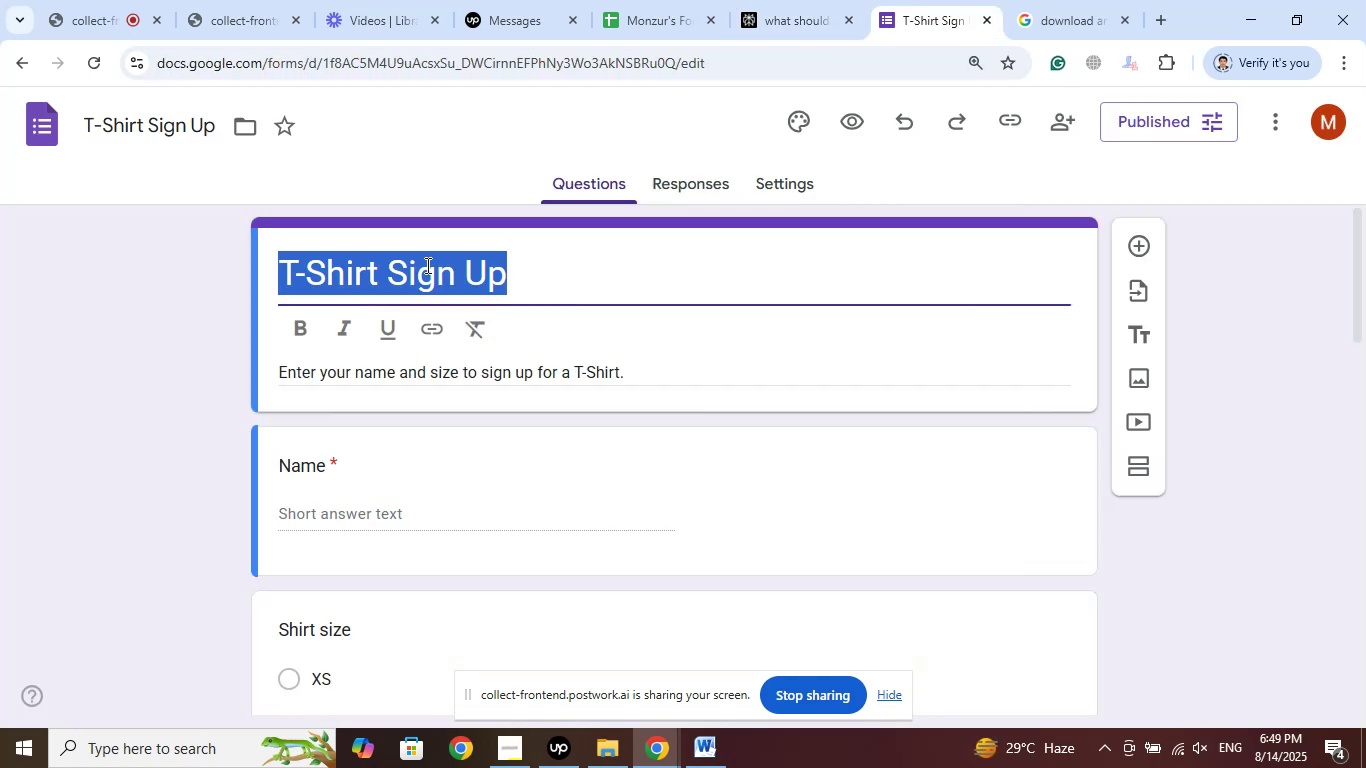 
left_click([192, 319])
 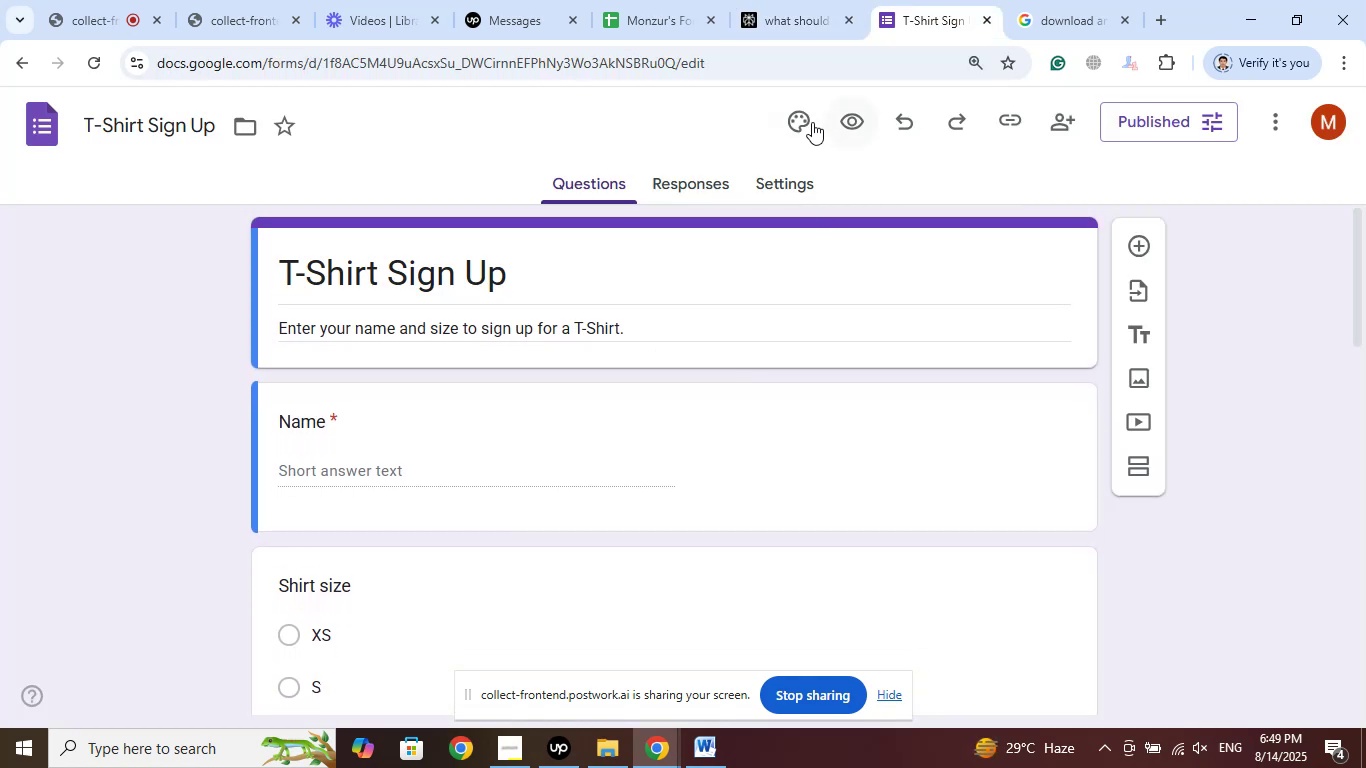 
left_click([802, 120])
 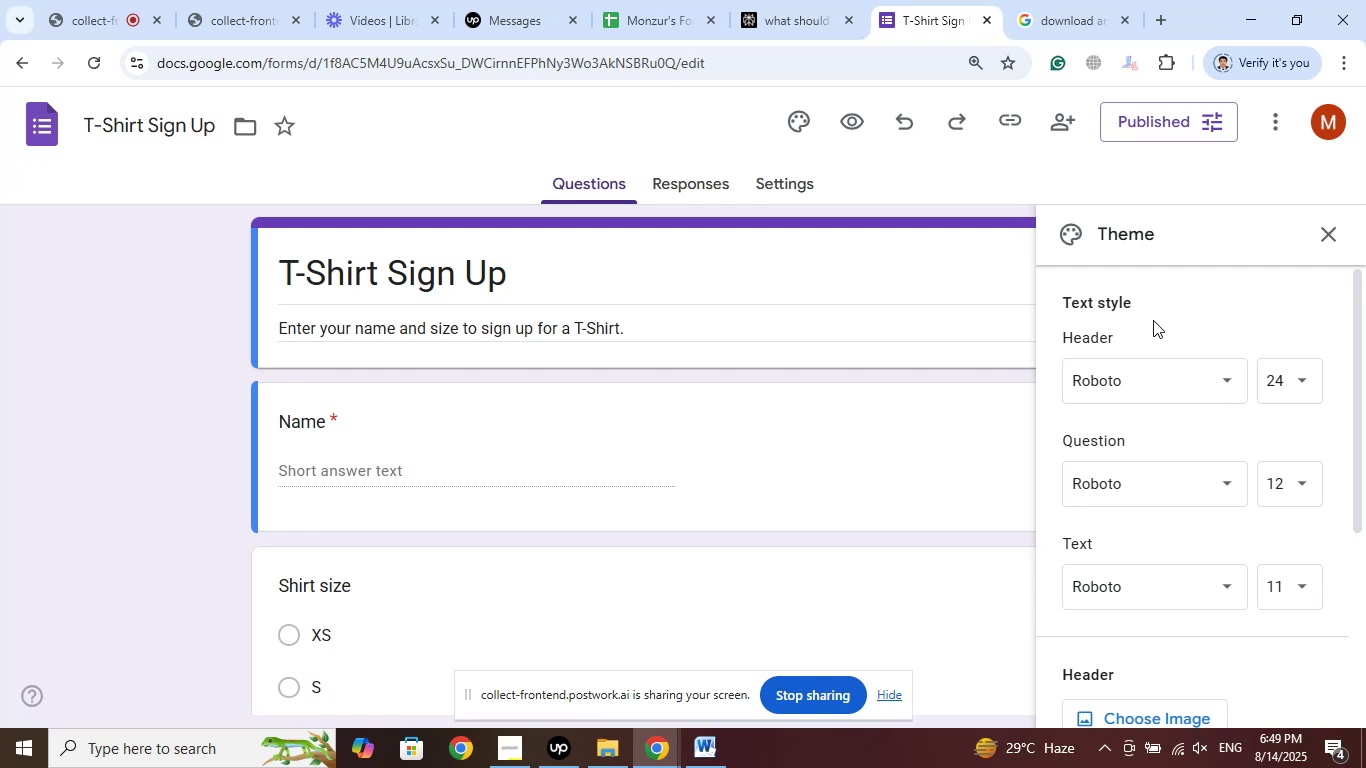 
scroll: coordinate [1176, 407], scroll_direction: down, amount: 2.0
 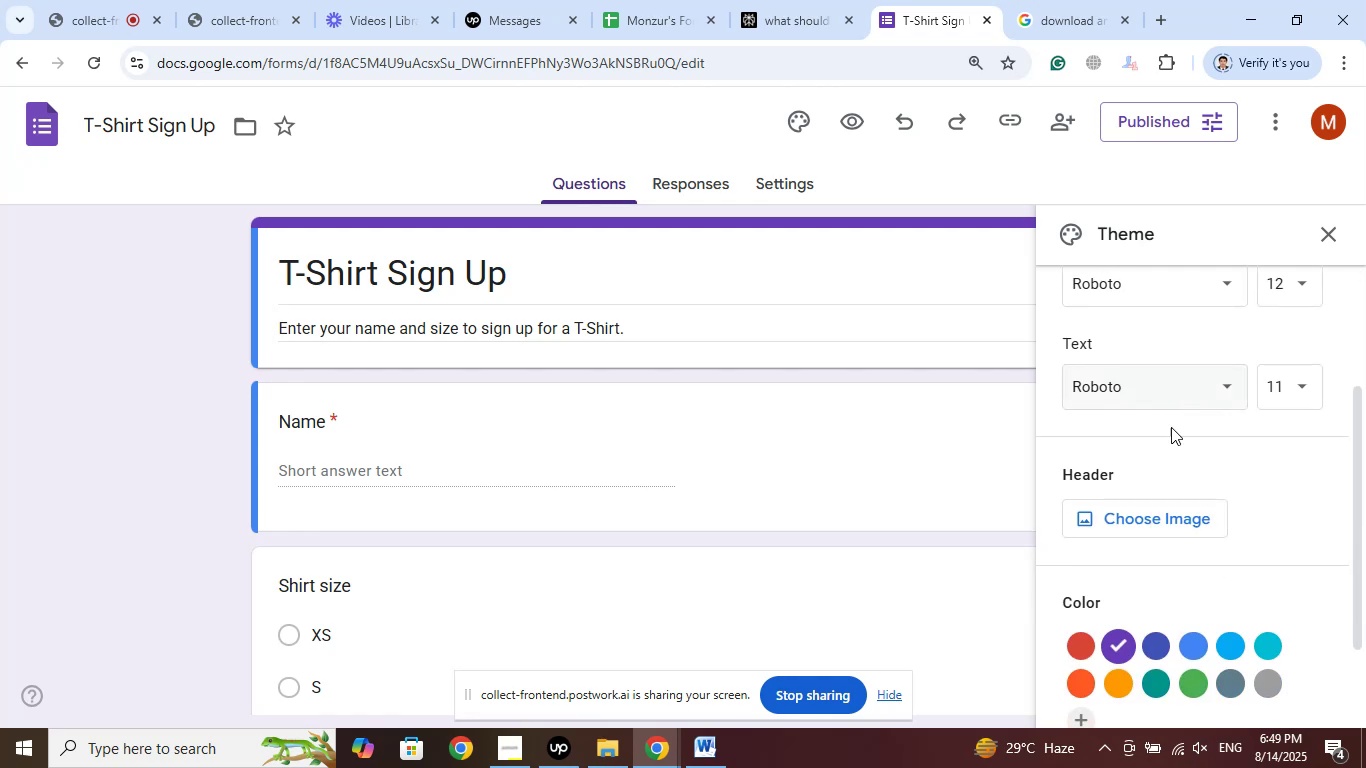 
left_click([1160, 527])
 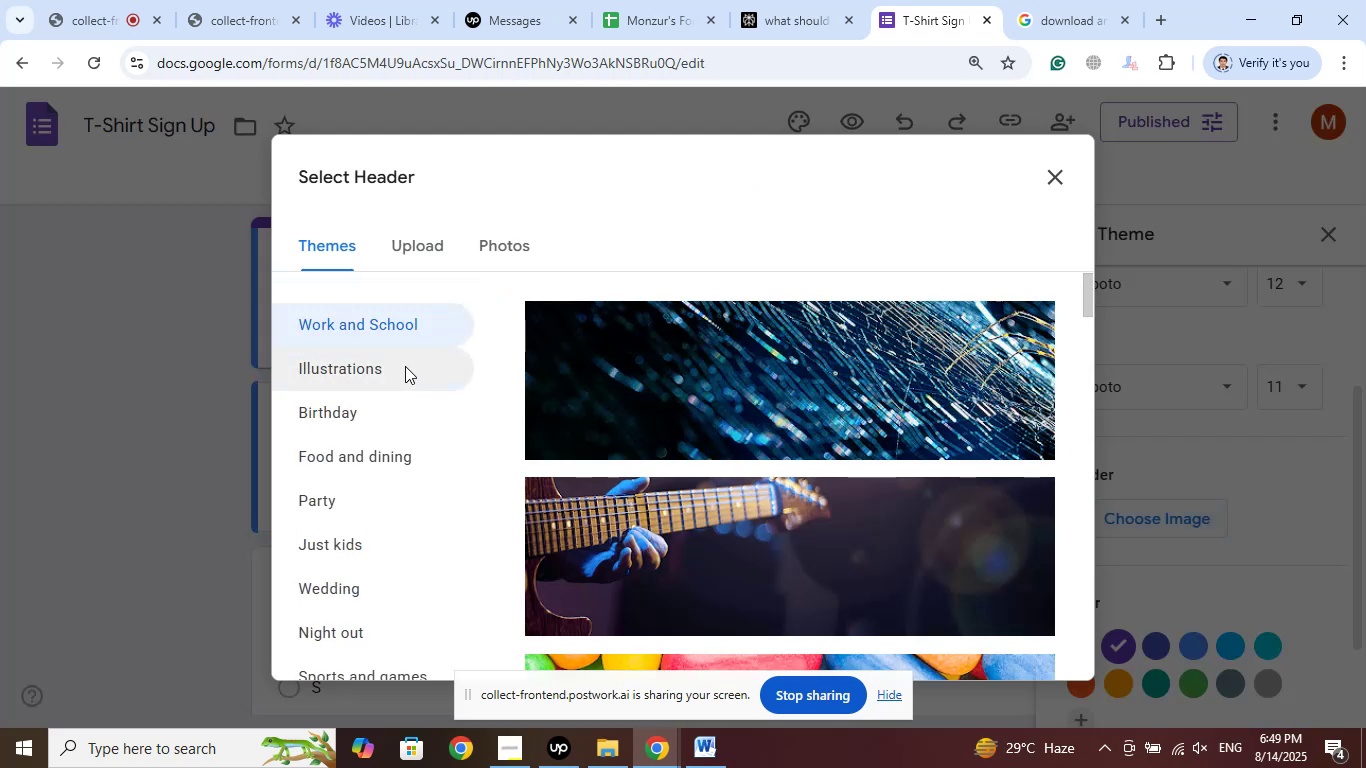 
left_click([365, 372])
 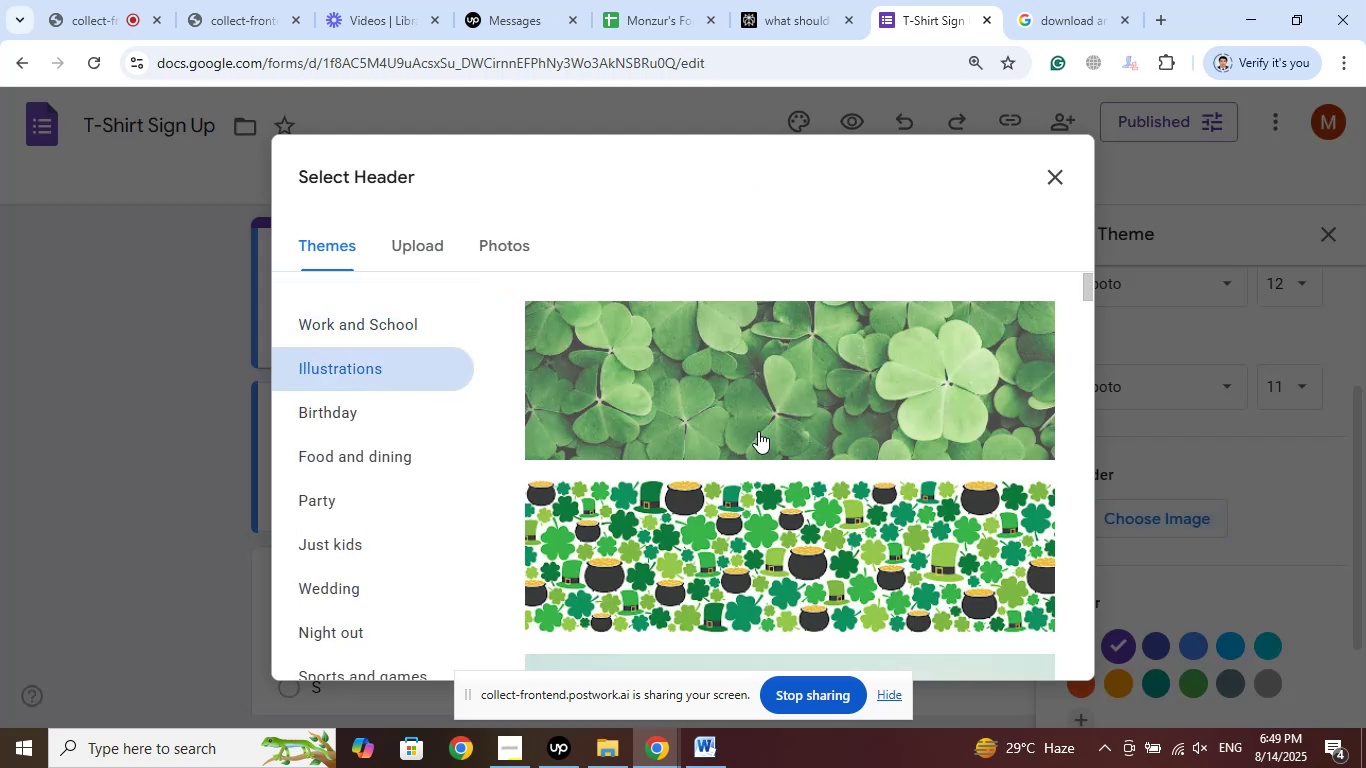 
scroll: coordinate [766, 428], scroll_direction: down, amount: 39.0
 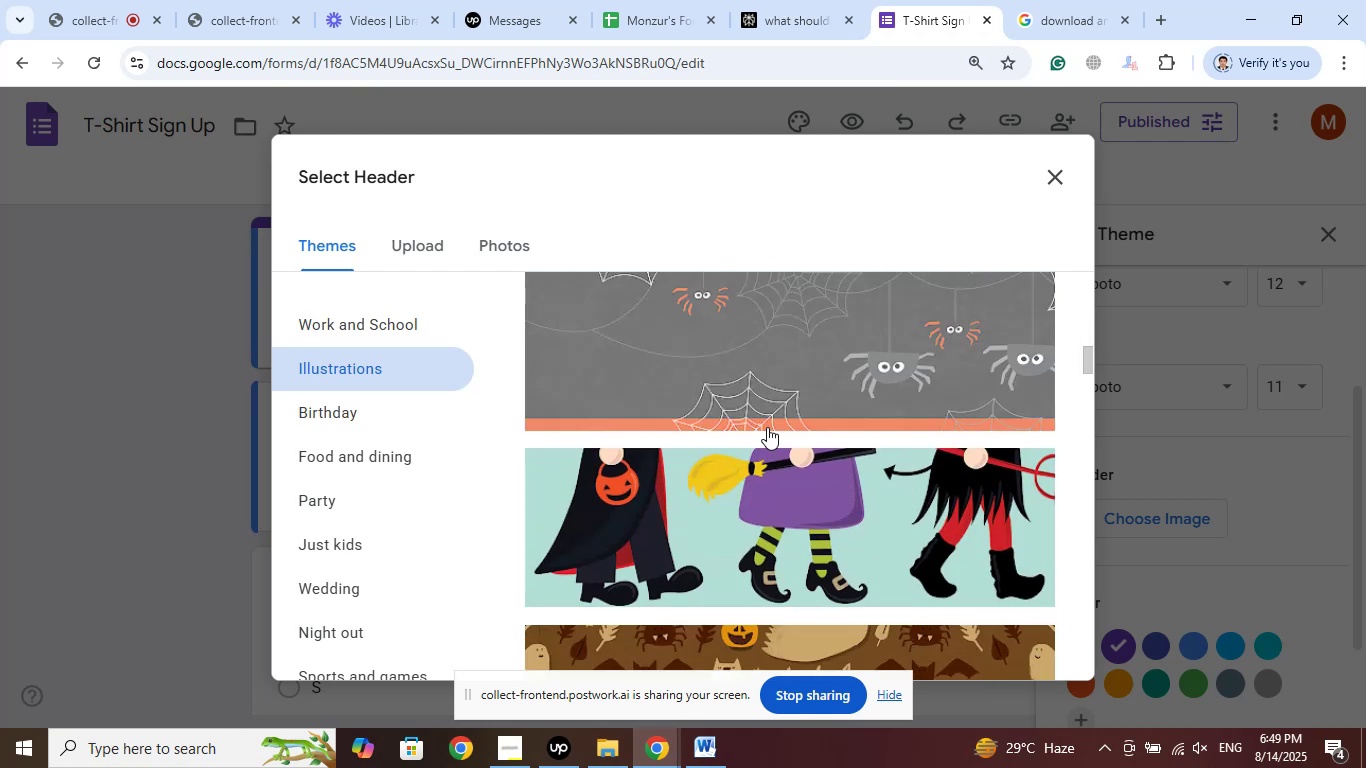 
scroll: coordinate [767, 427], scroll_direction: up, amount: 2.0
 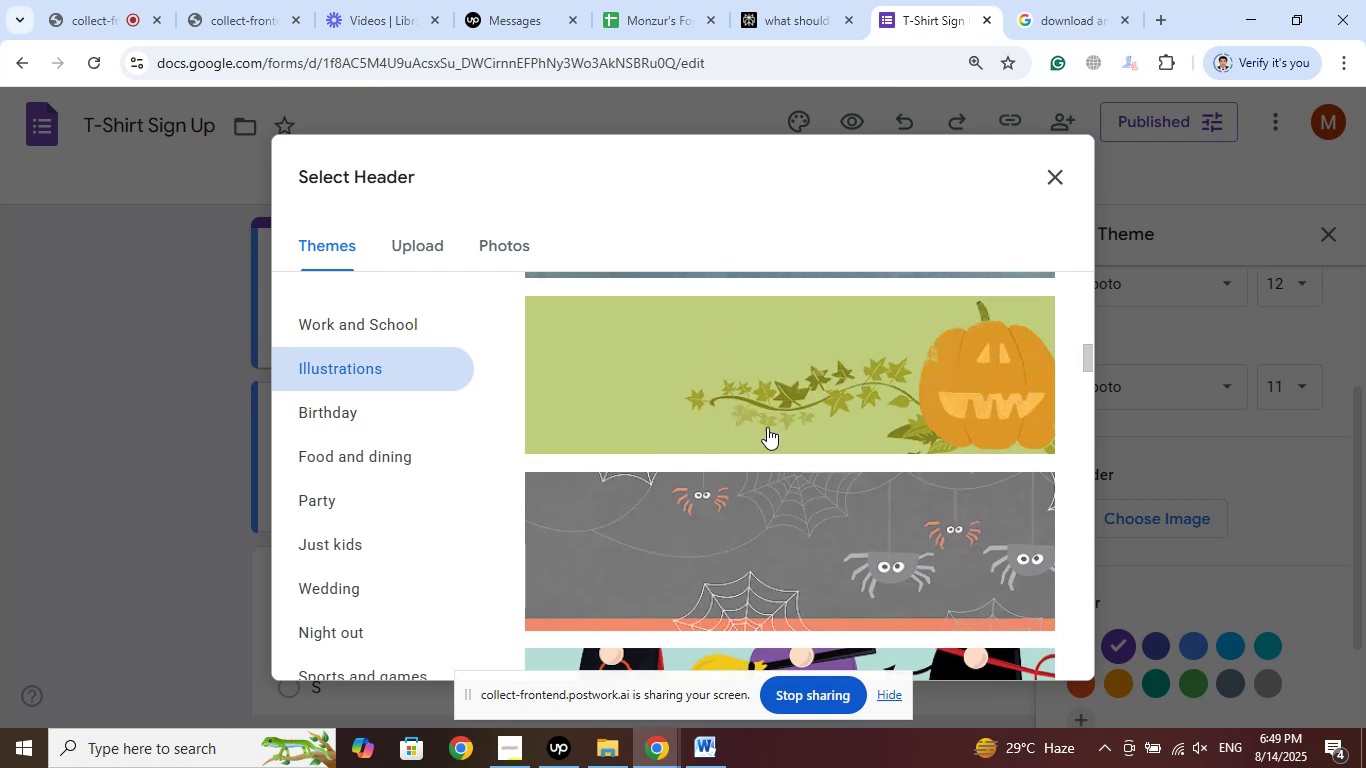 
scroll: coordinate [917, 446], scroll_direction: down, amount: 17.0
 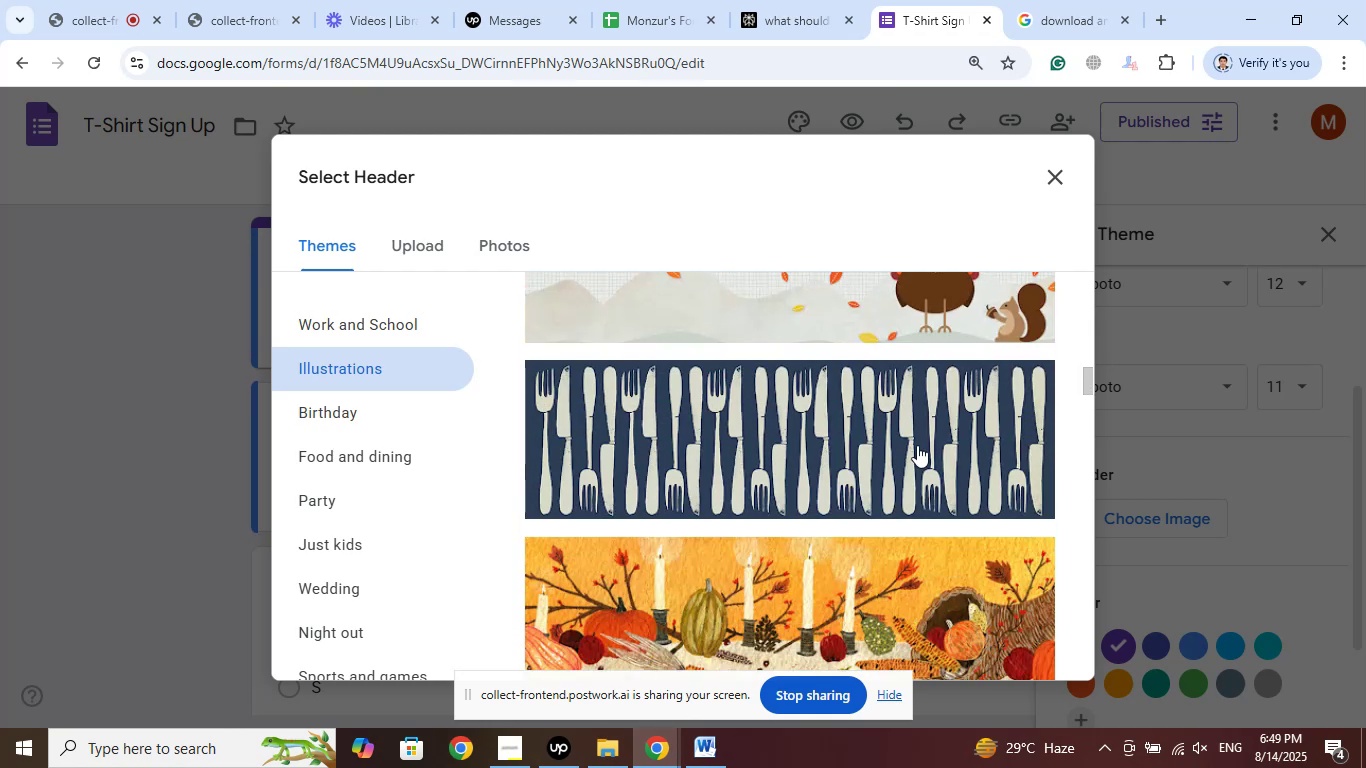 
scroll: coordinate [917, 440], scroll_direction: up, amount: 2.0
 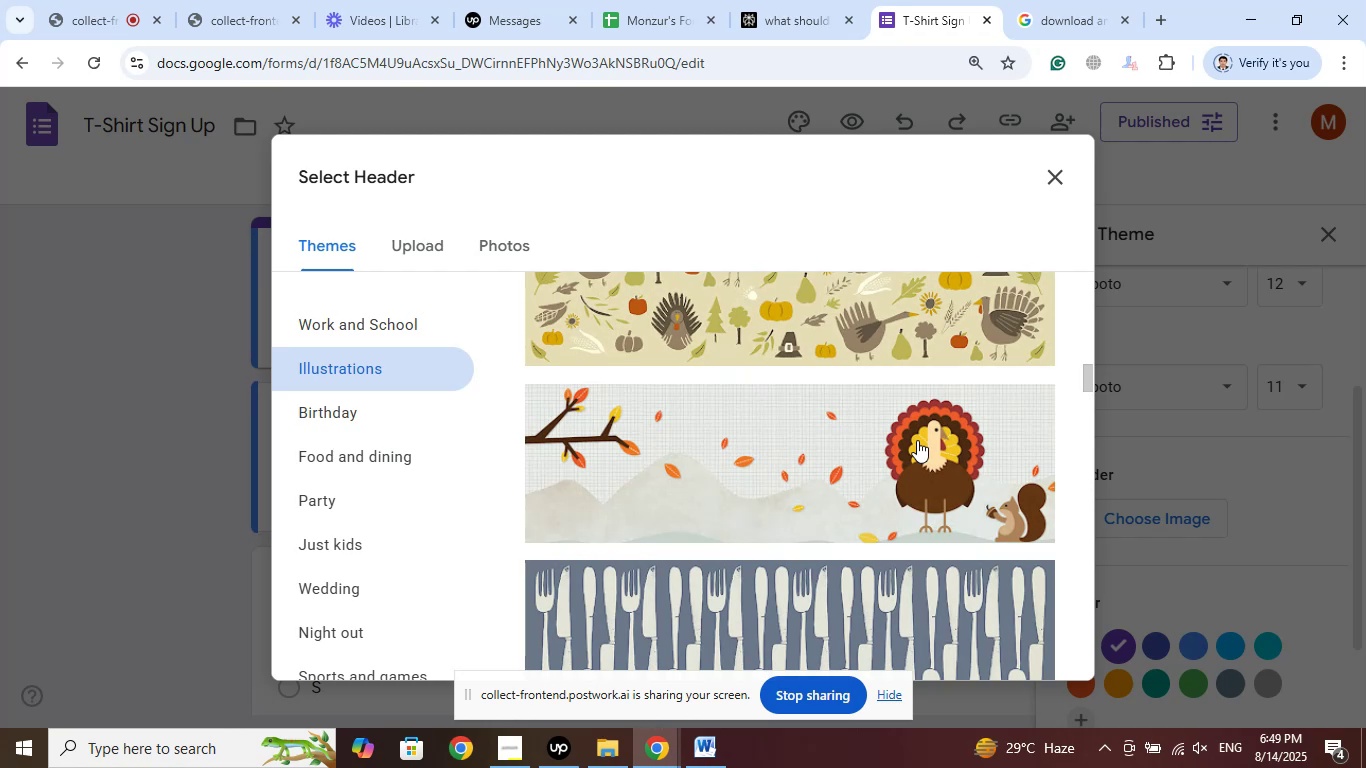 
scroll: coordinate [919, 437], scroll_direction: down, amount: 27.0
 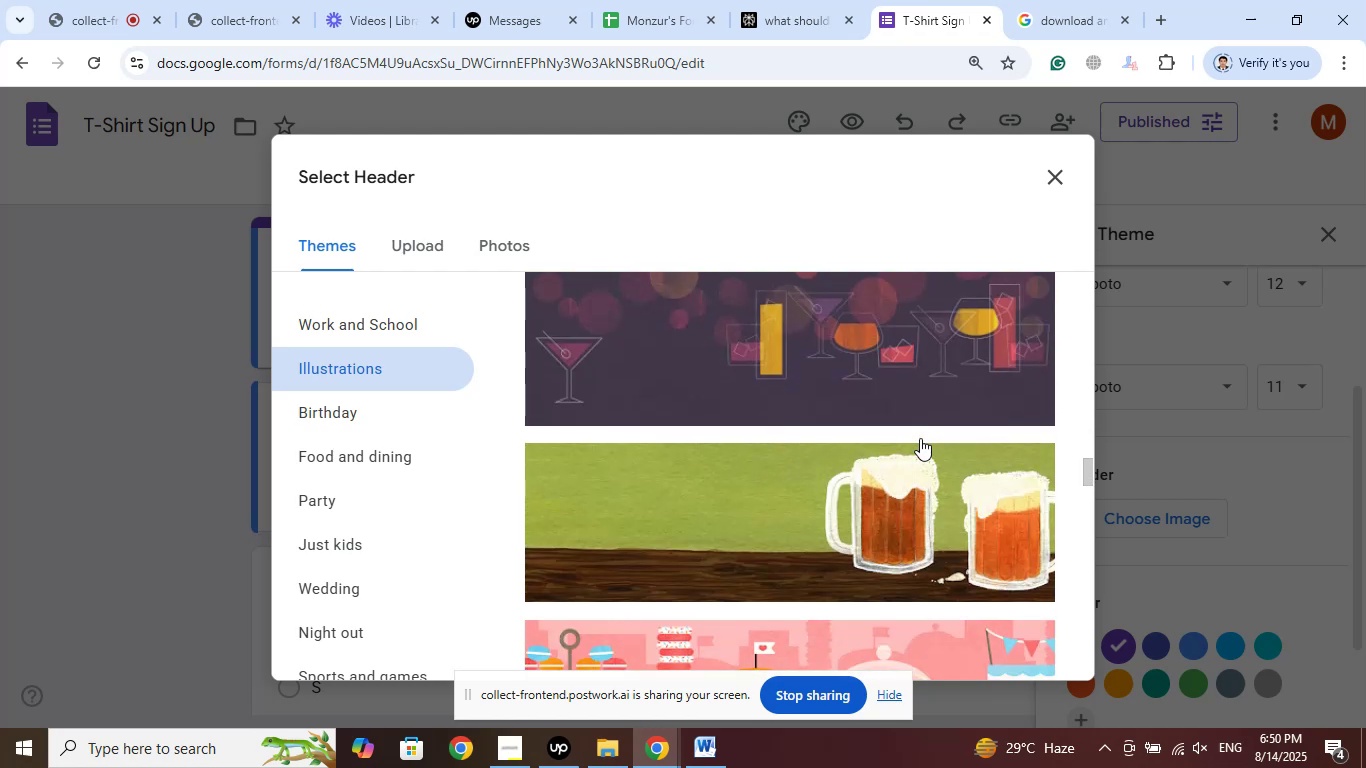 
scroll: coordinate [920, 438], scroll_direction: down, amount: 3.0
 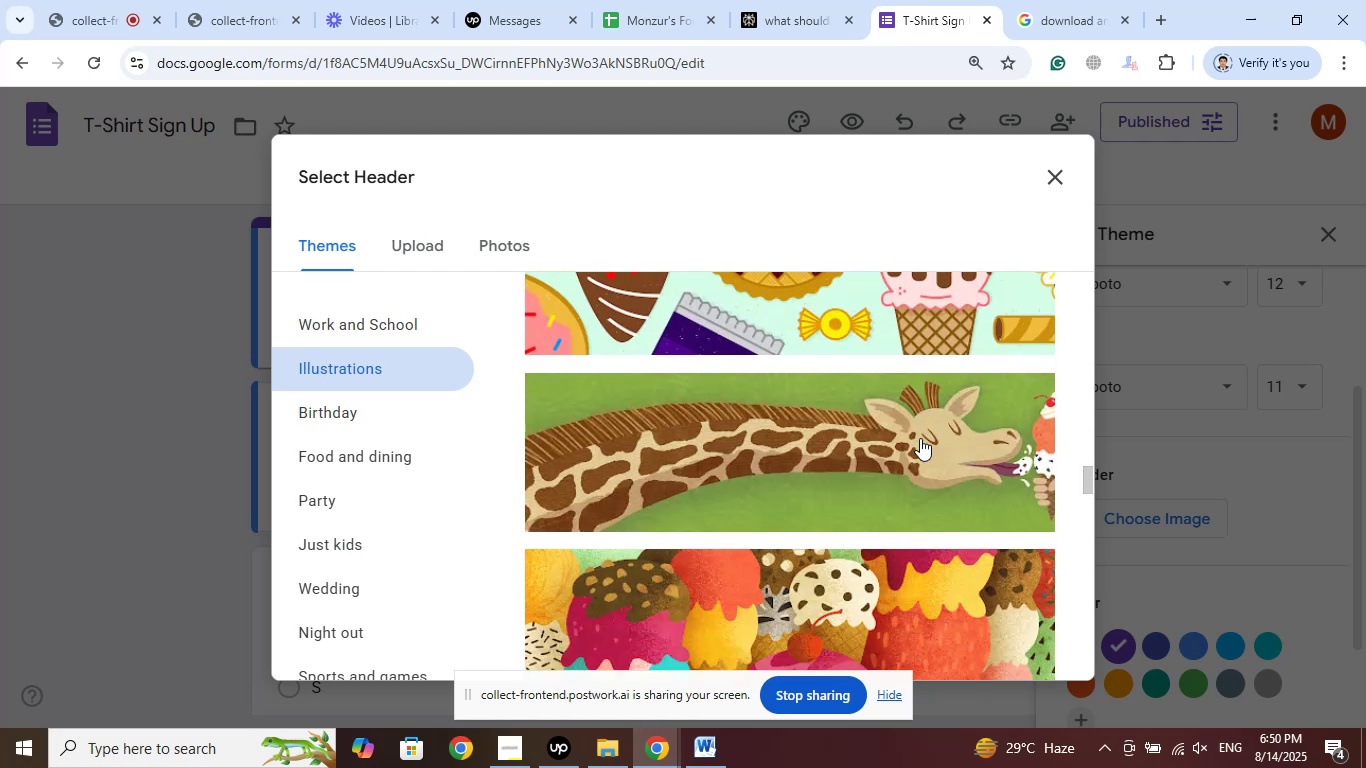 
scroll: coordinate [920, 438], scroll_direction: up, amount: 3.0
 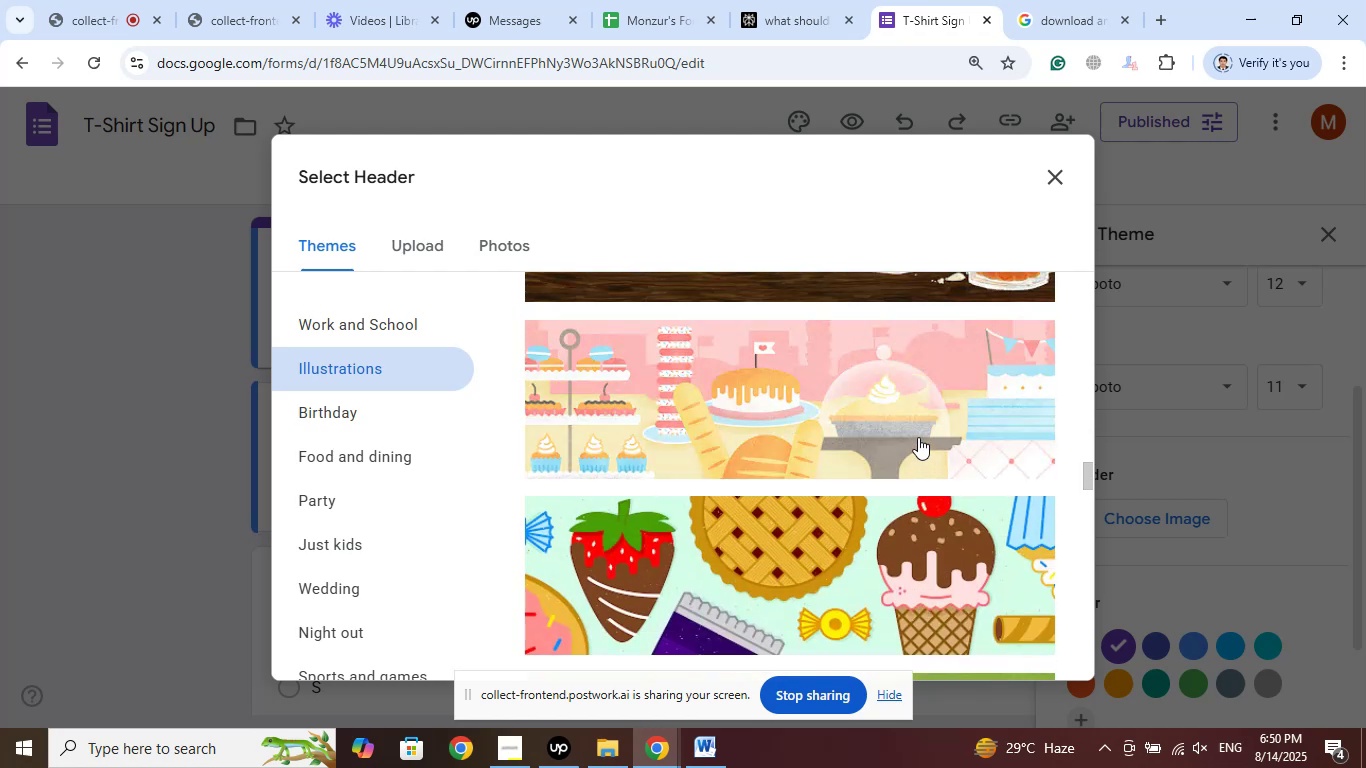 
scroll: coordinate [919, 435], scroll_direction: down, amount: 8.0
 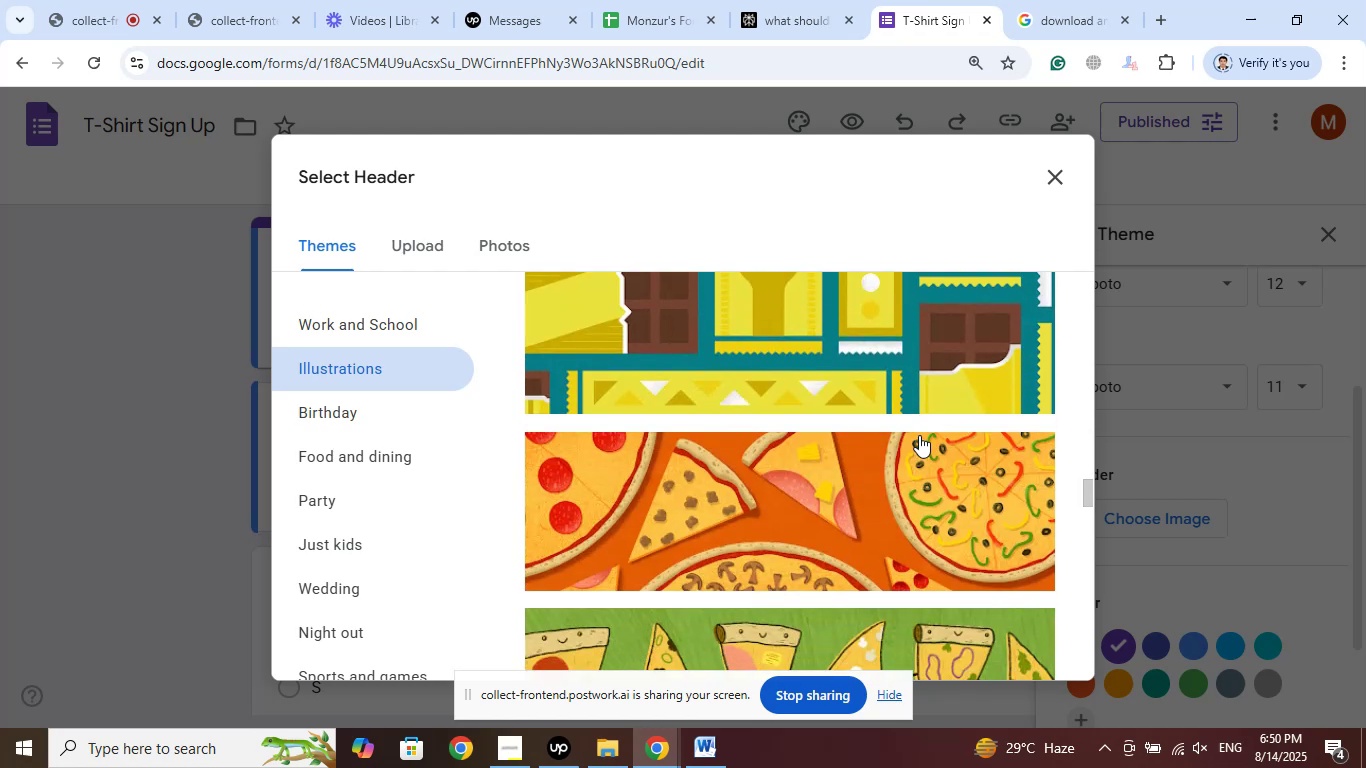 
scroll: coordinate [919, 435], scroll_direction: up, amount: 2.0
 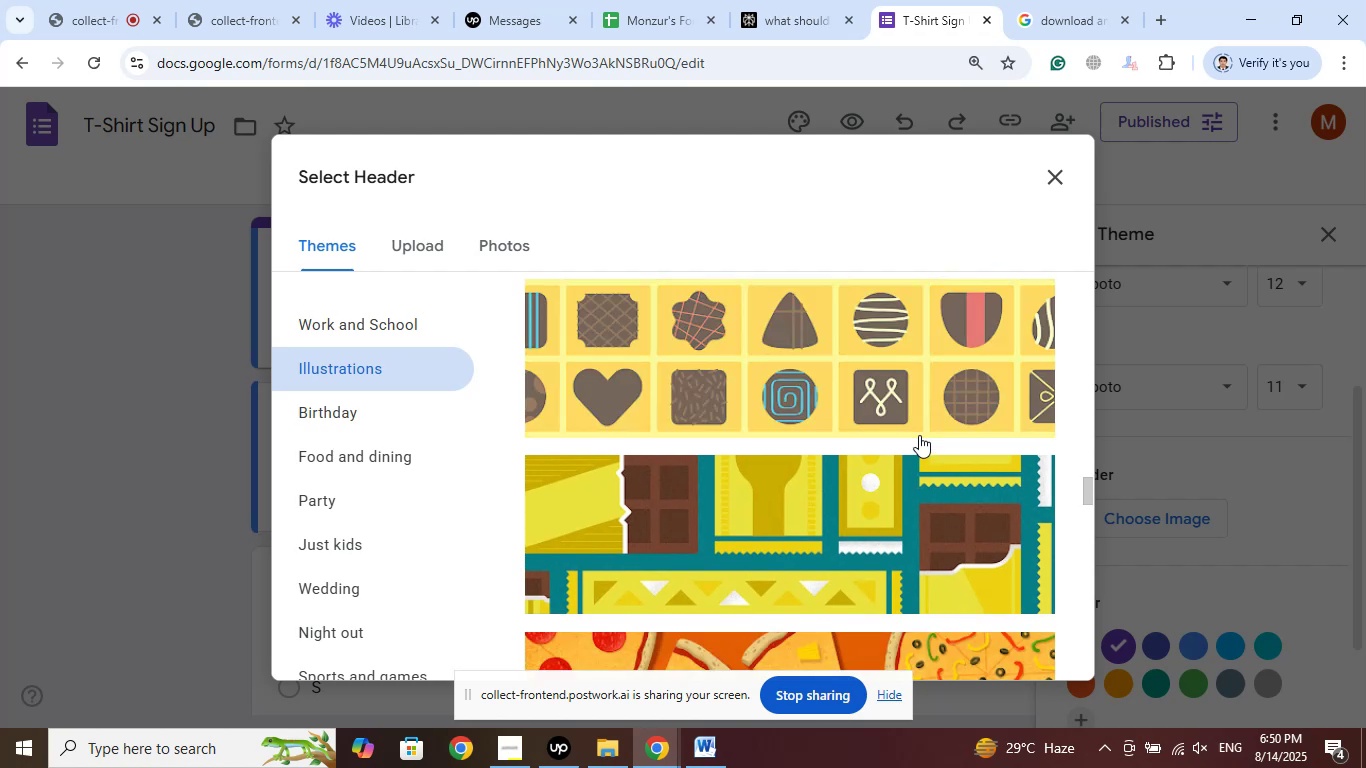 
scroll: coordinate [919, 435], scroll_direction: down, amount: 12.0
 